 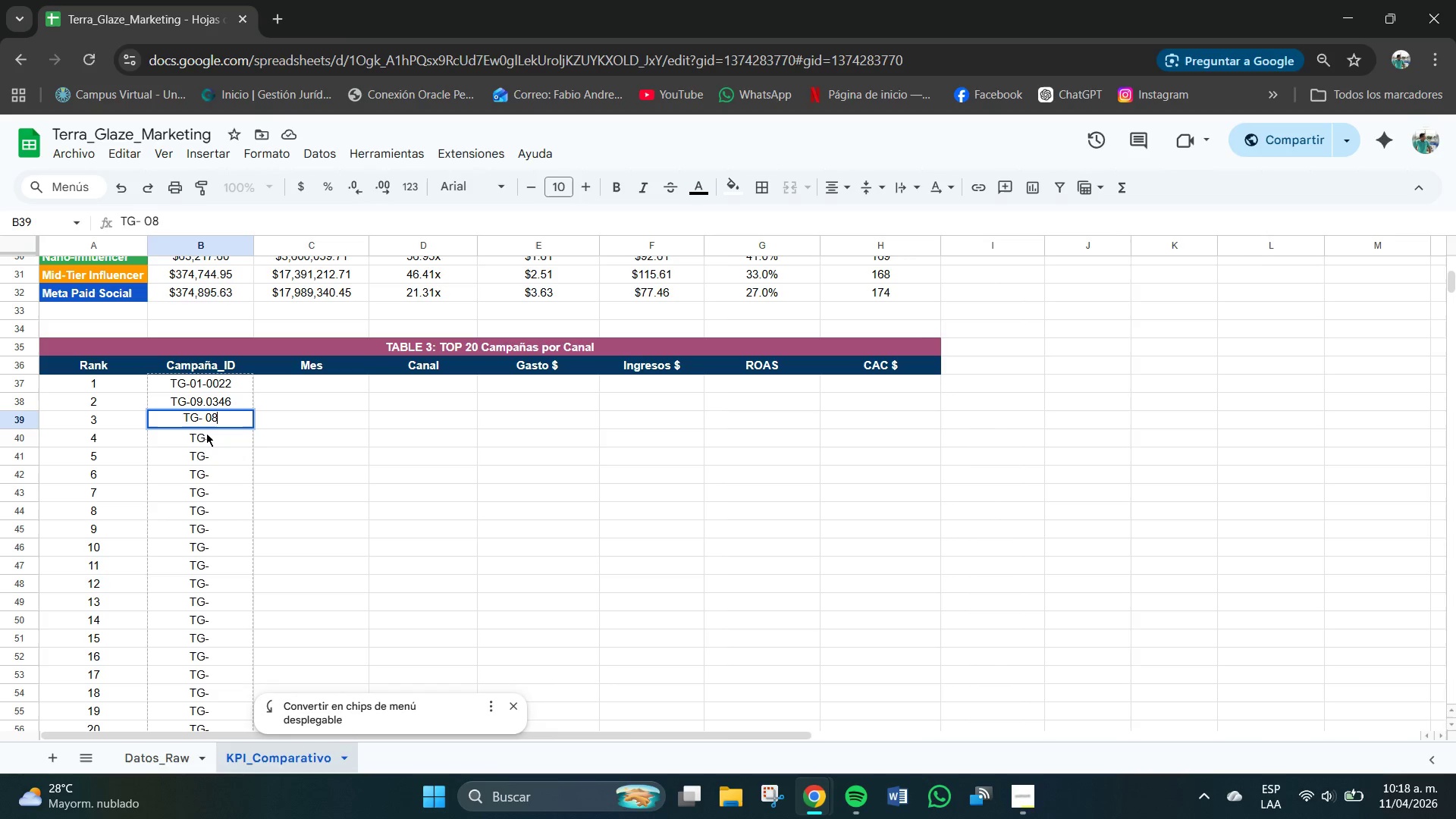 
key(ArrowLeft)
 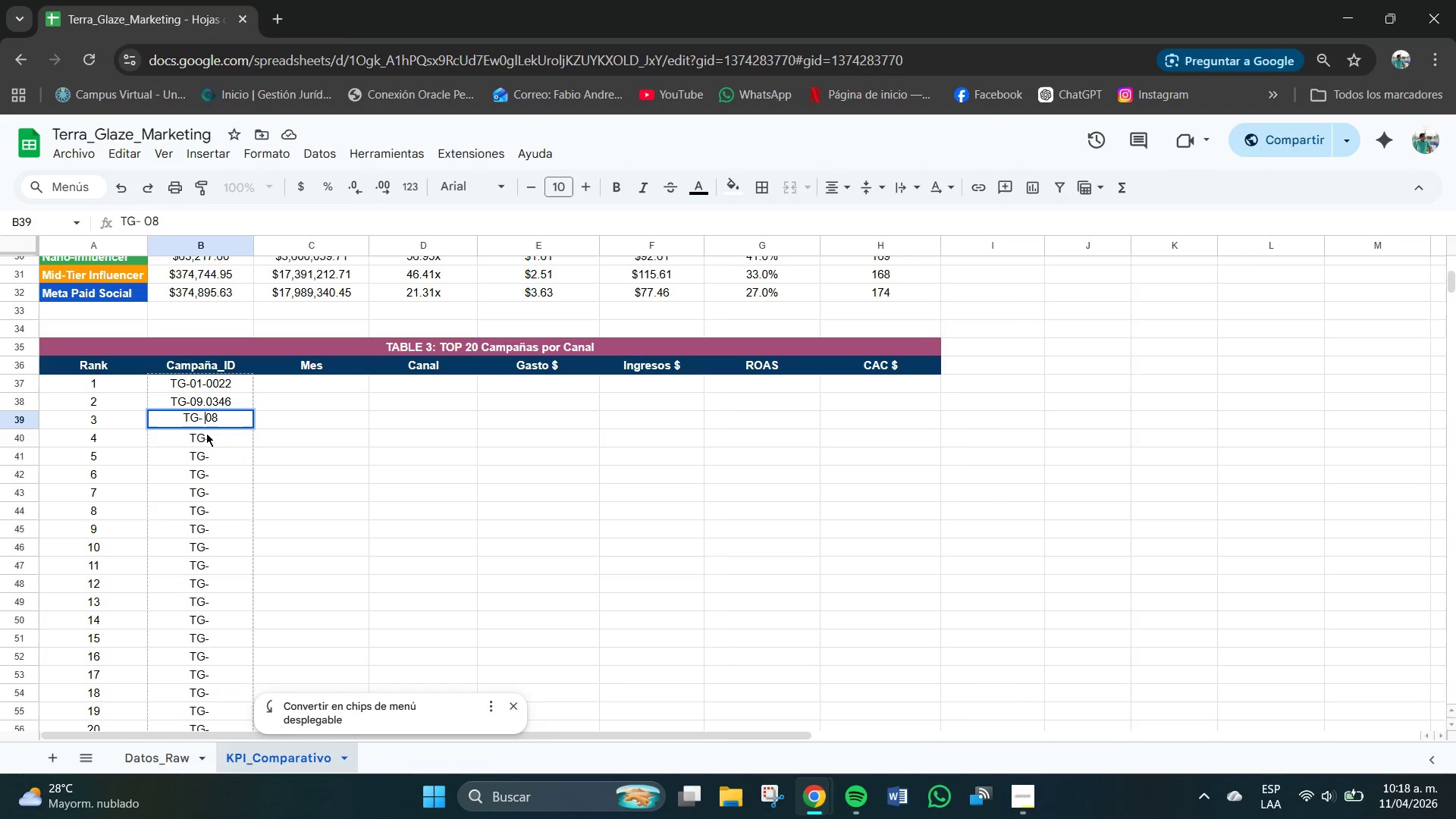 
key(ArrowLeft)
 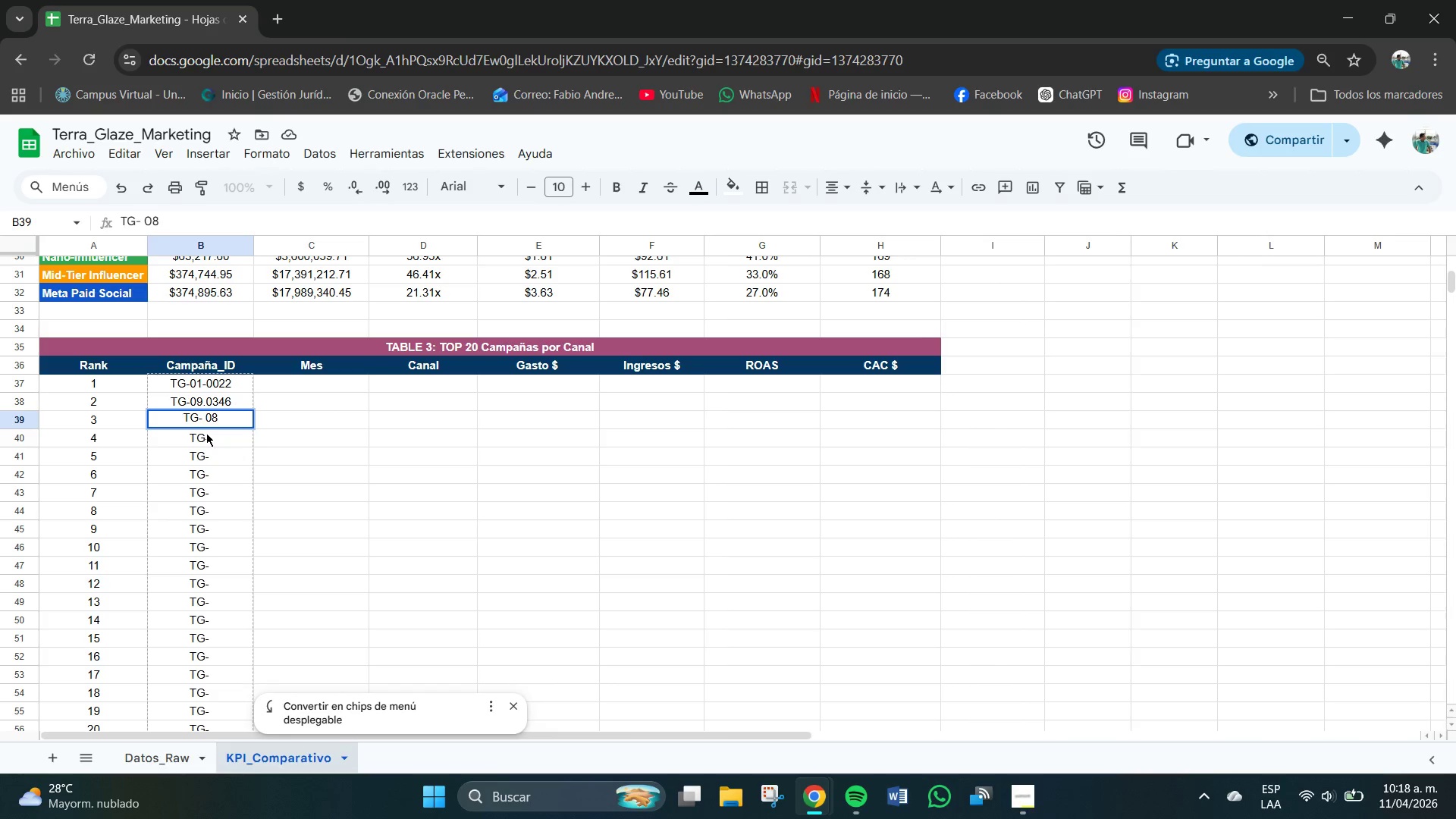 
key(Backspace)
 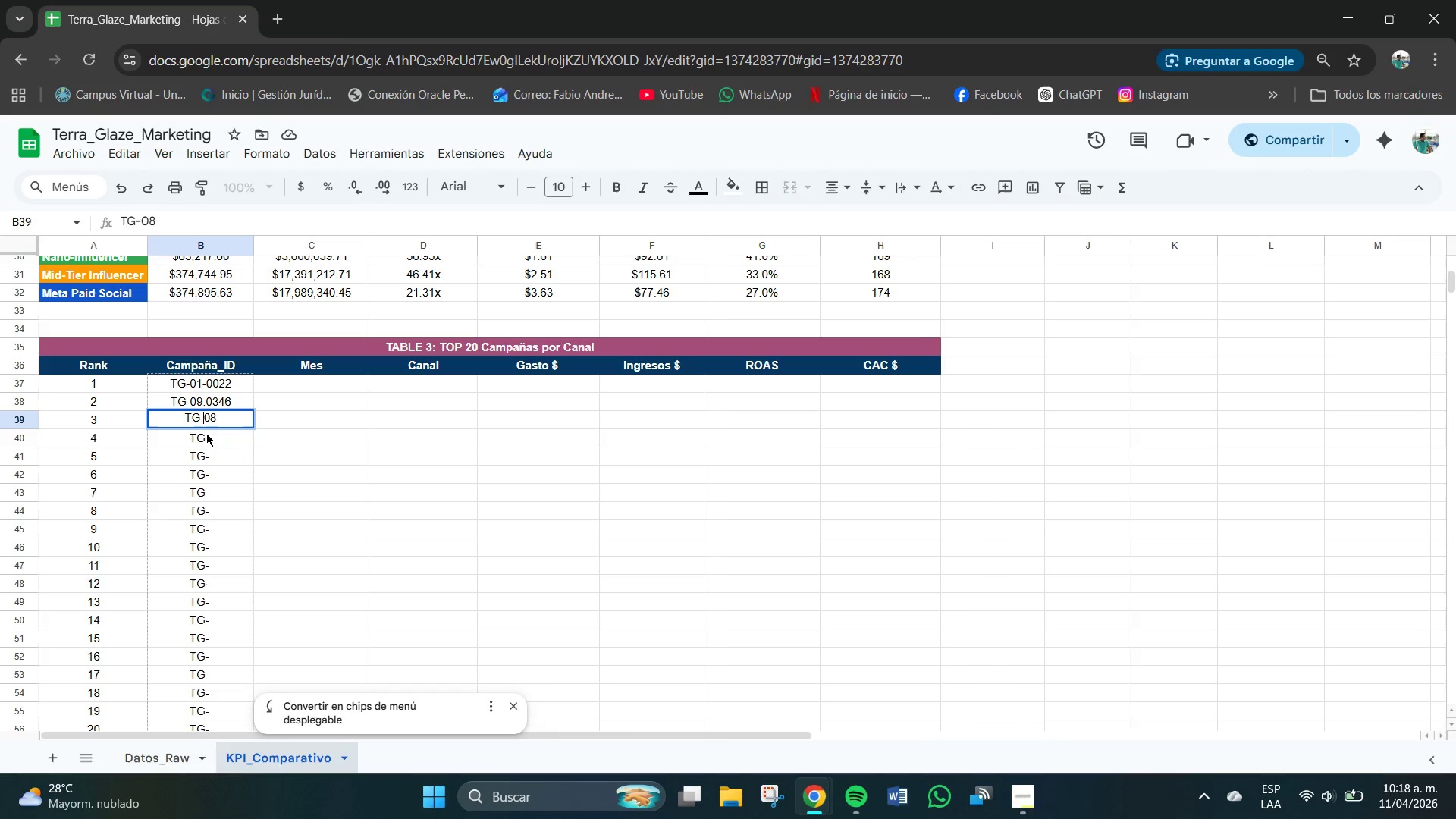 
key(ArrowRight)
 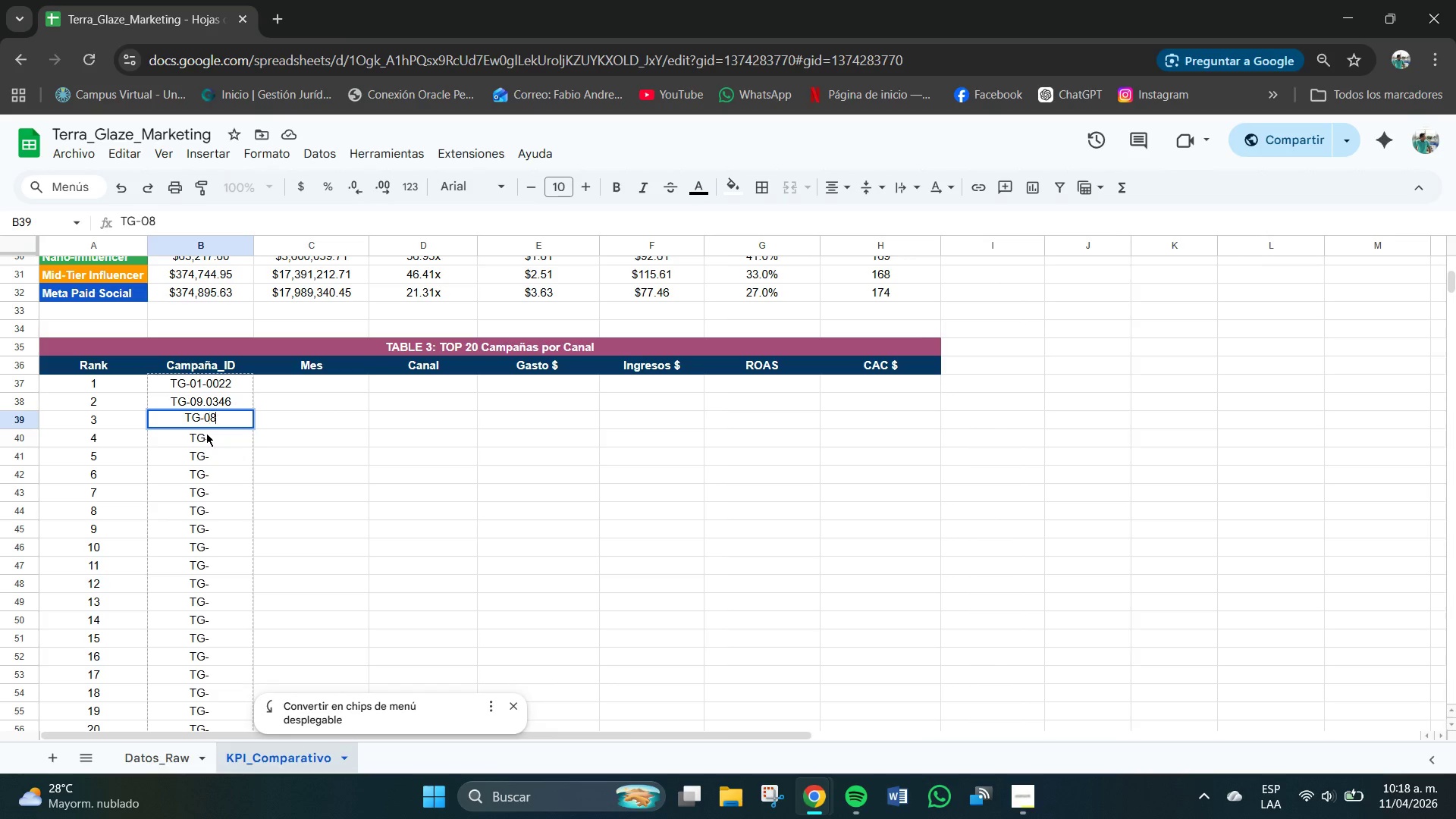 
key(ArrowRight)
 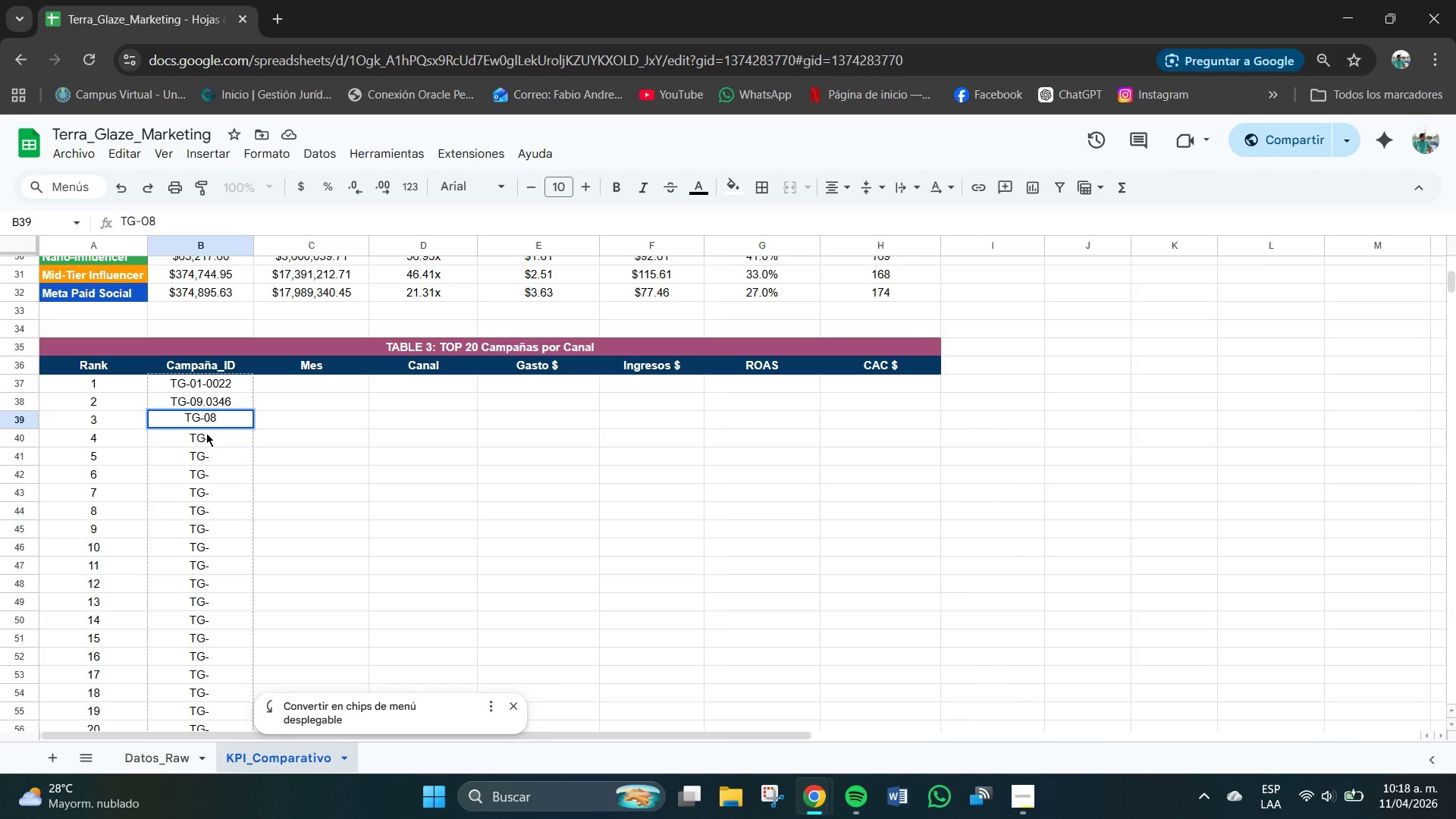 
type(-0312)
 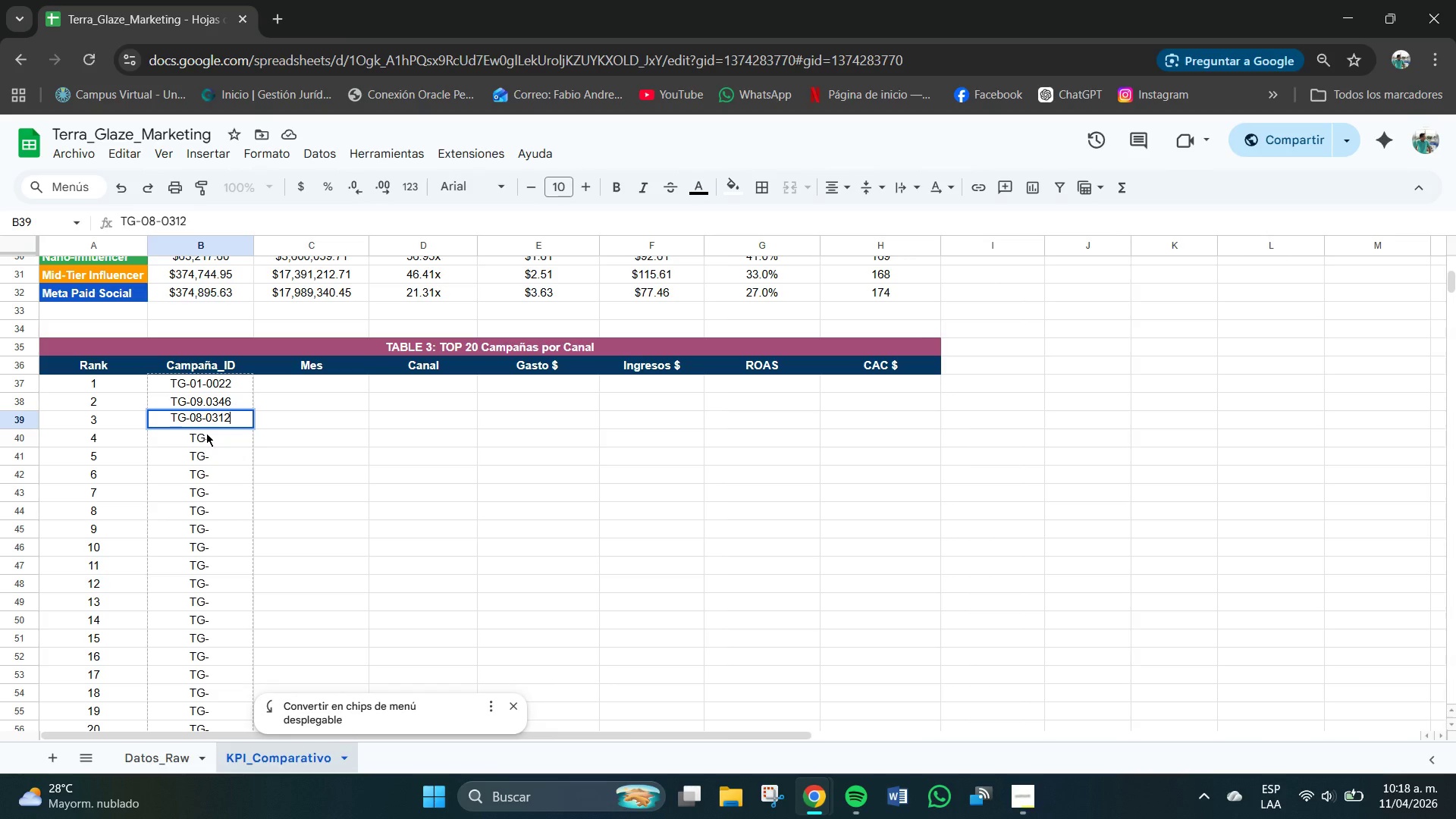 
left_click([206, 433])
 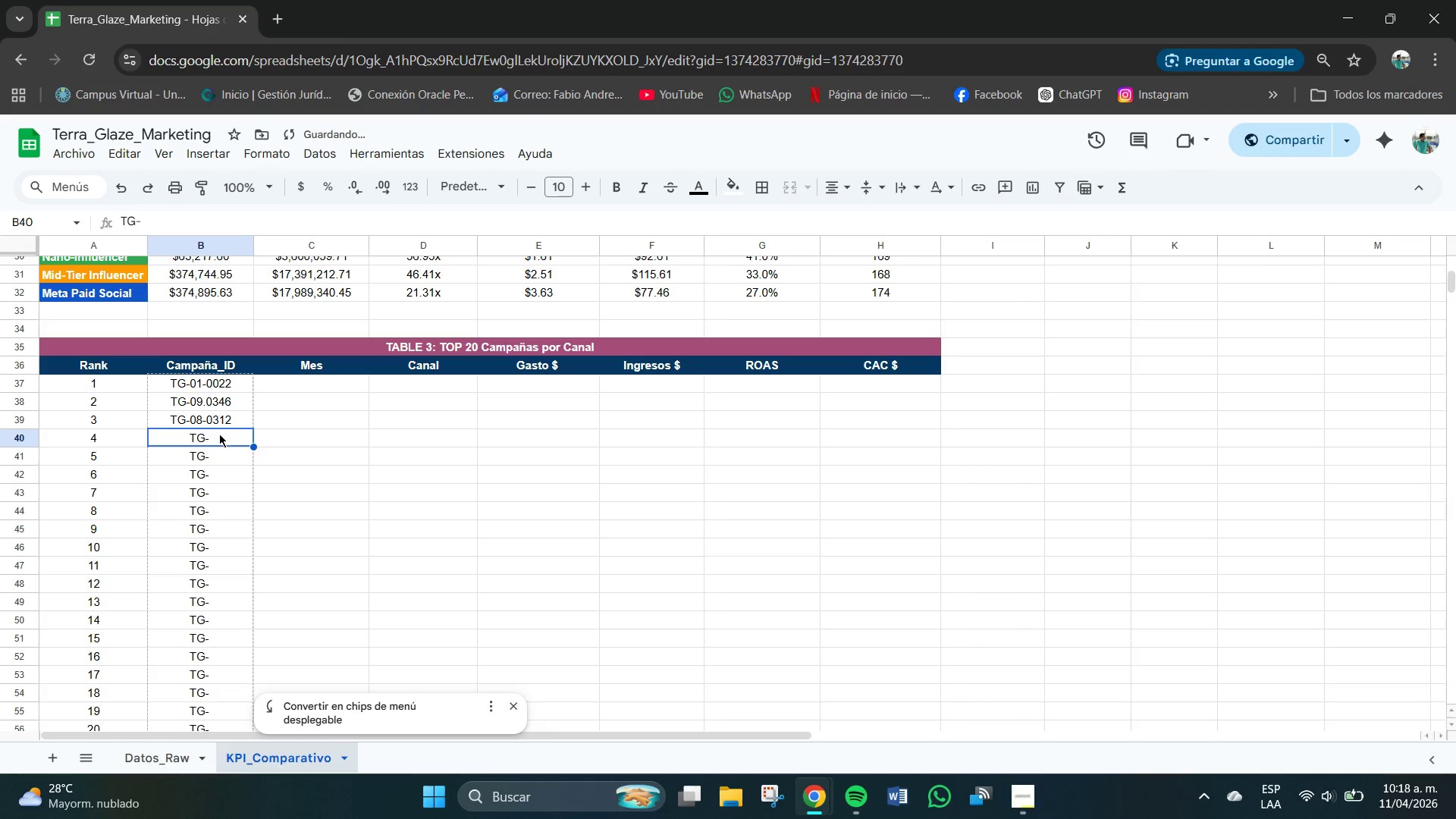 
triple_click([219, 434])
 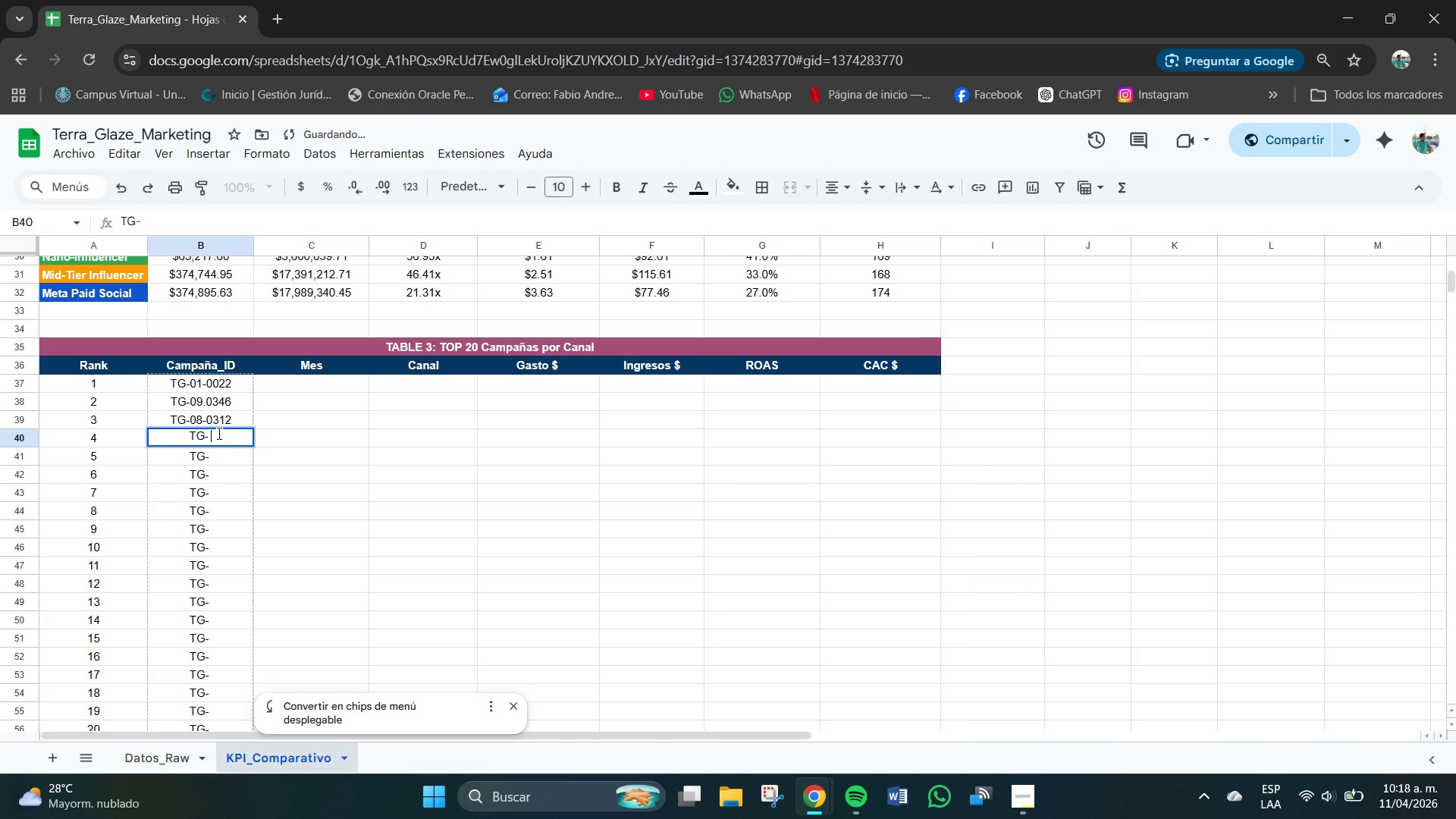 
key(Backspace)
type(09-0341)
 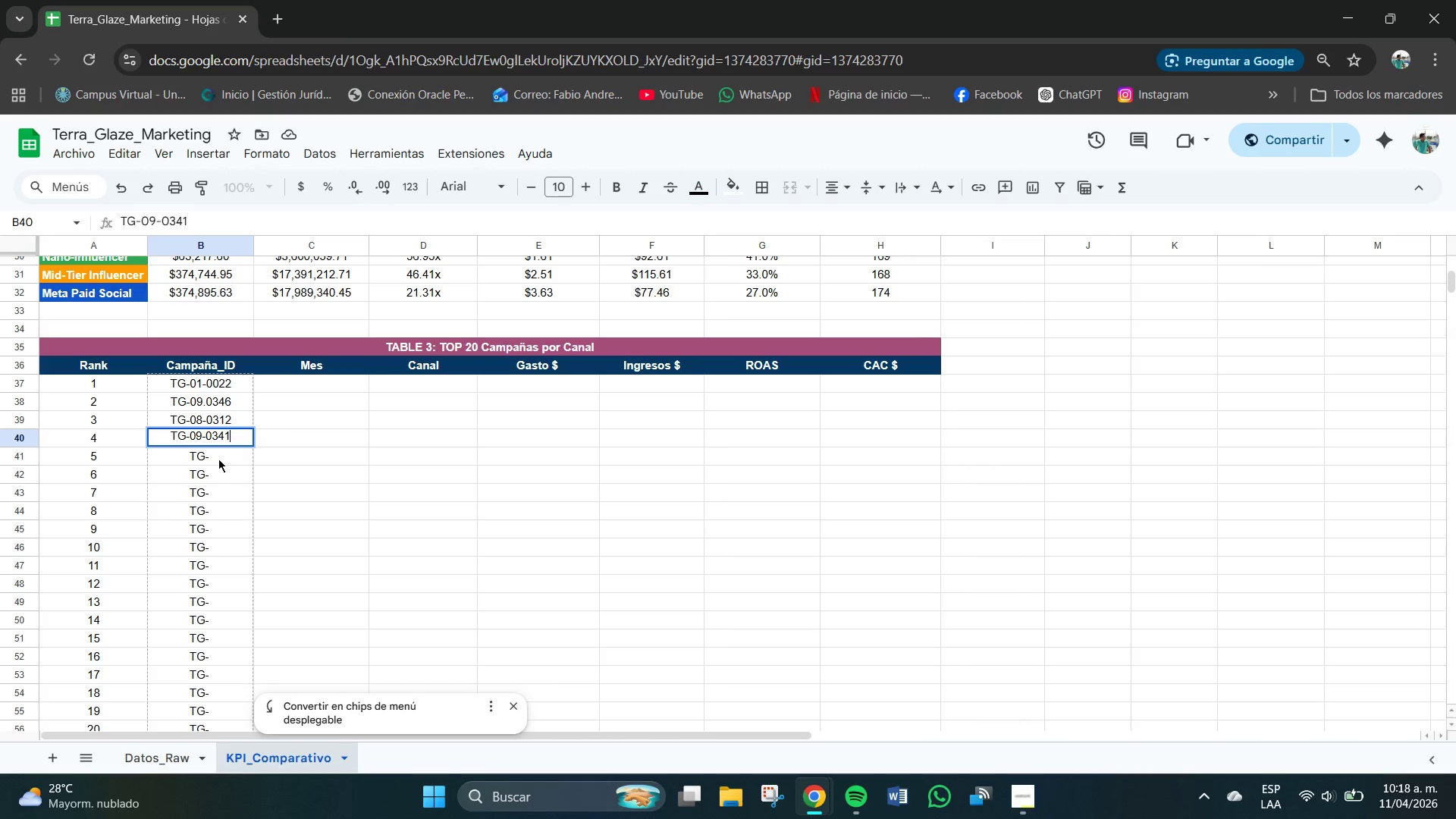 
double_click([222, 452])
 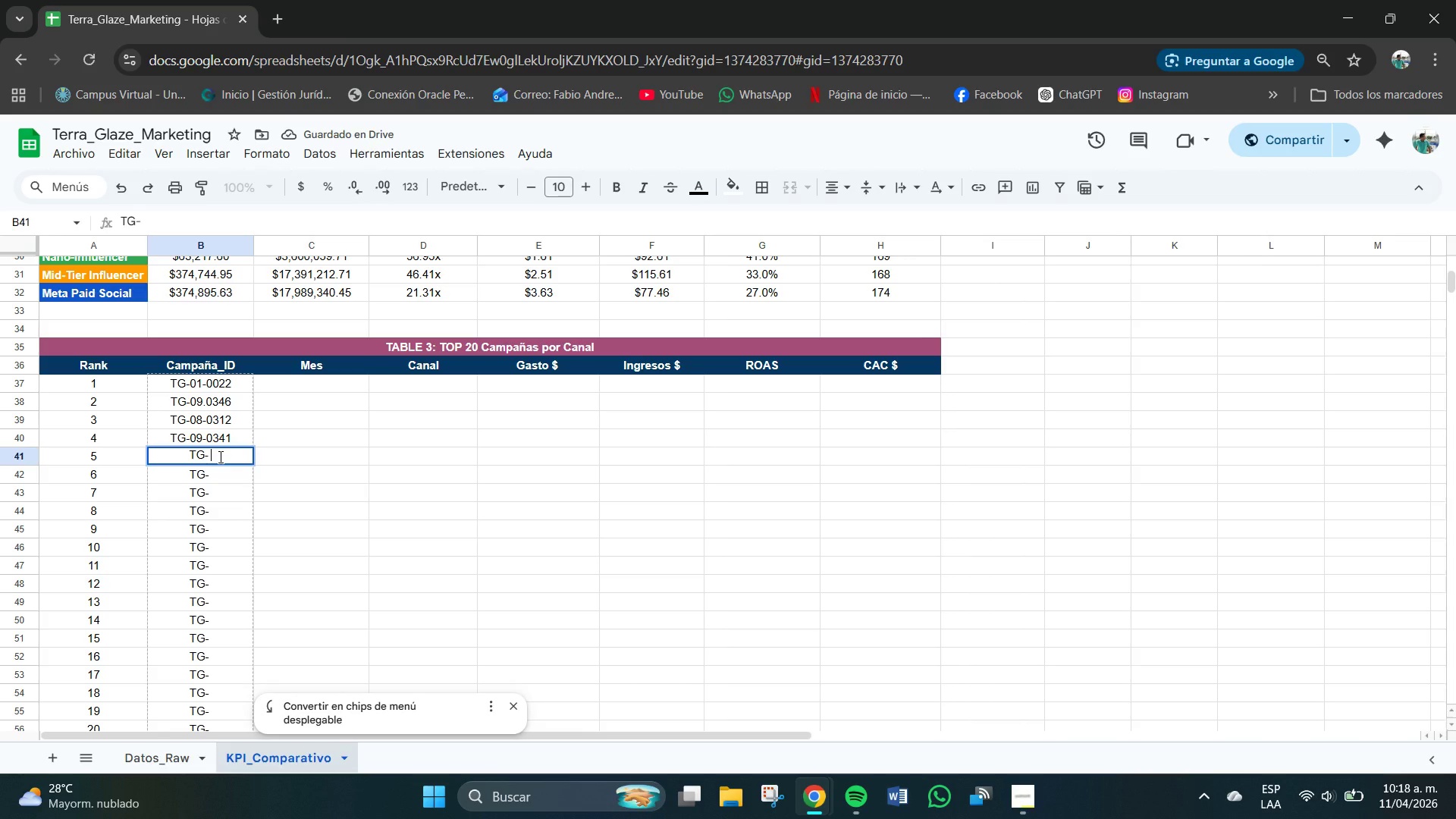 
key(Backspace)
 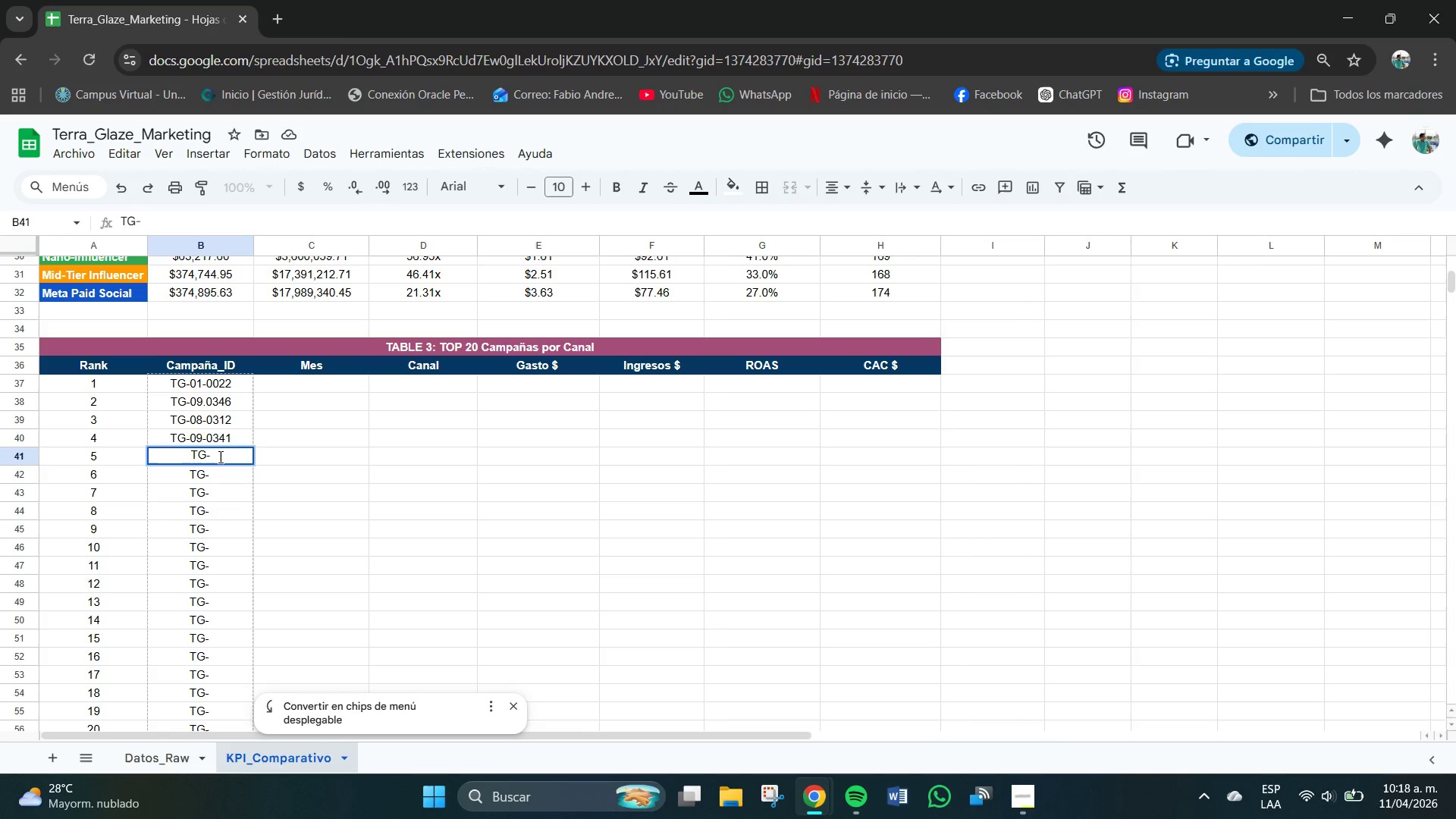 
type(03)
key(Backspace)
type(7-0263)
 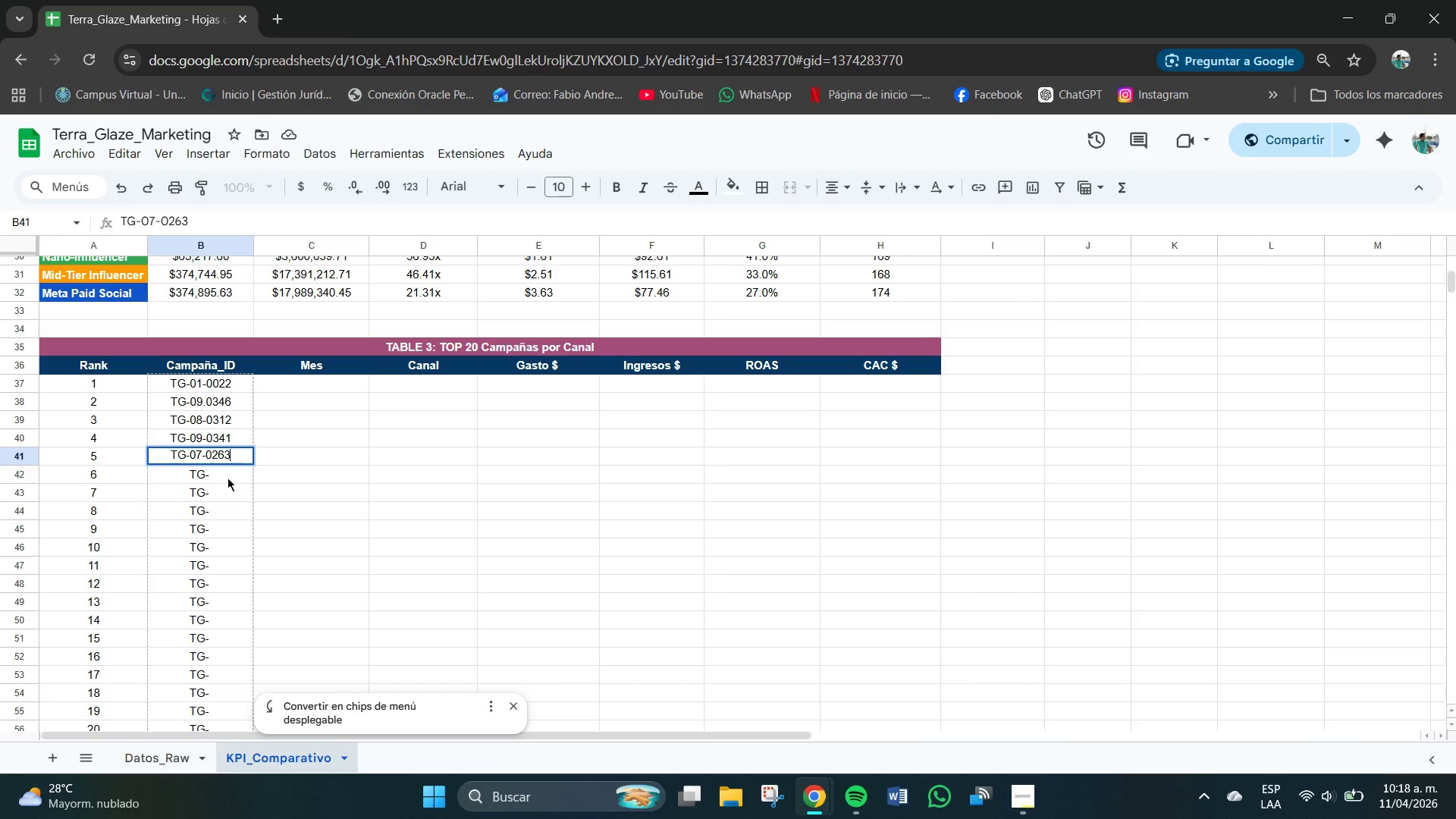 
double_click([228, 477])
 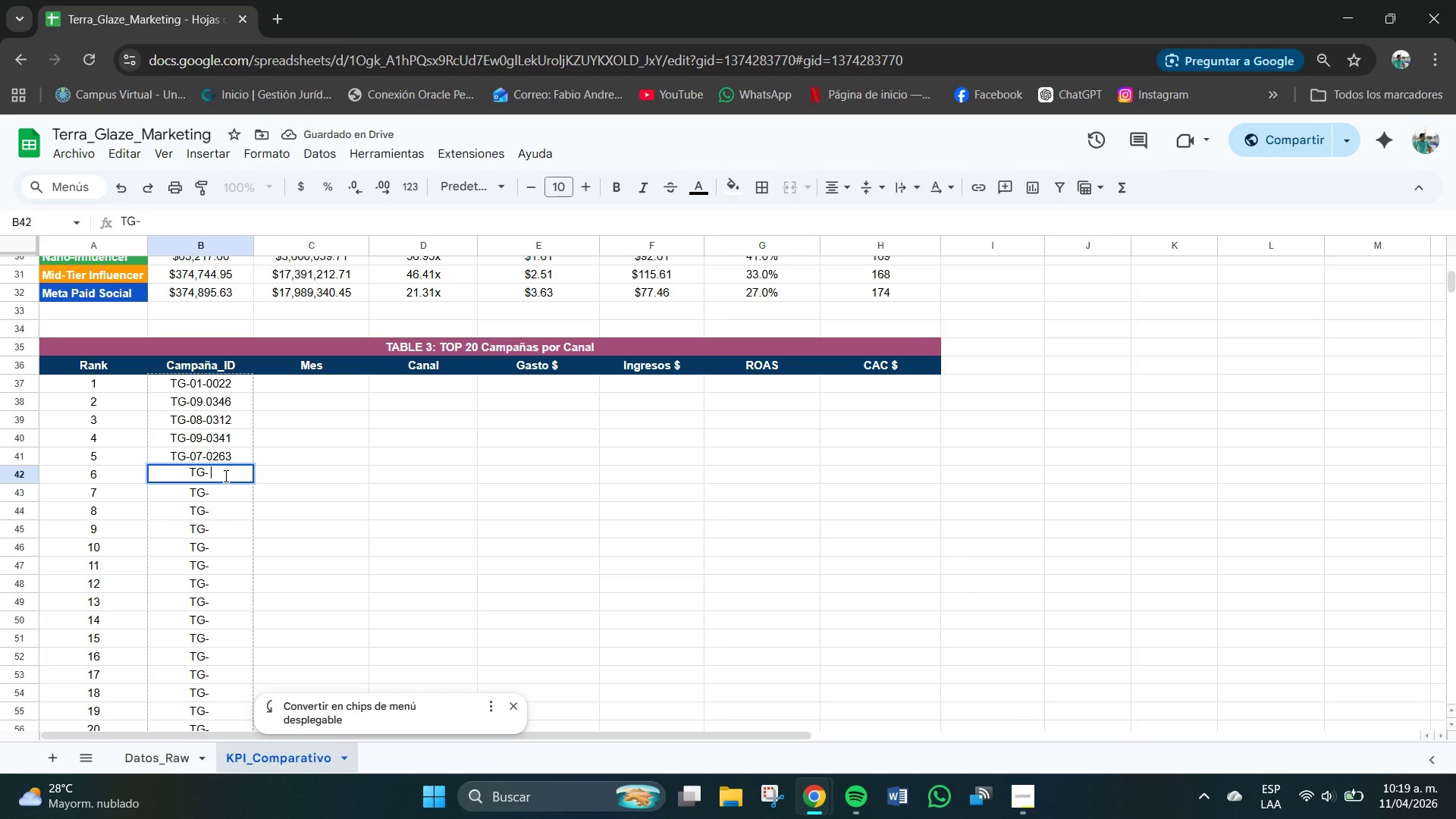 
key(Backspace)
type(07-02)
 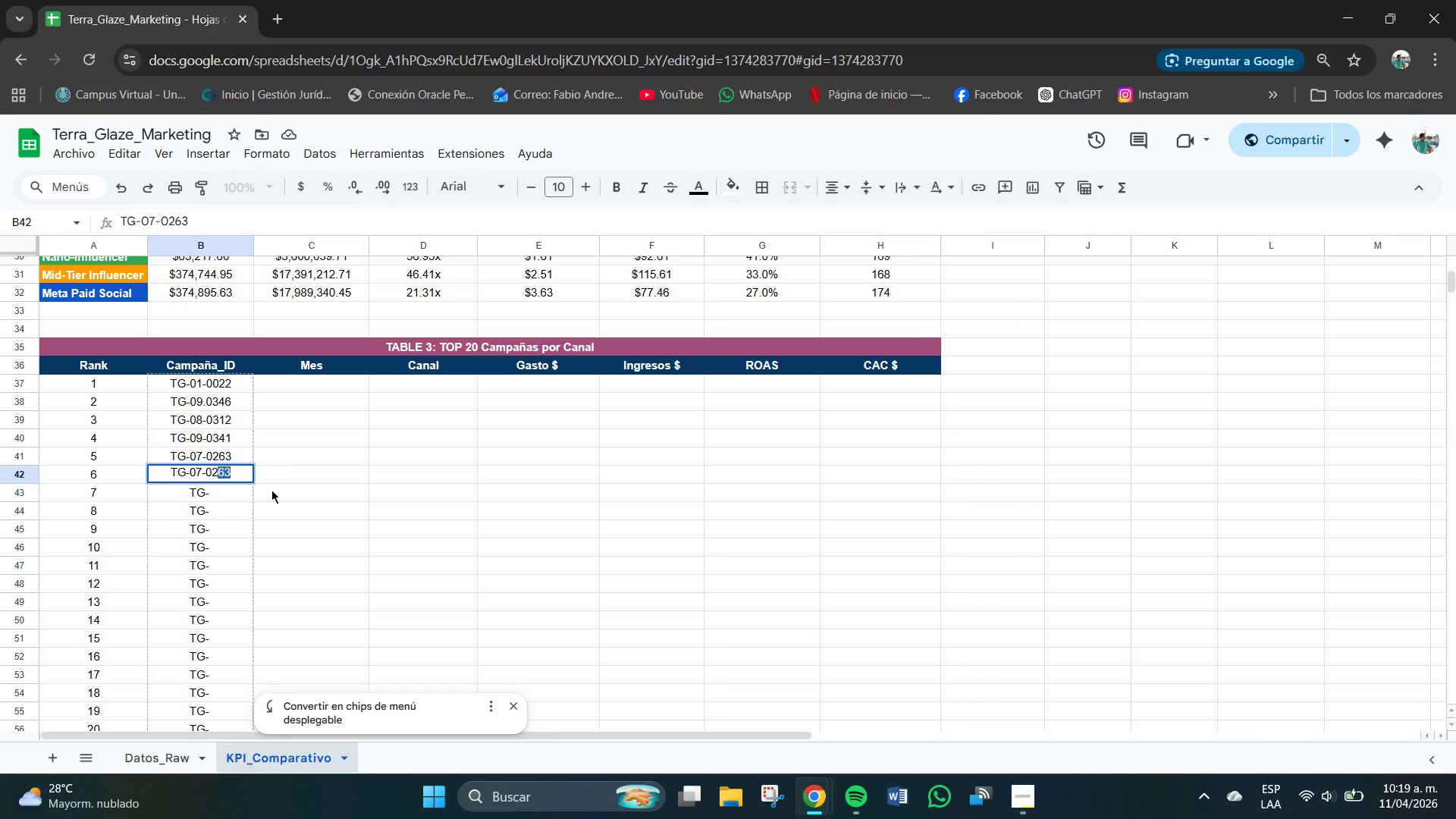 
type(55)
 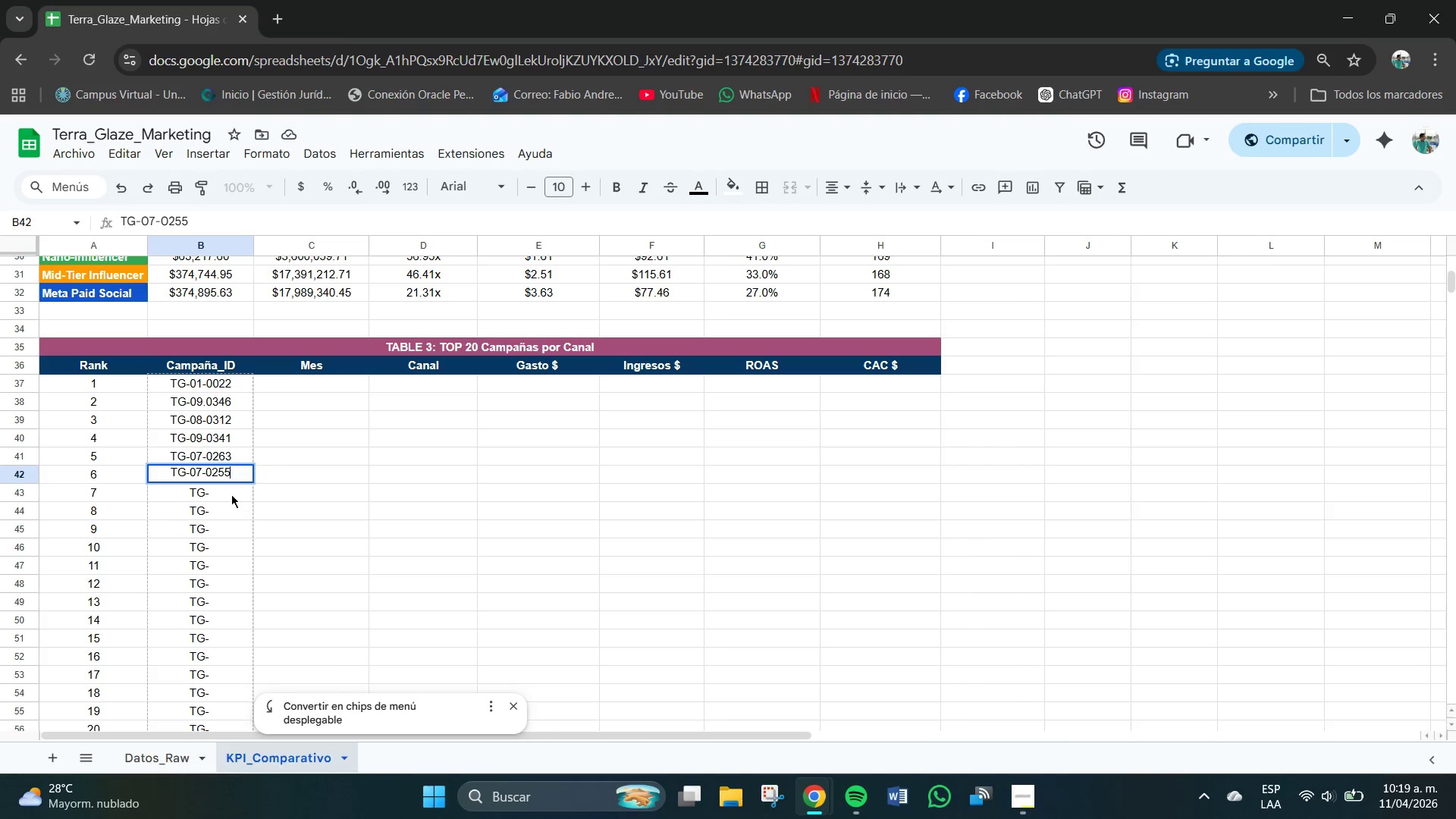 
double_click([222, 491])
 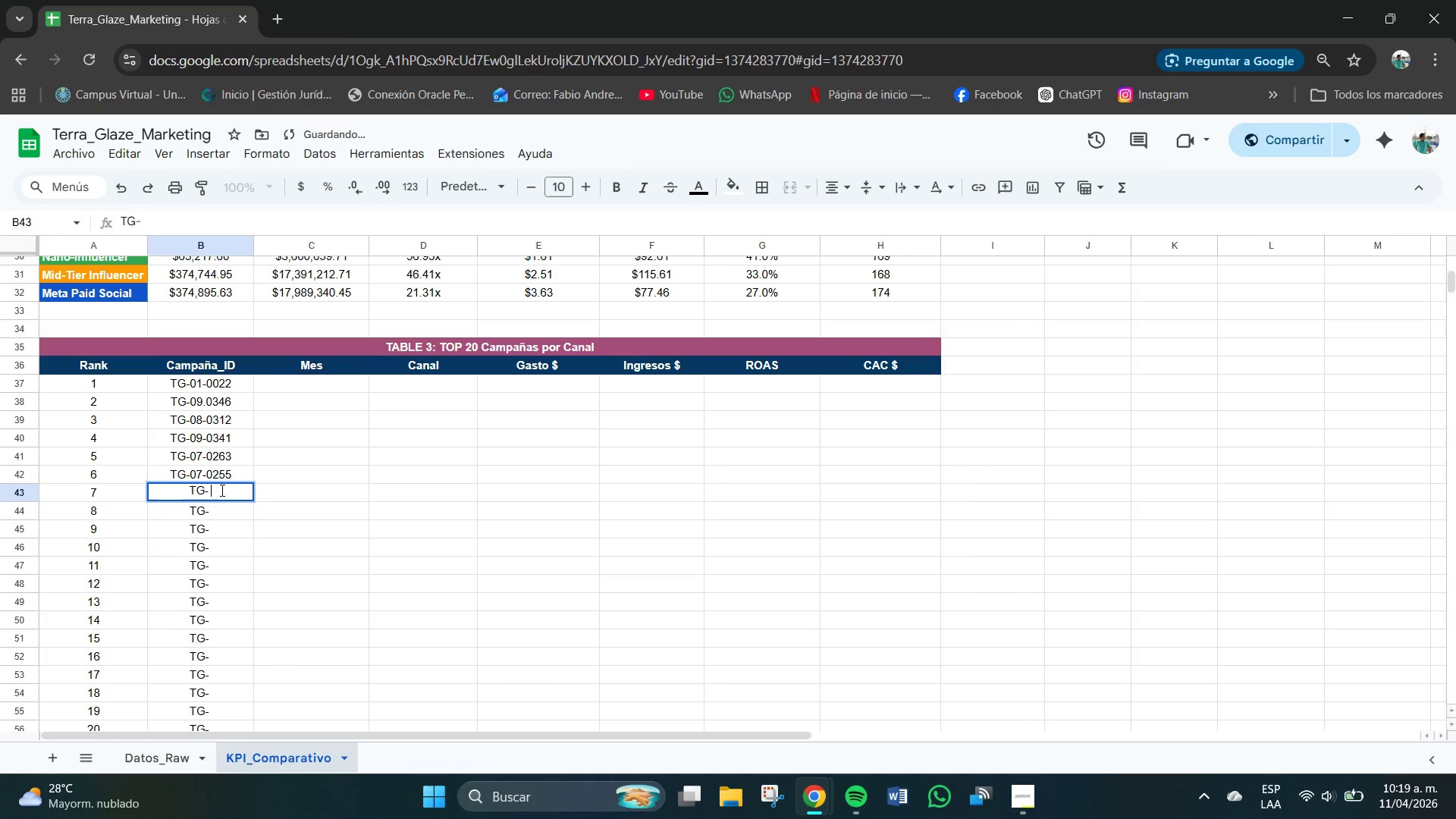 
triple_click([222, 491])
 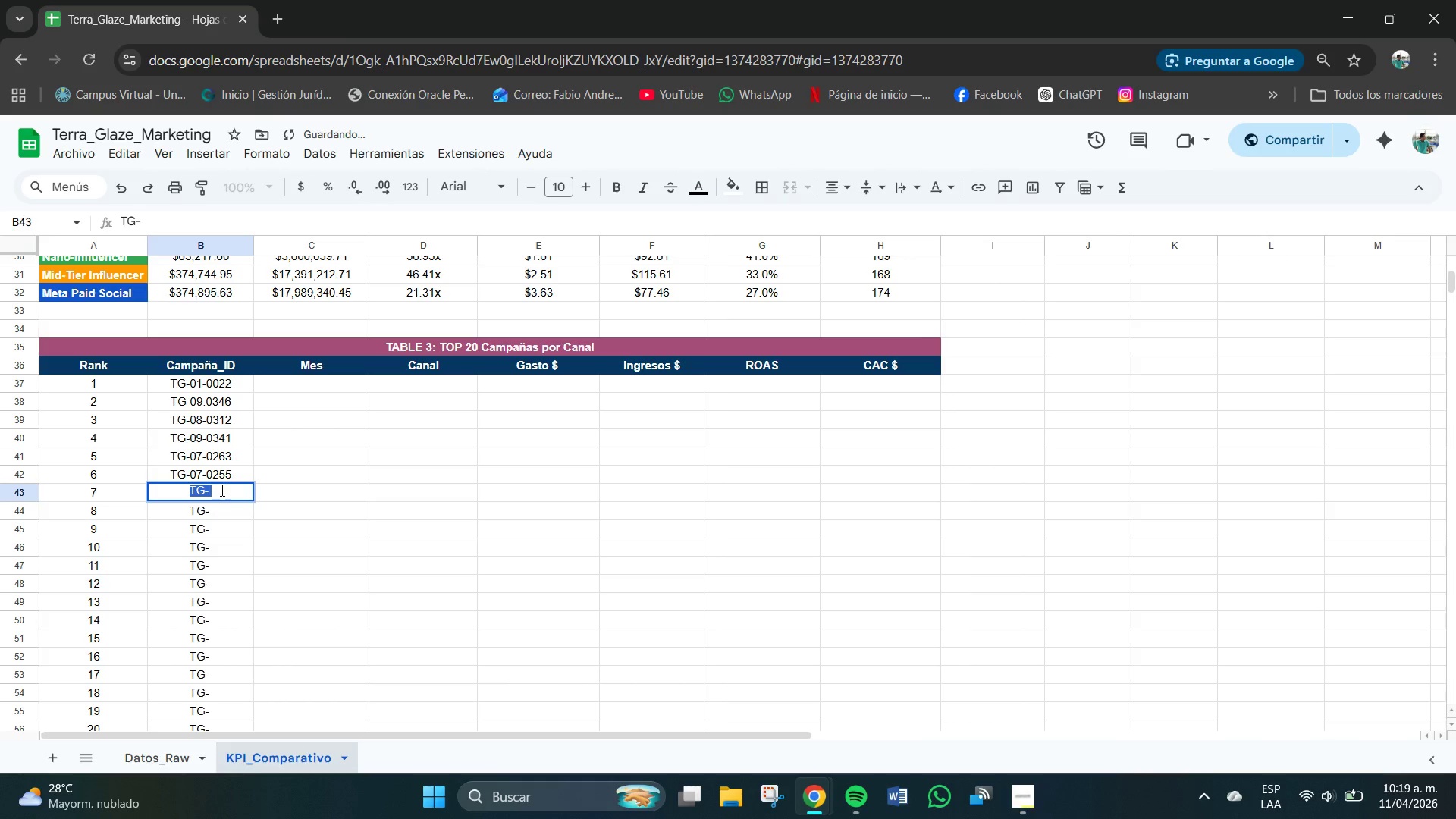 
triple_click([222, 491])
 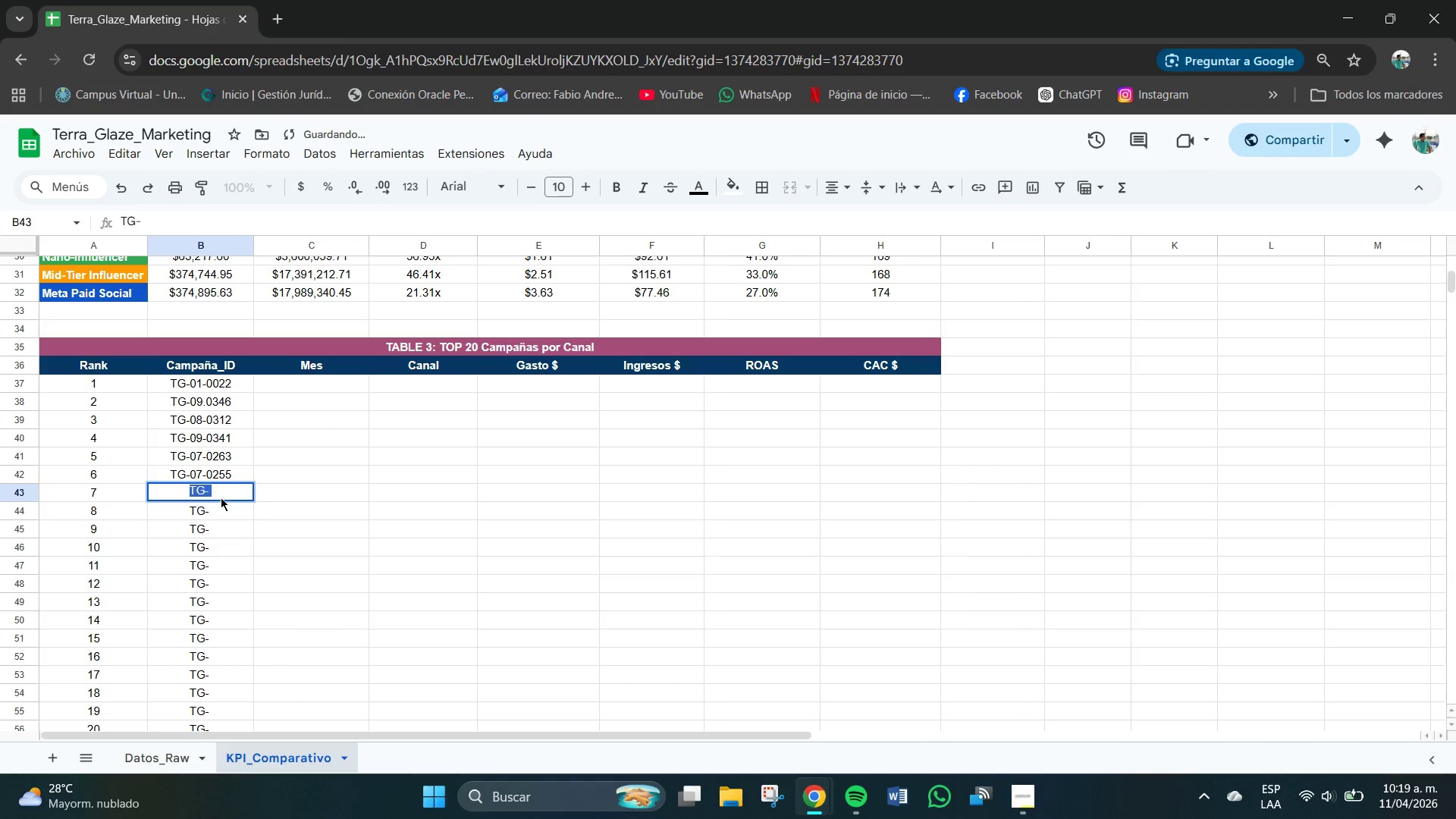 
triple_click([221, 497])
 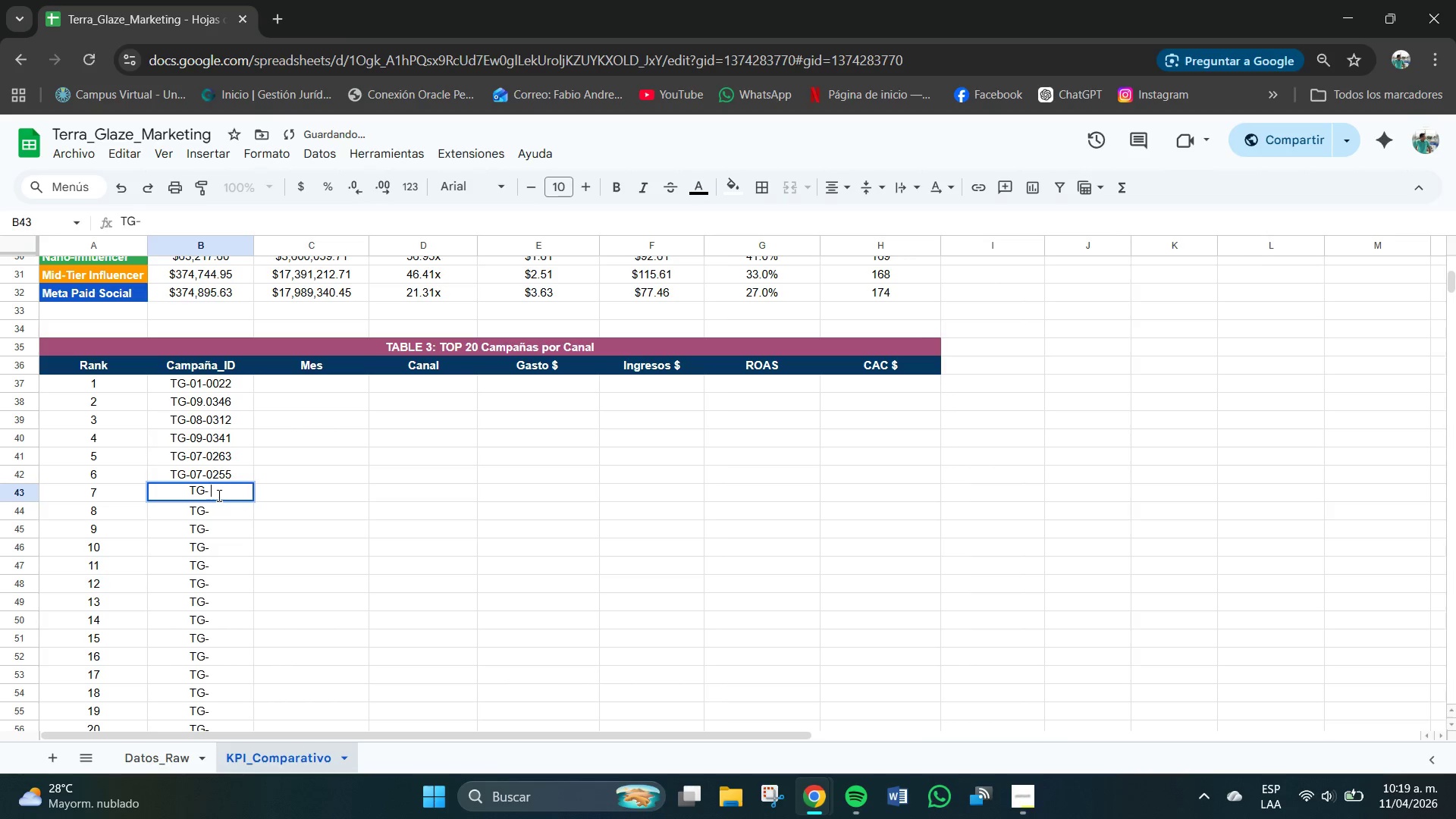 
left_click([219, 496])
 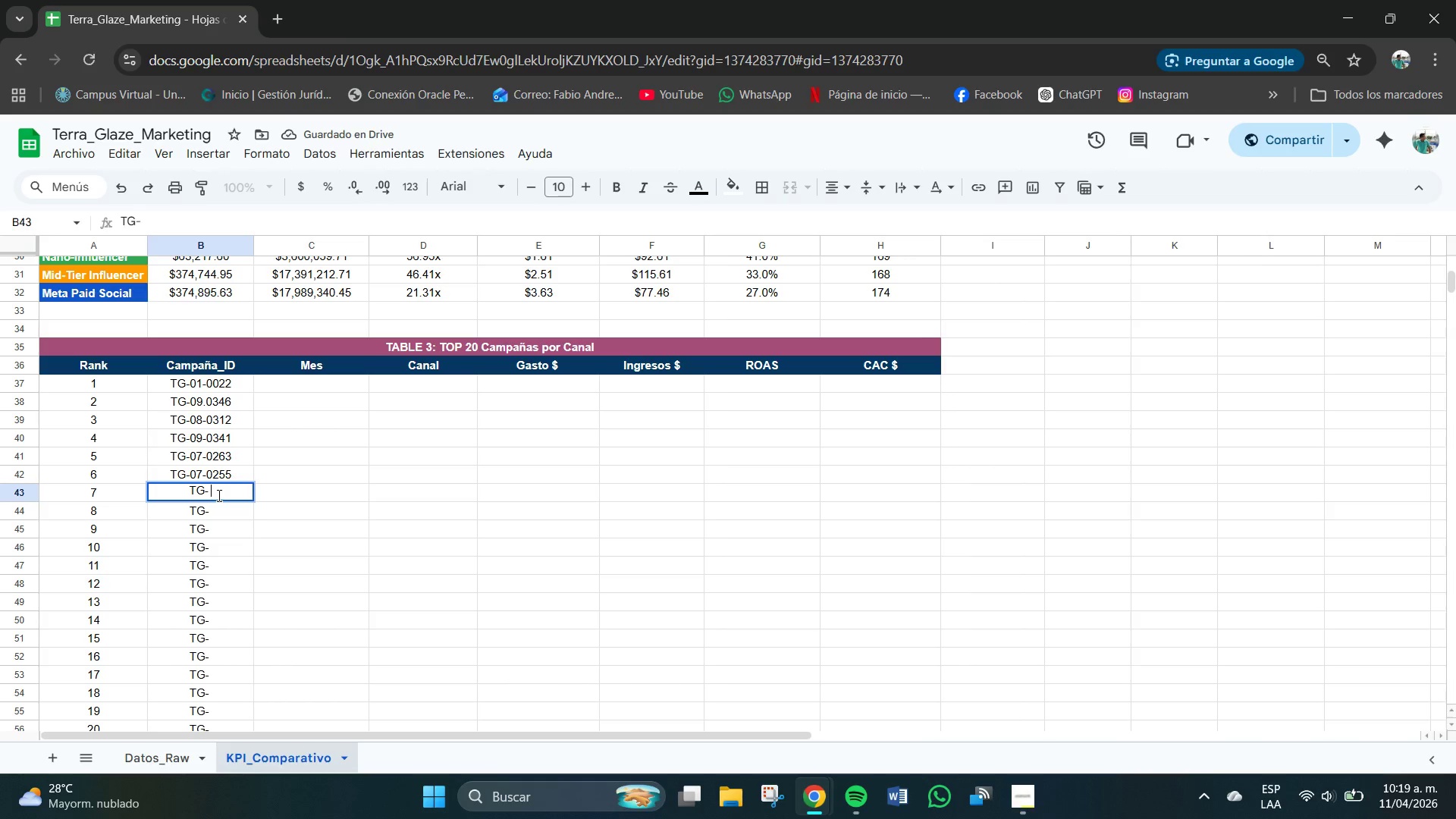 
key(Backspace)
type(06-0208)
 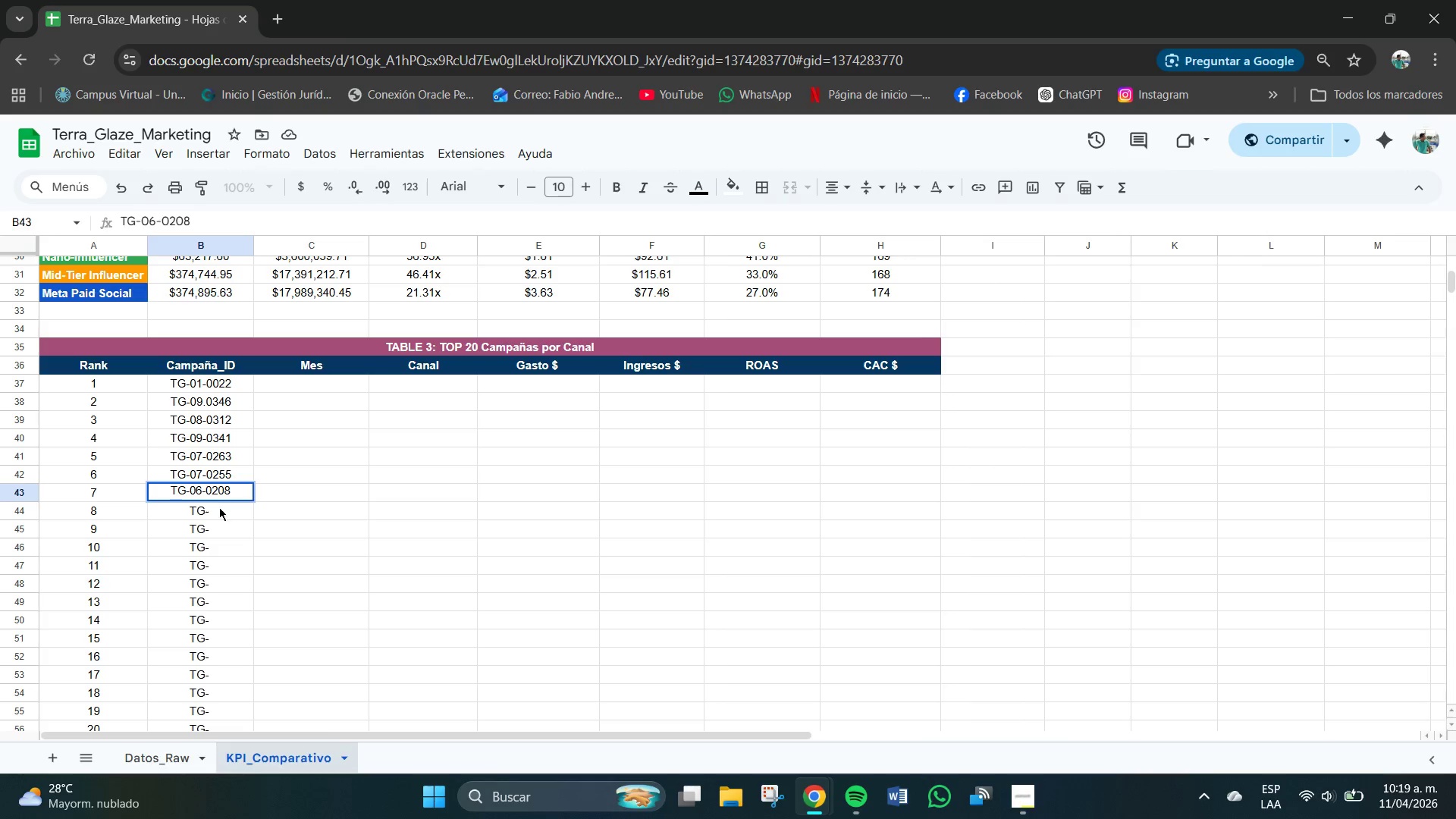 
left_click([219, 507])
 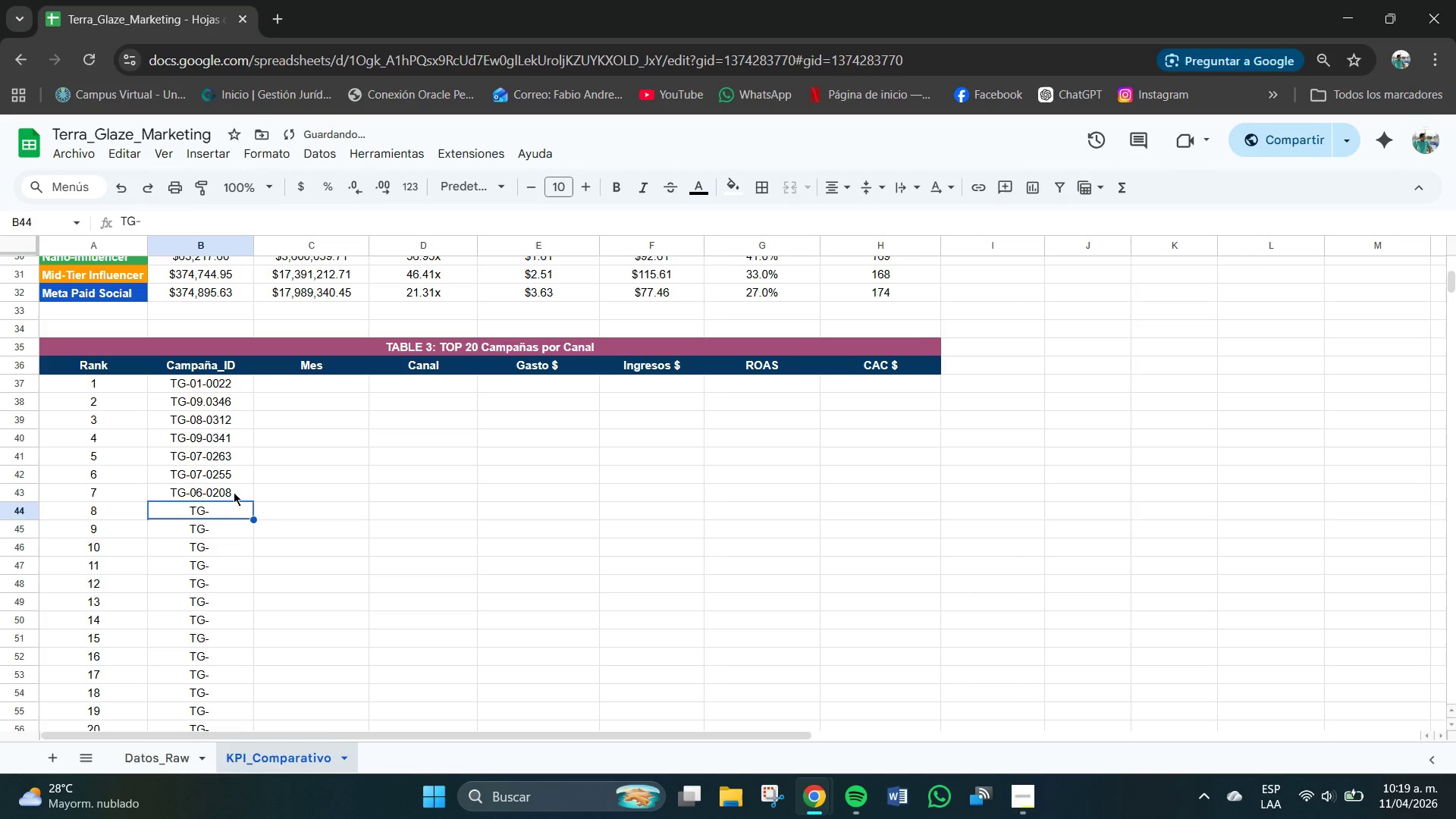 
left_click([234, 491])
 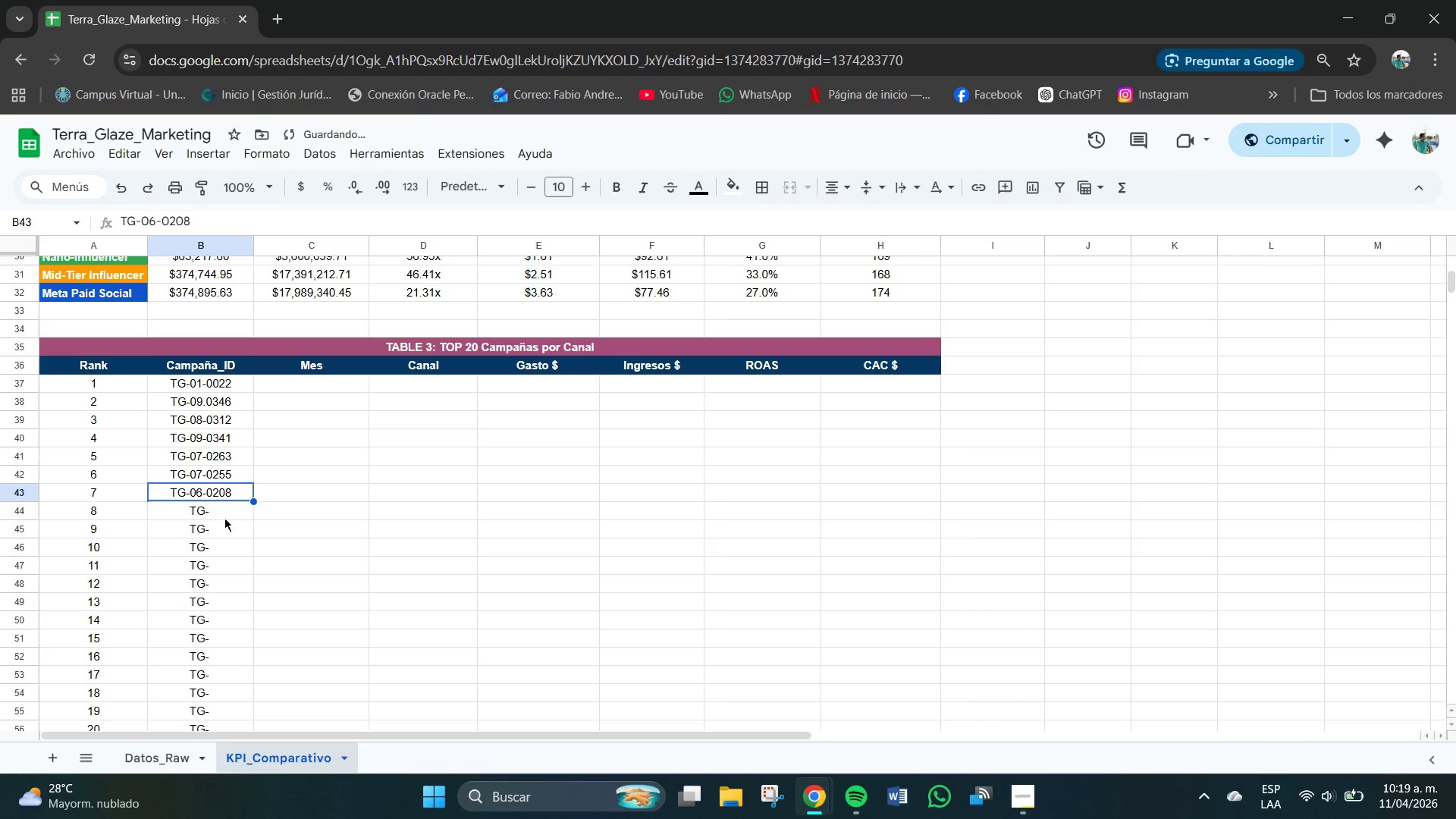 
left_click([223, 504])
 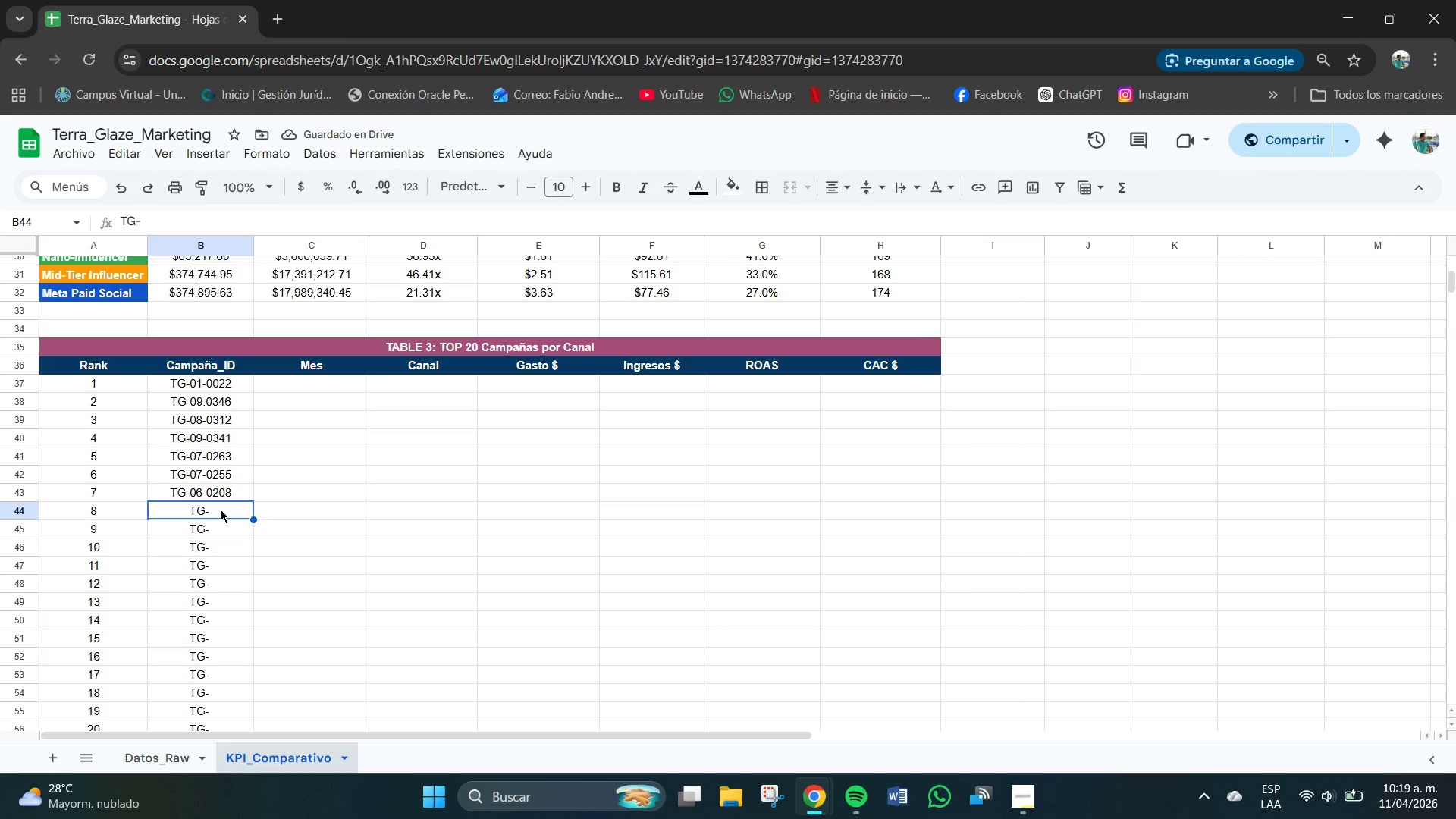 
double_click([221, 510])
 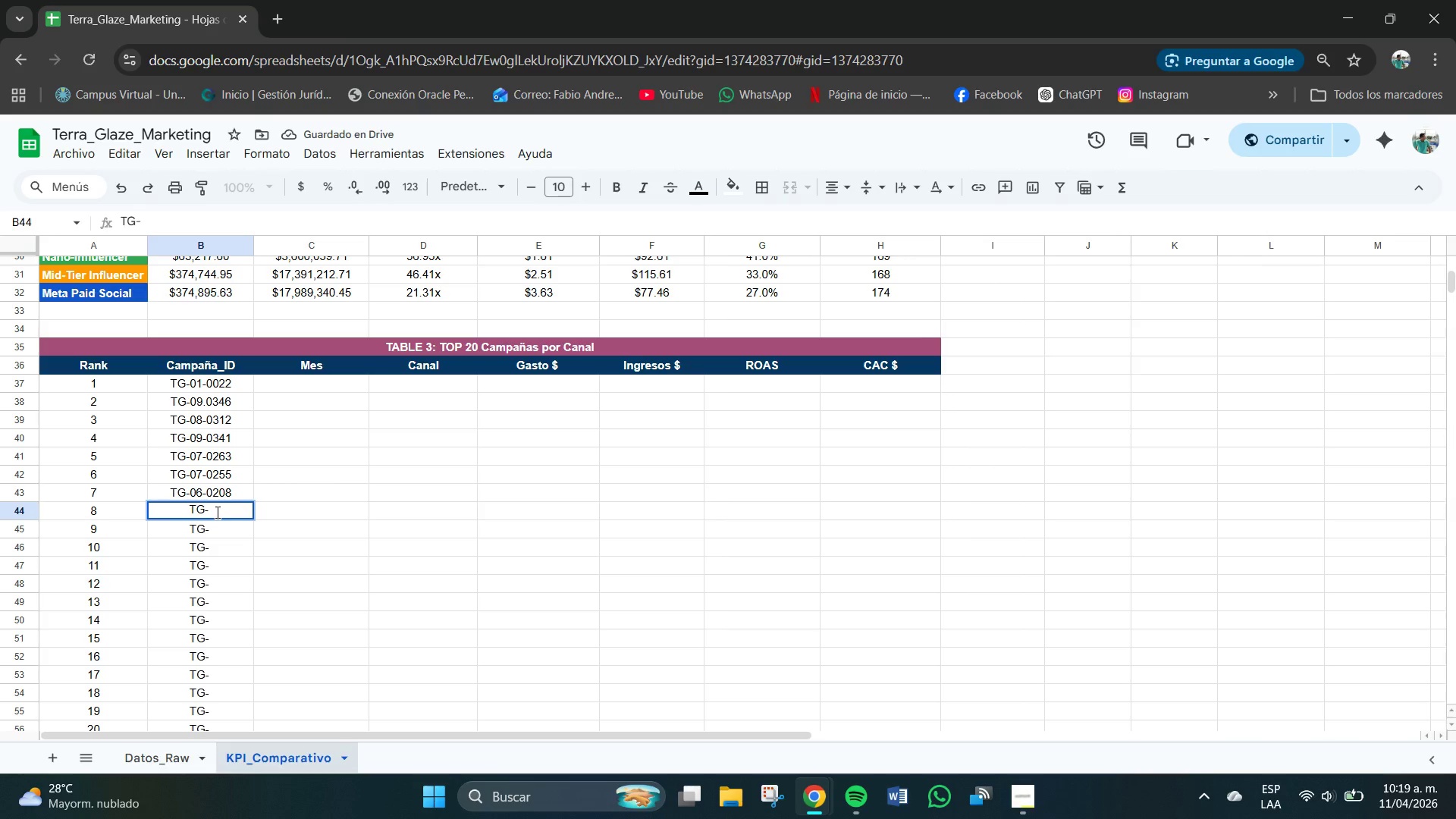 
key(Backspace)
type(03)
 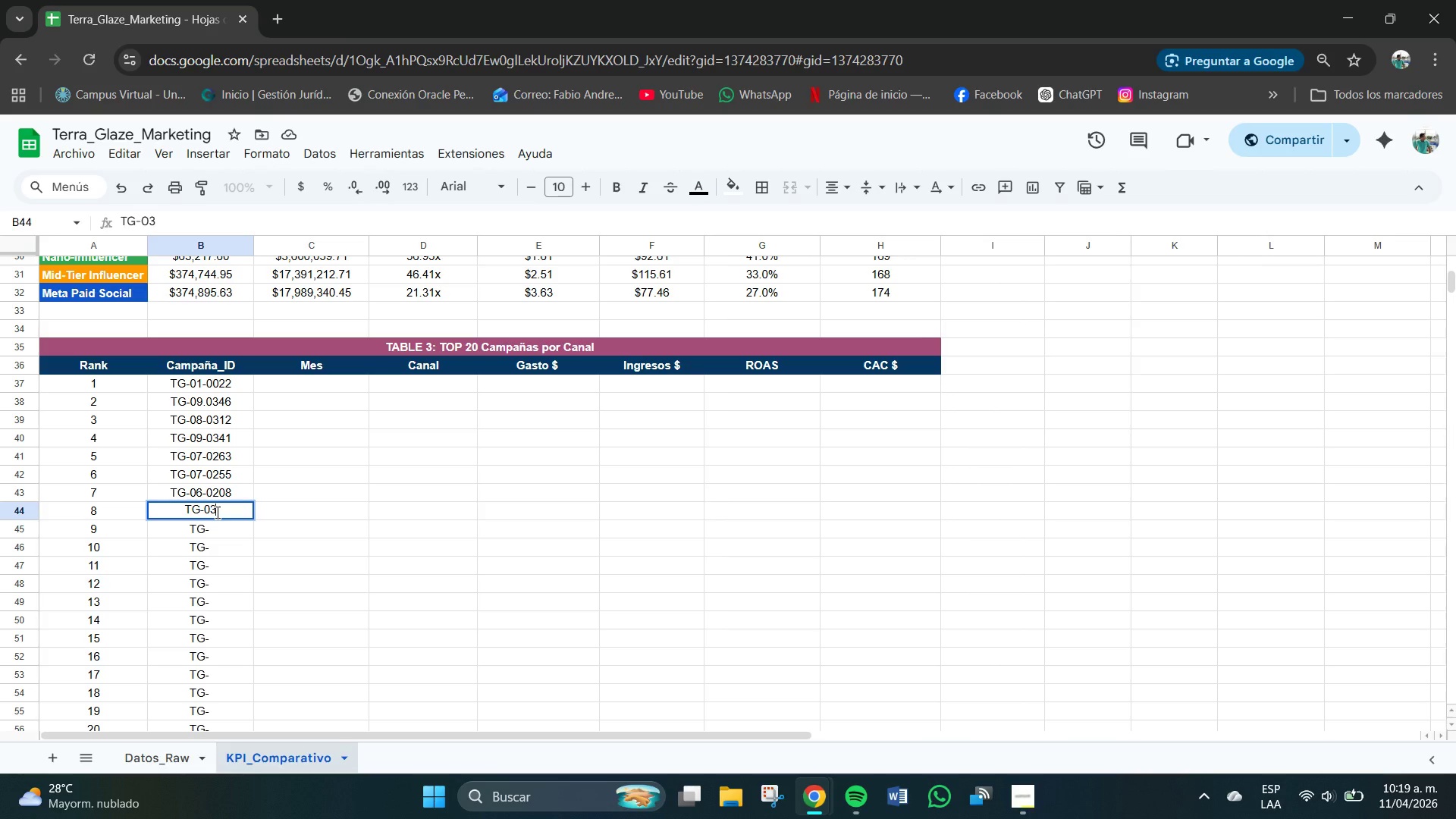 
type(-0097)
 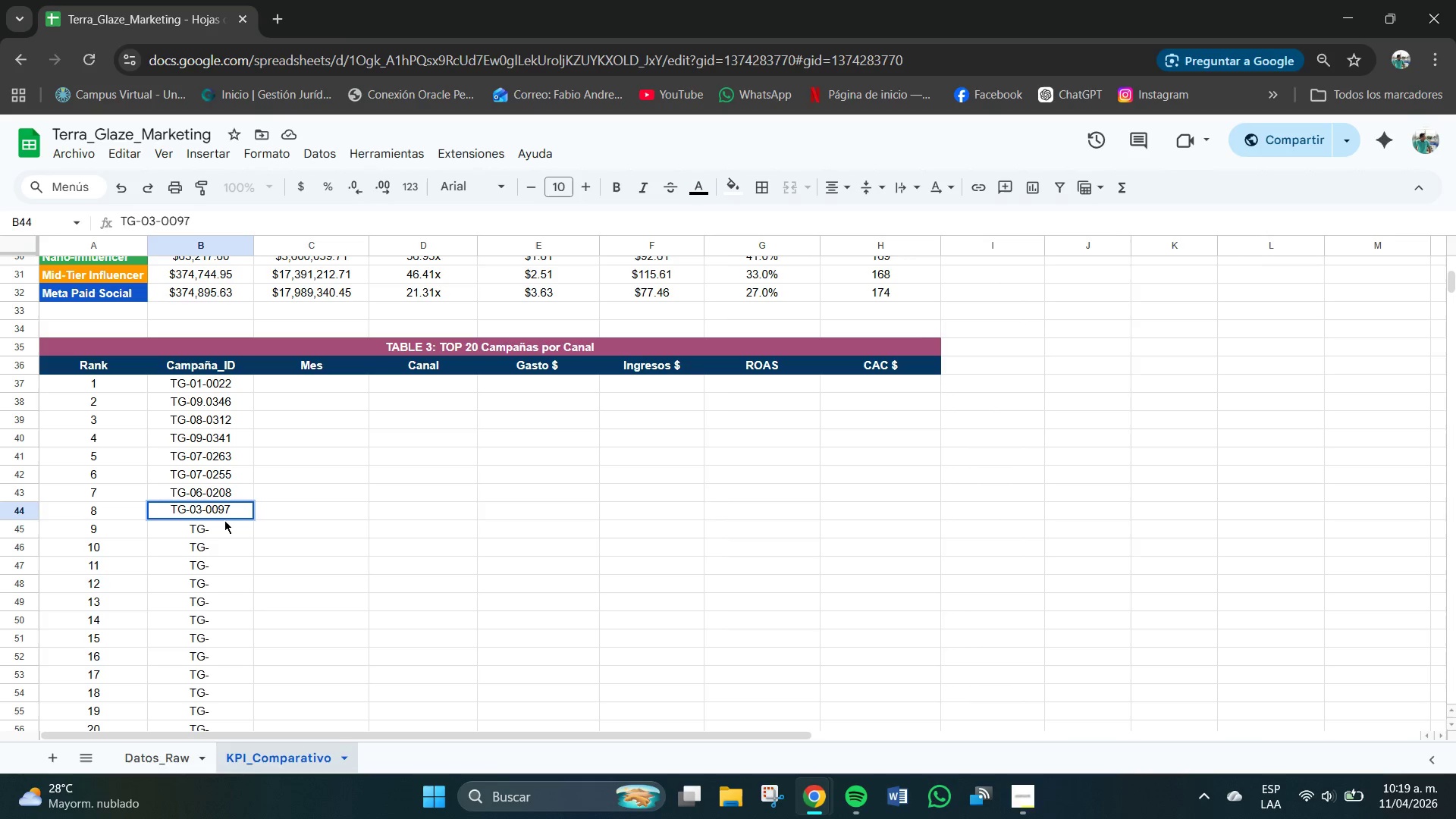 
left_click([225, 531])
 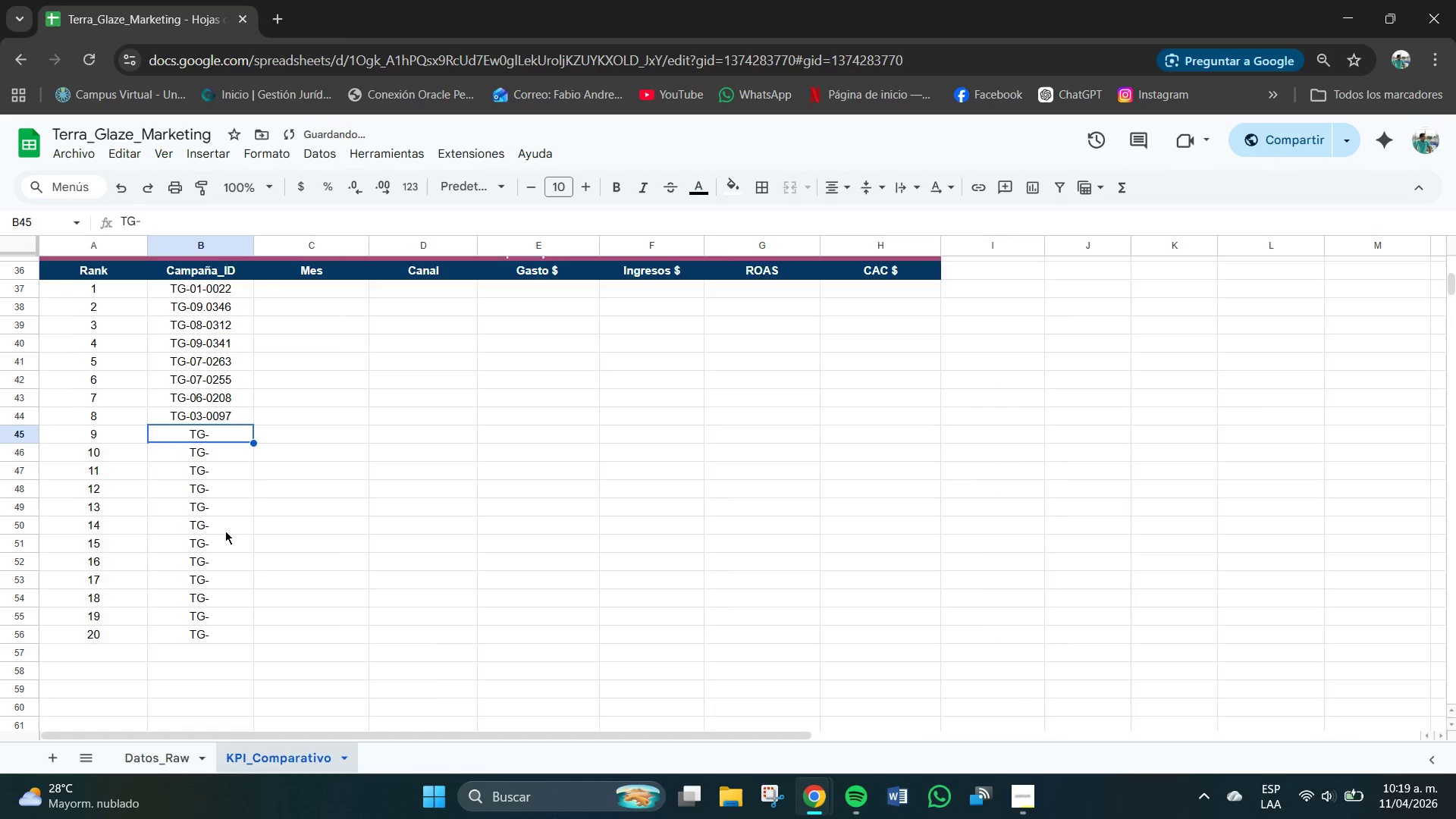 
scroll: coordinate [225, 531], scroll_direction: down, amount: 2.0
 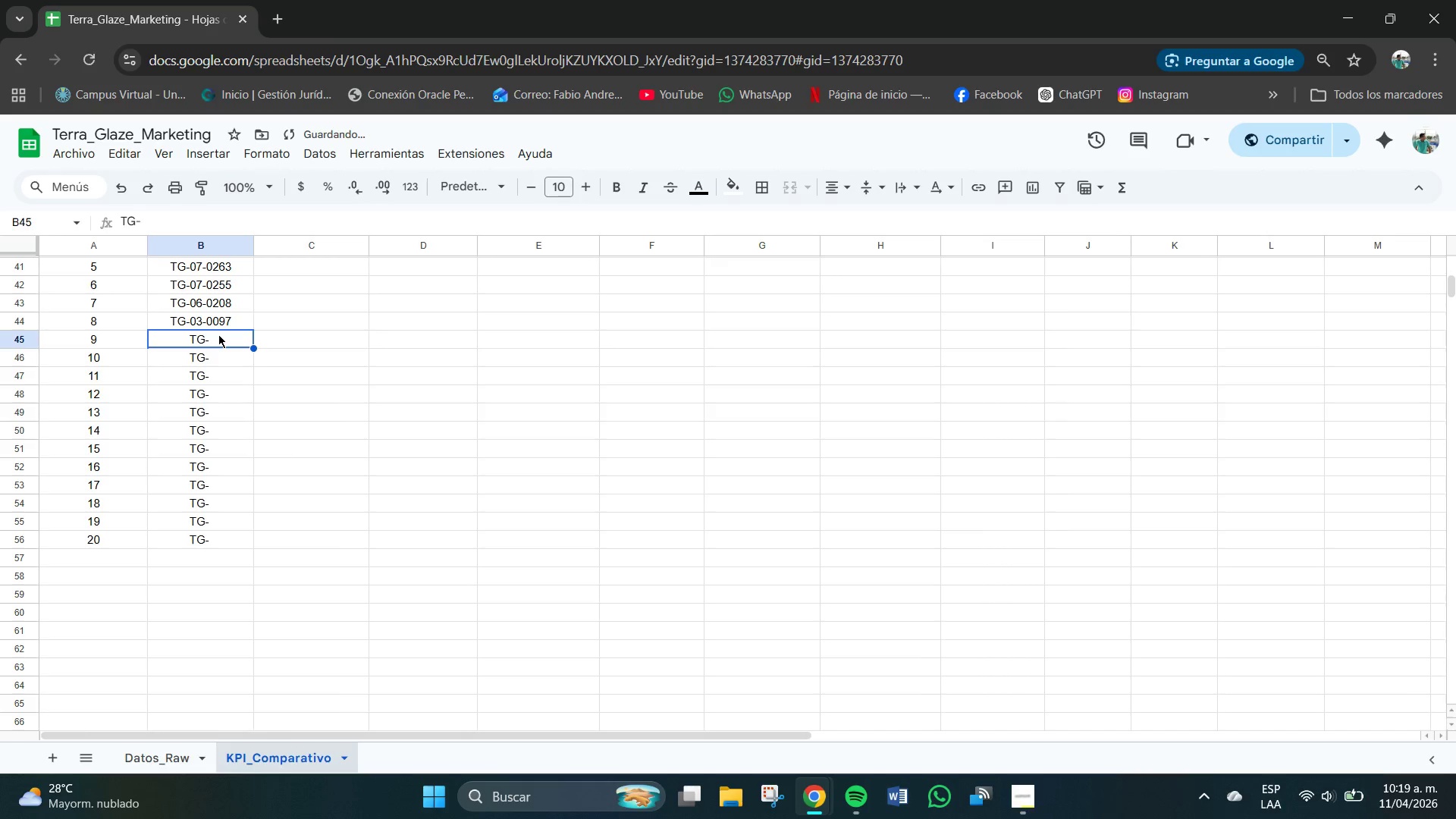 
double_click([218, 334])
 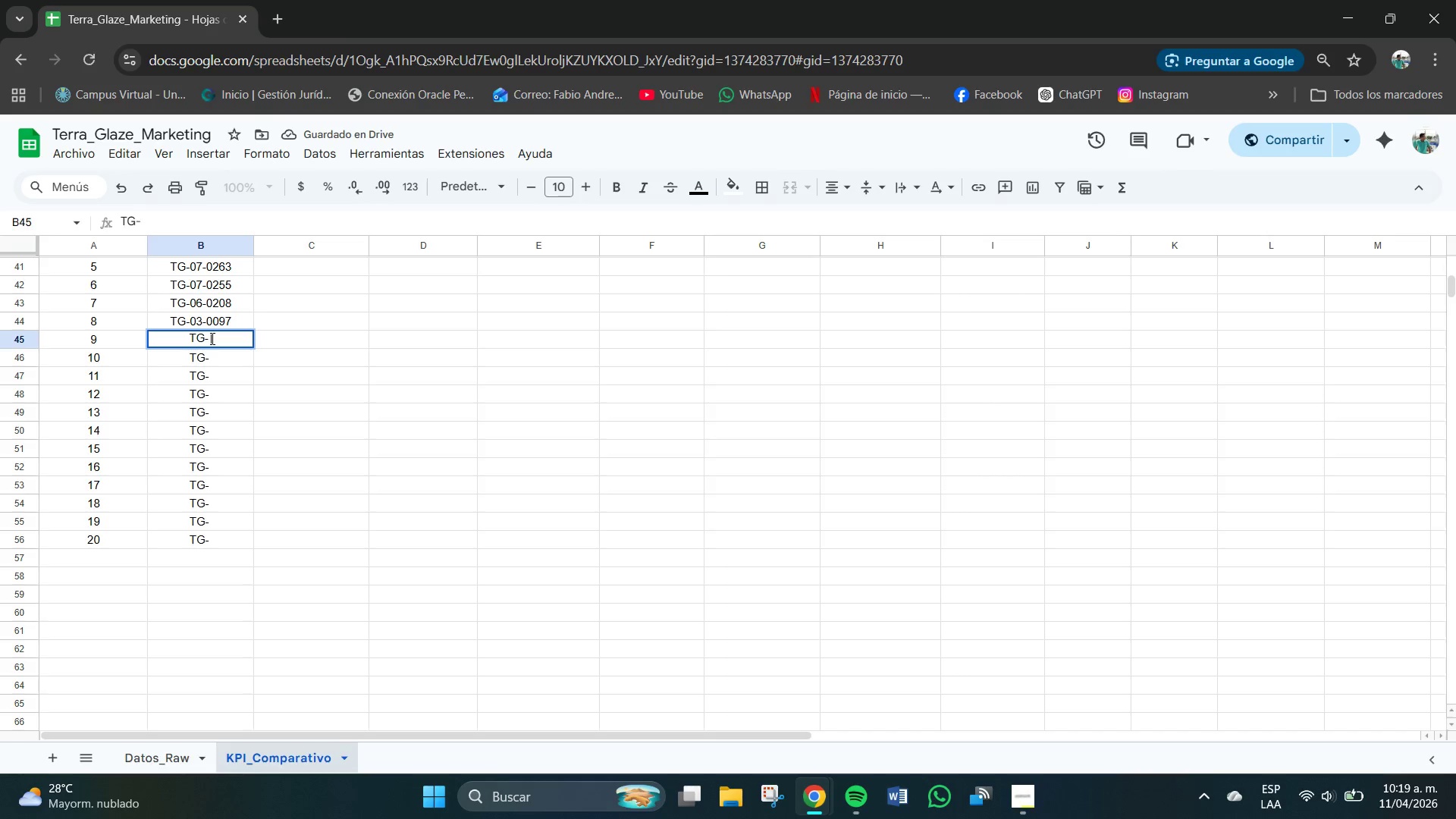 
type(08)
key(Backspace)
key(Backspace)
key(Backspace)
type(08)
 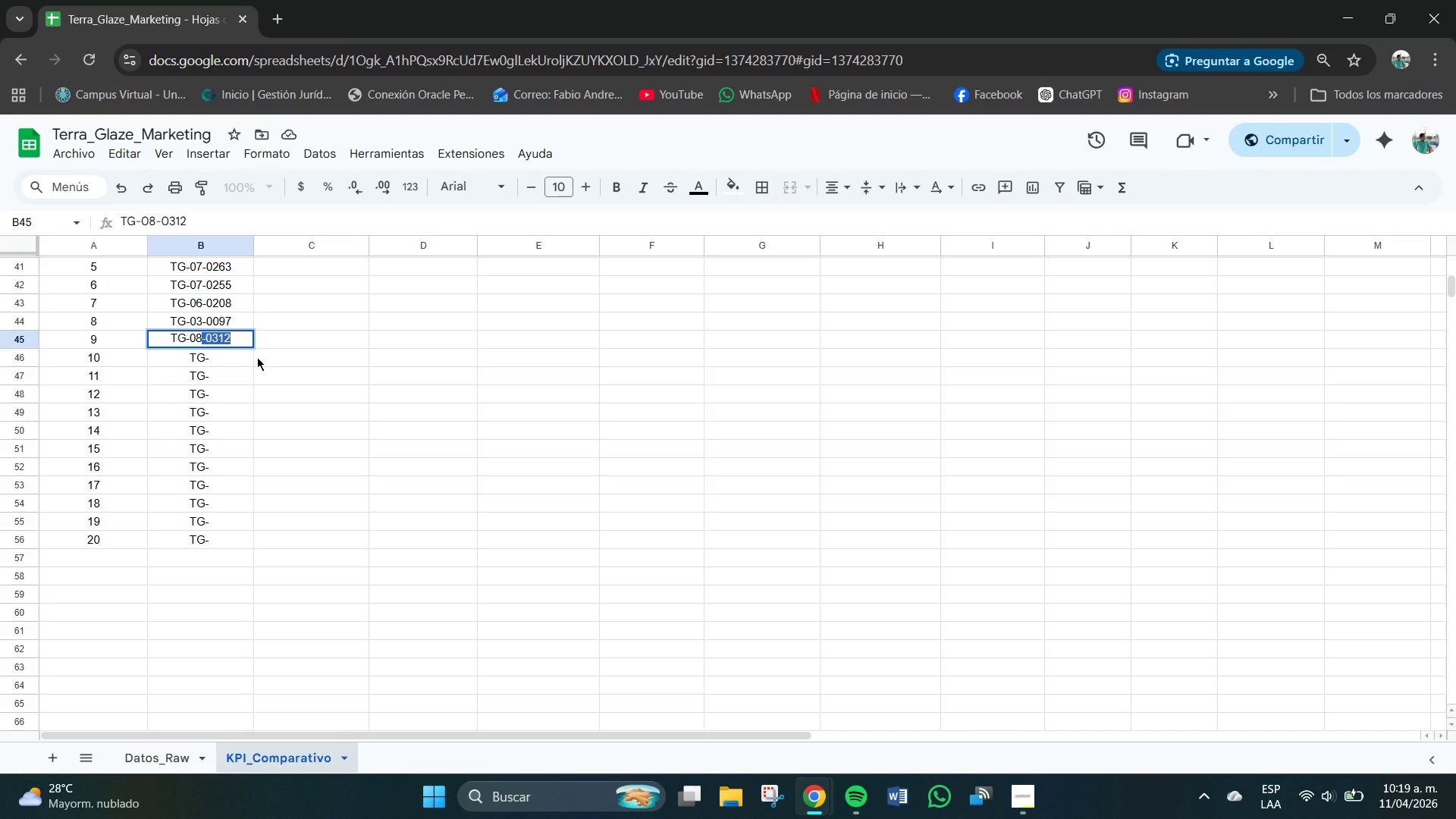 
type(-0317)
 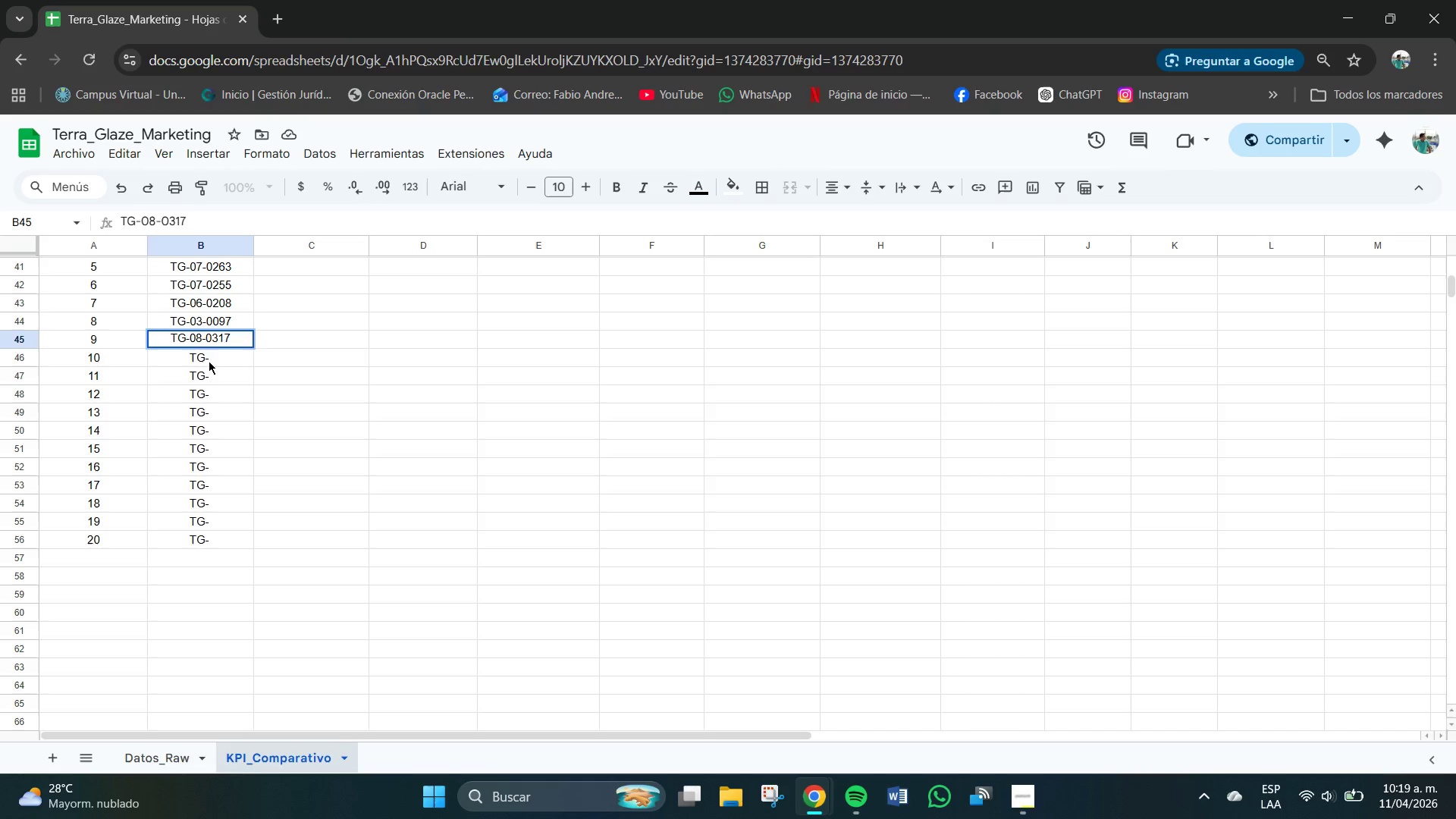 
double_click([209, 360])
 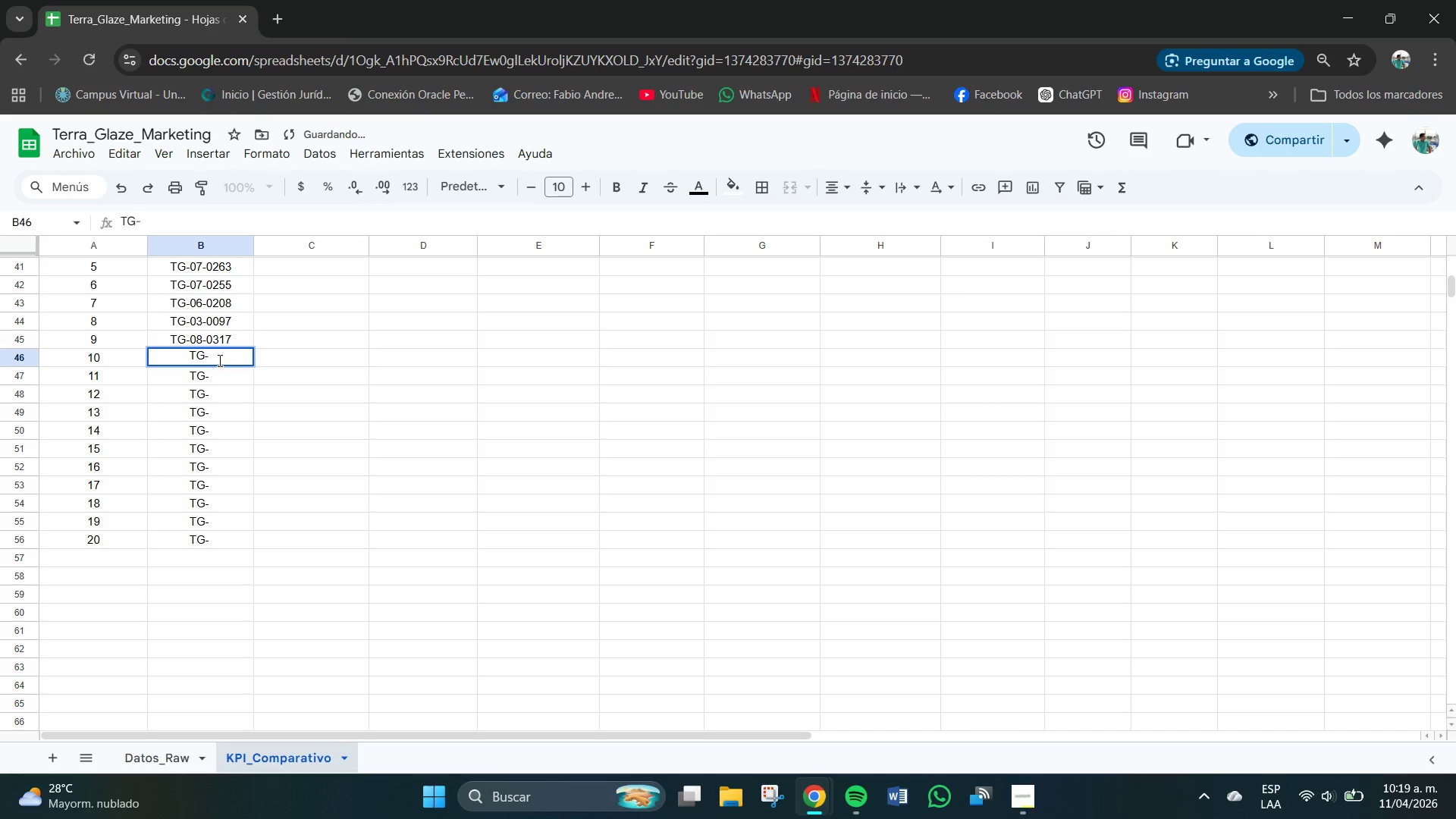 
key(Backspace)
type(06)
 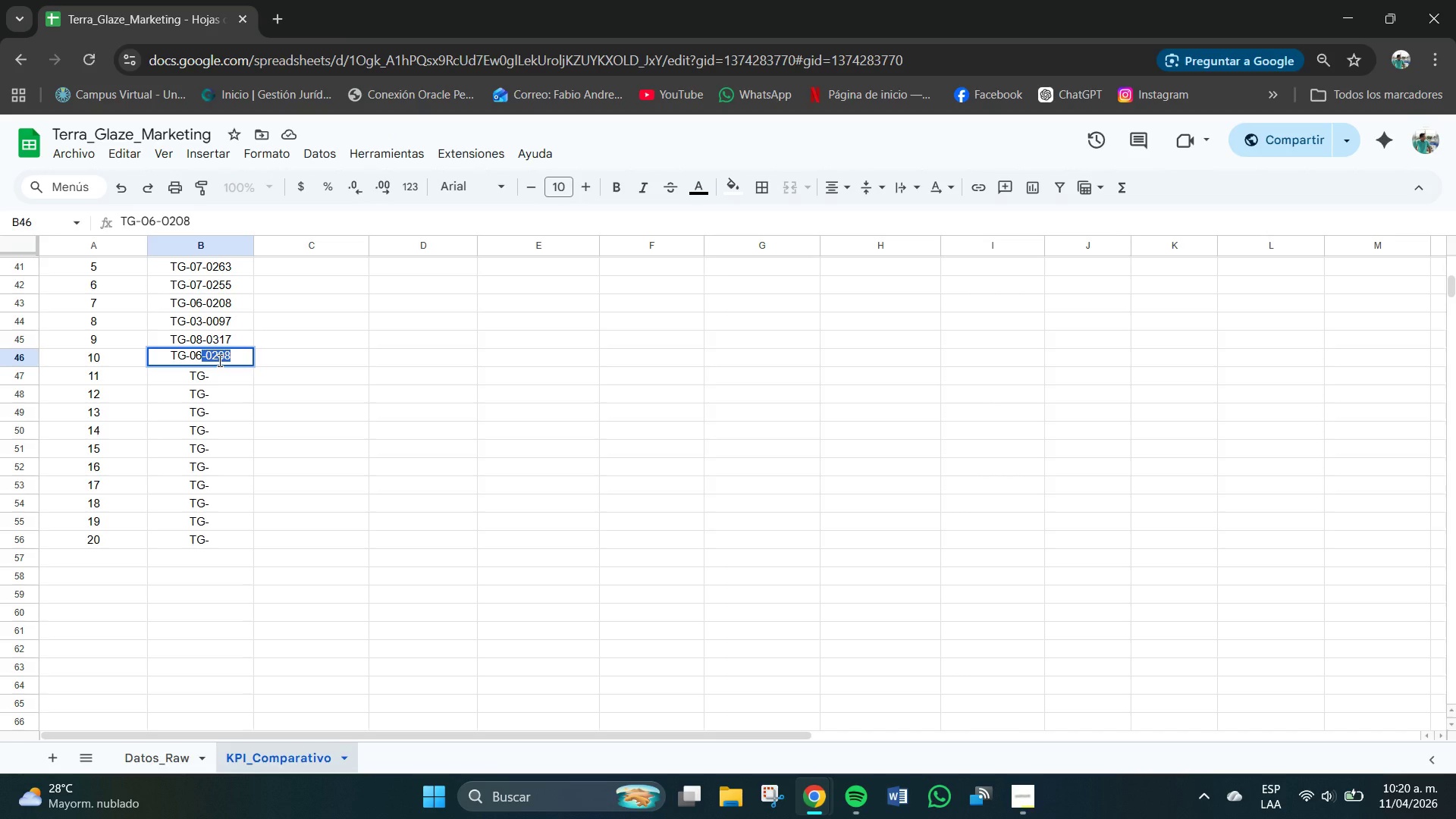 
type(-0207)
 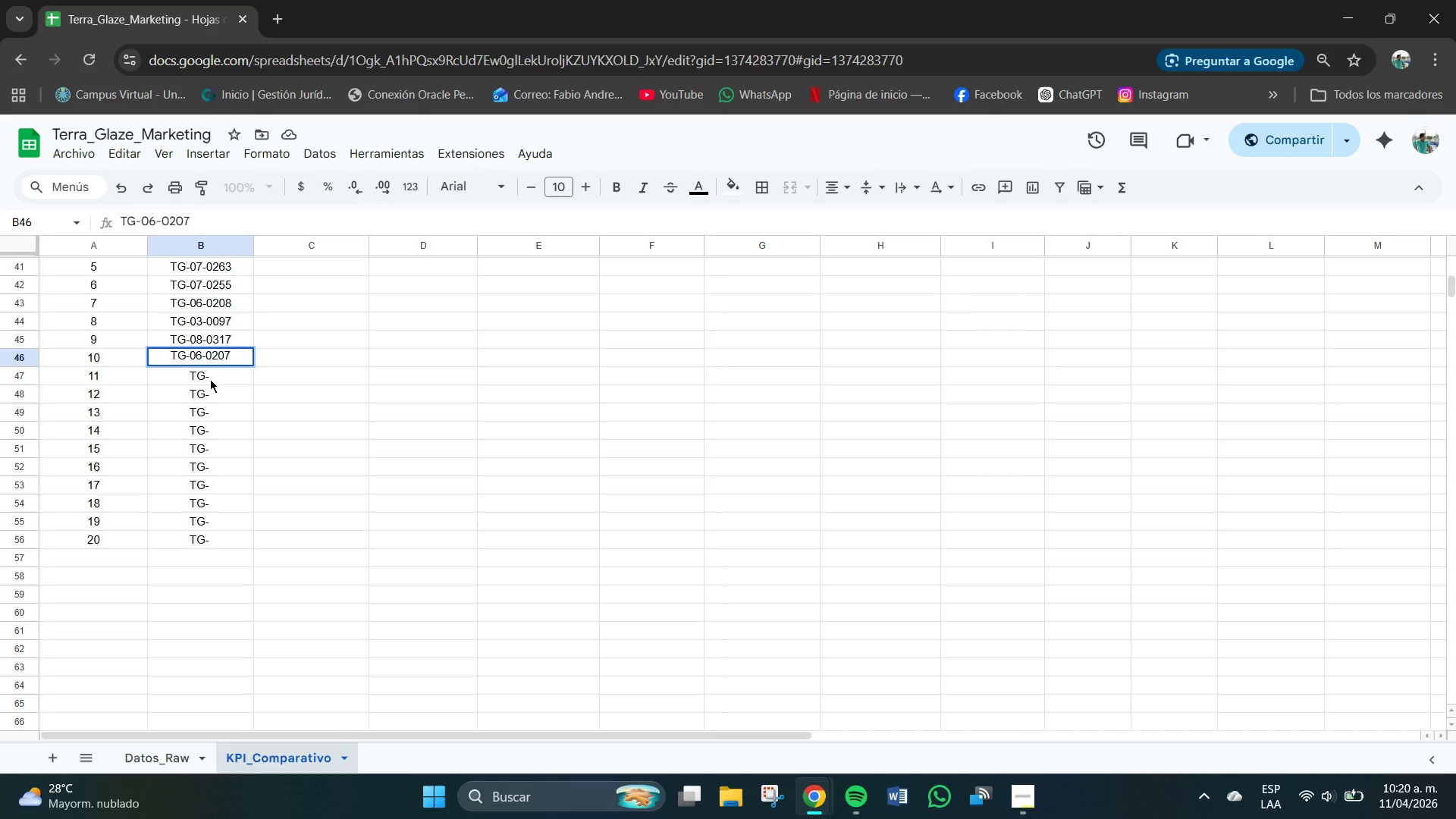 
left_click([209, 382])
 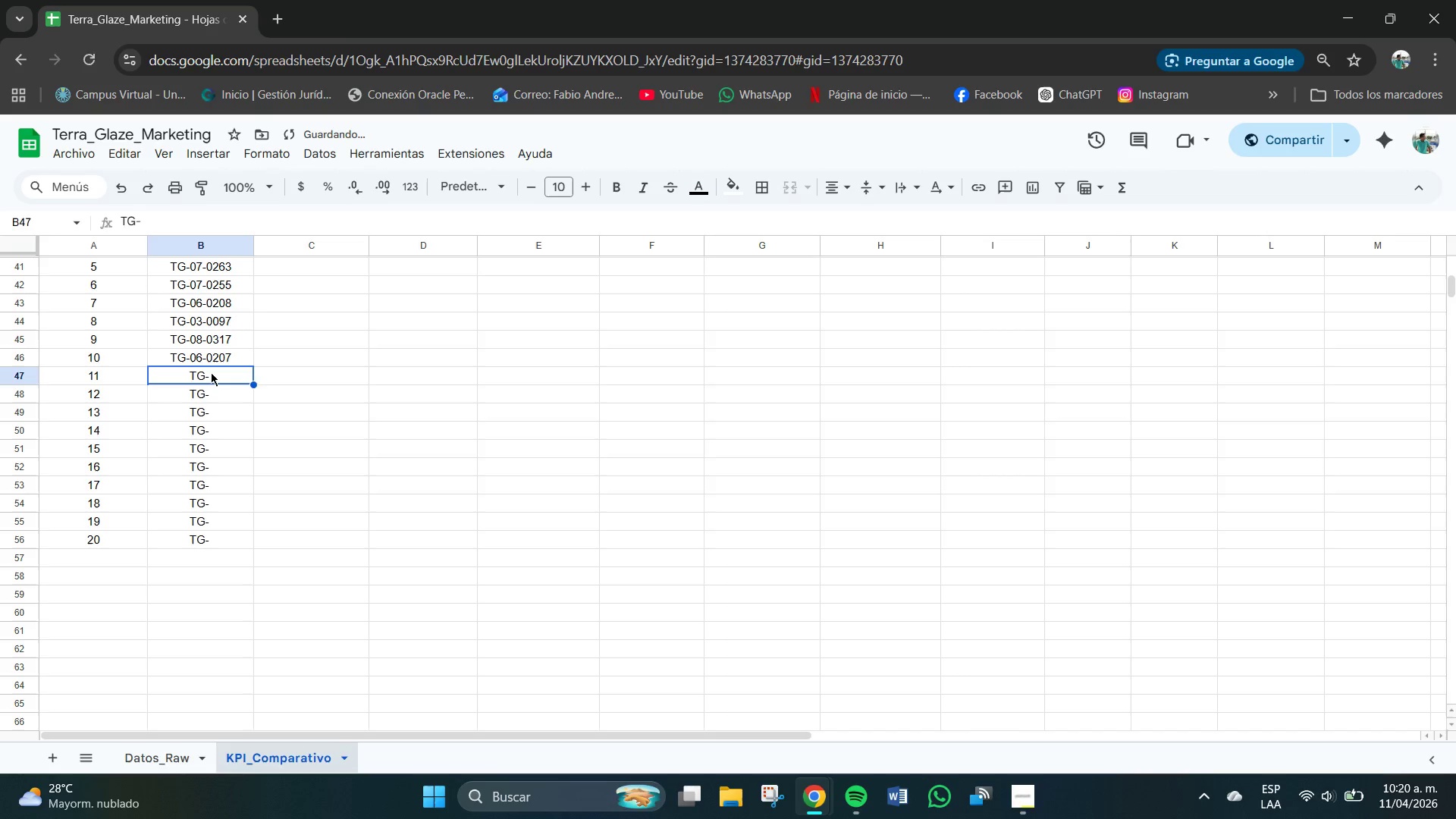 
triple_click([211, 372])
 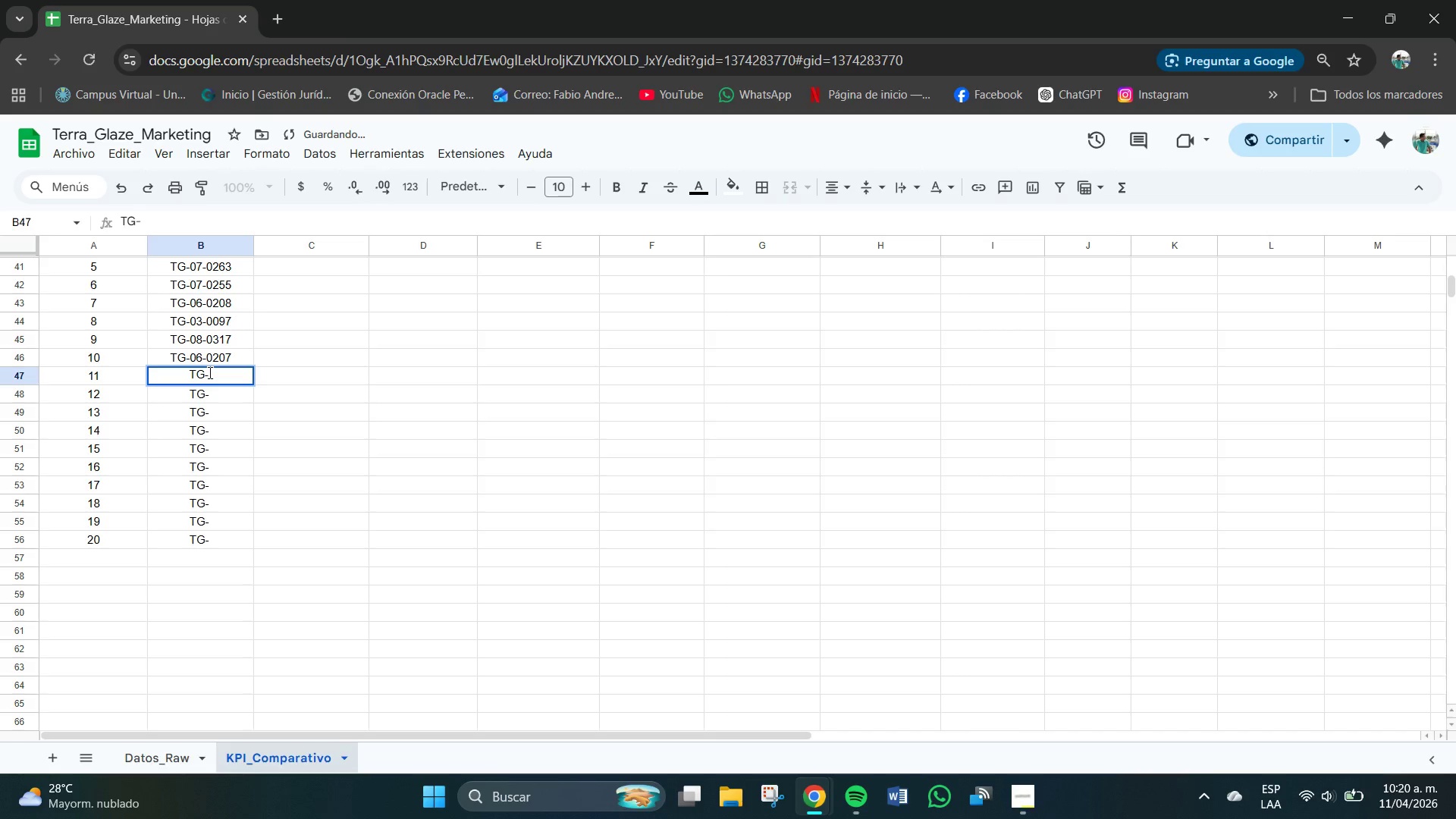 
key(Backspace)
type(11.0426)
 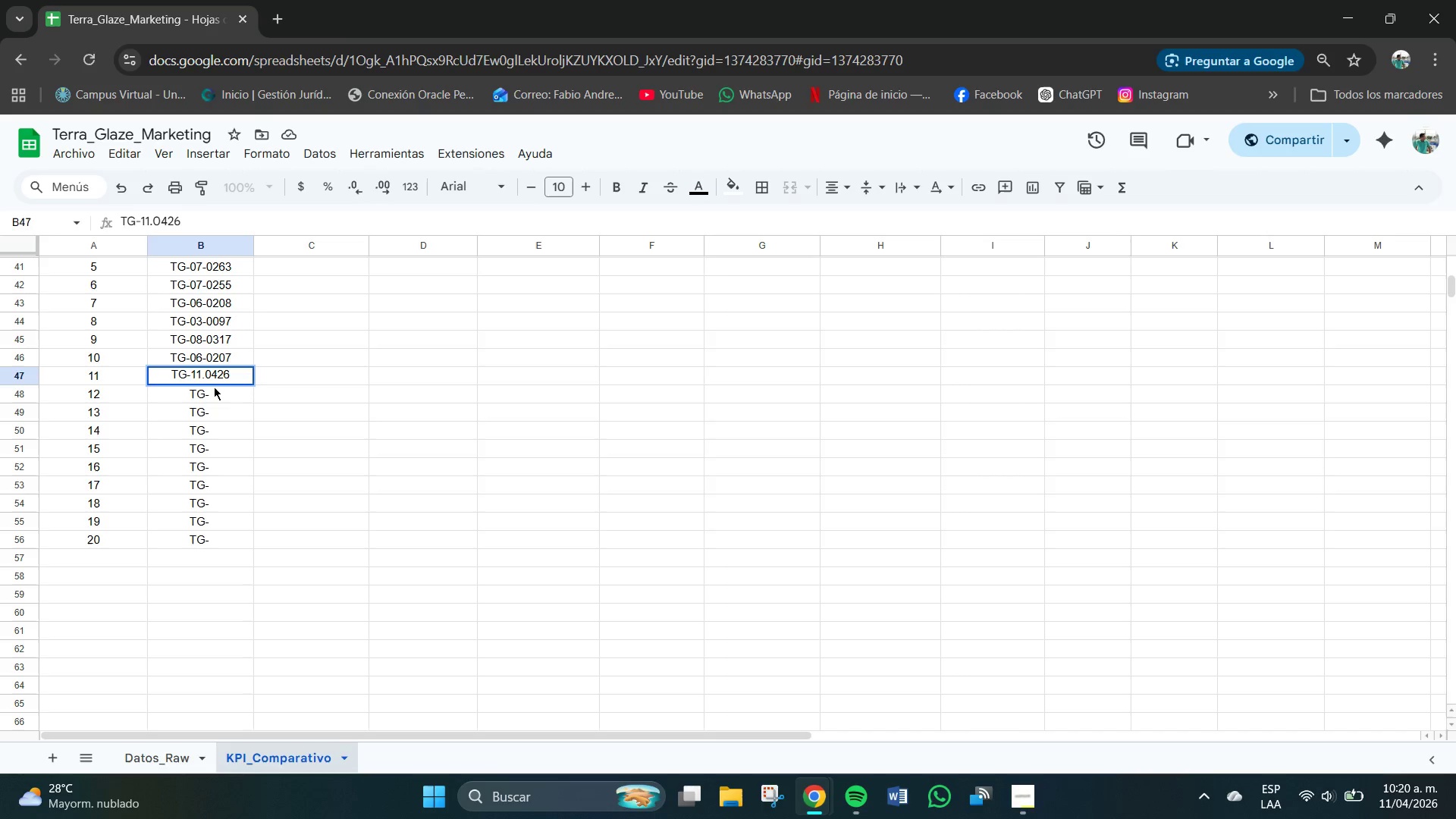 
double_click([209, 393])
 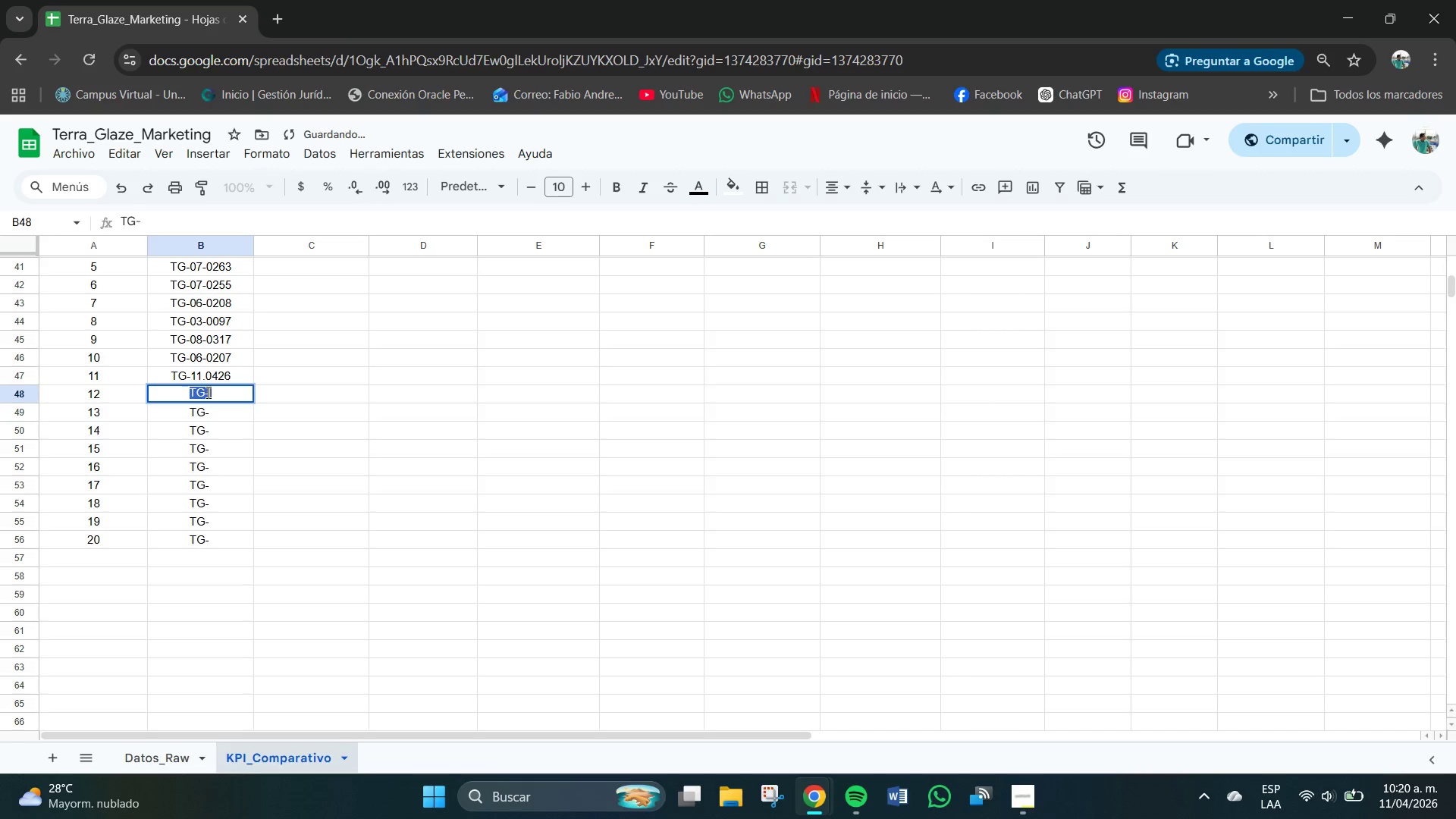 
triple_click([209, 393])
 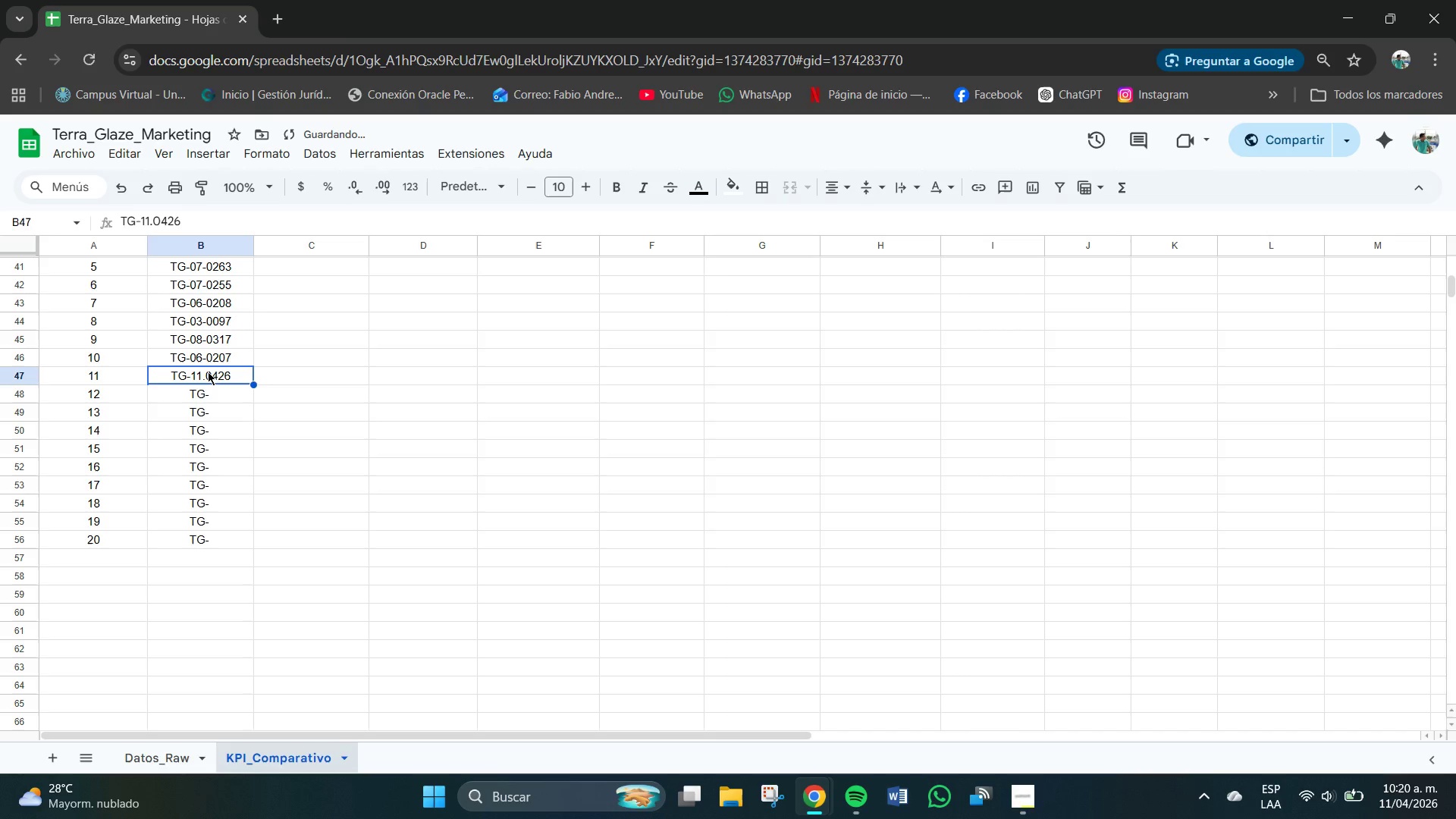 
double_click([204, 372])
 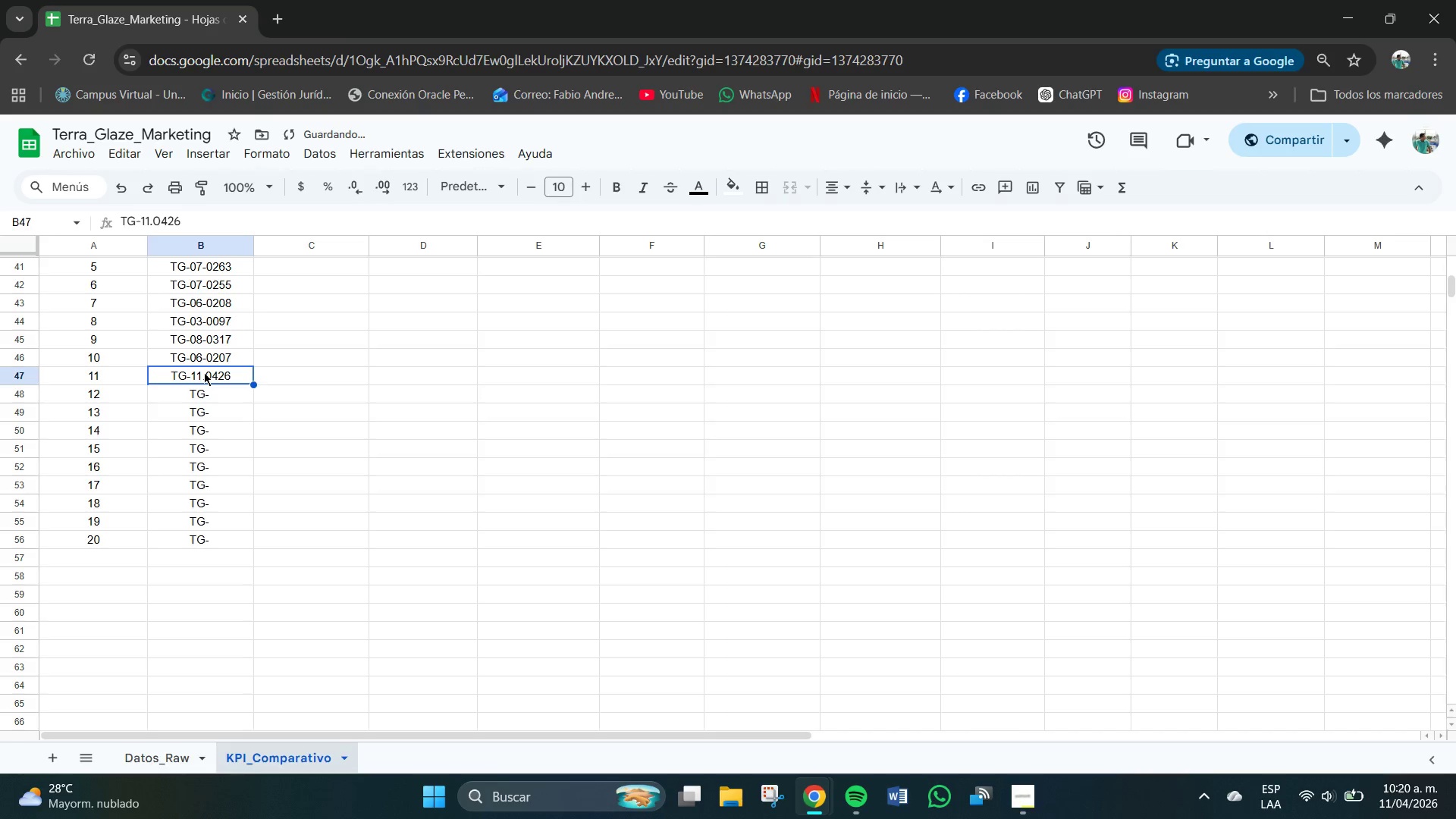 
triple_click([204, 372])
 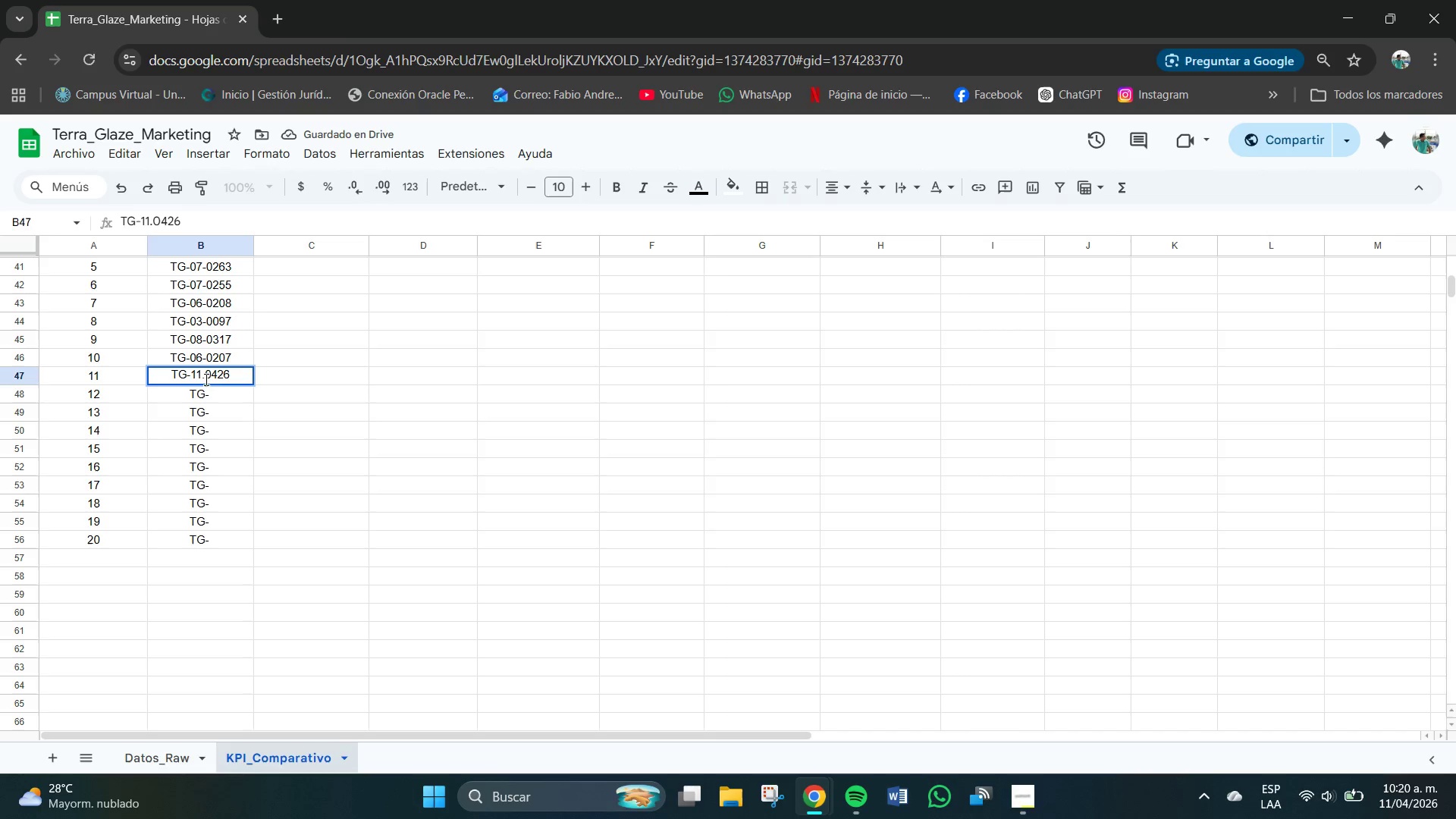 
left_click([206, 375])
 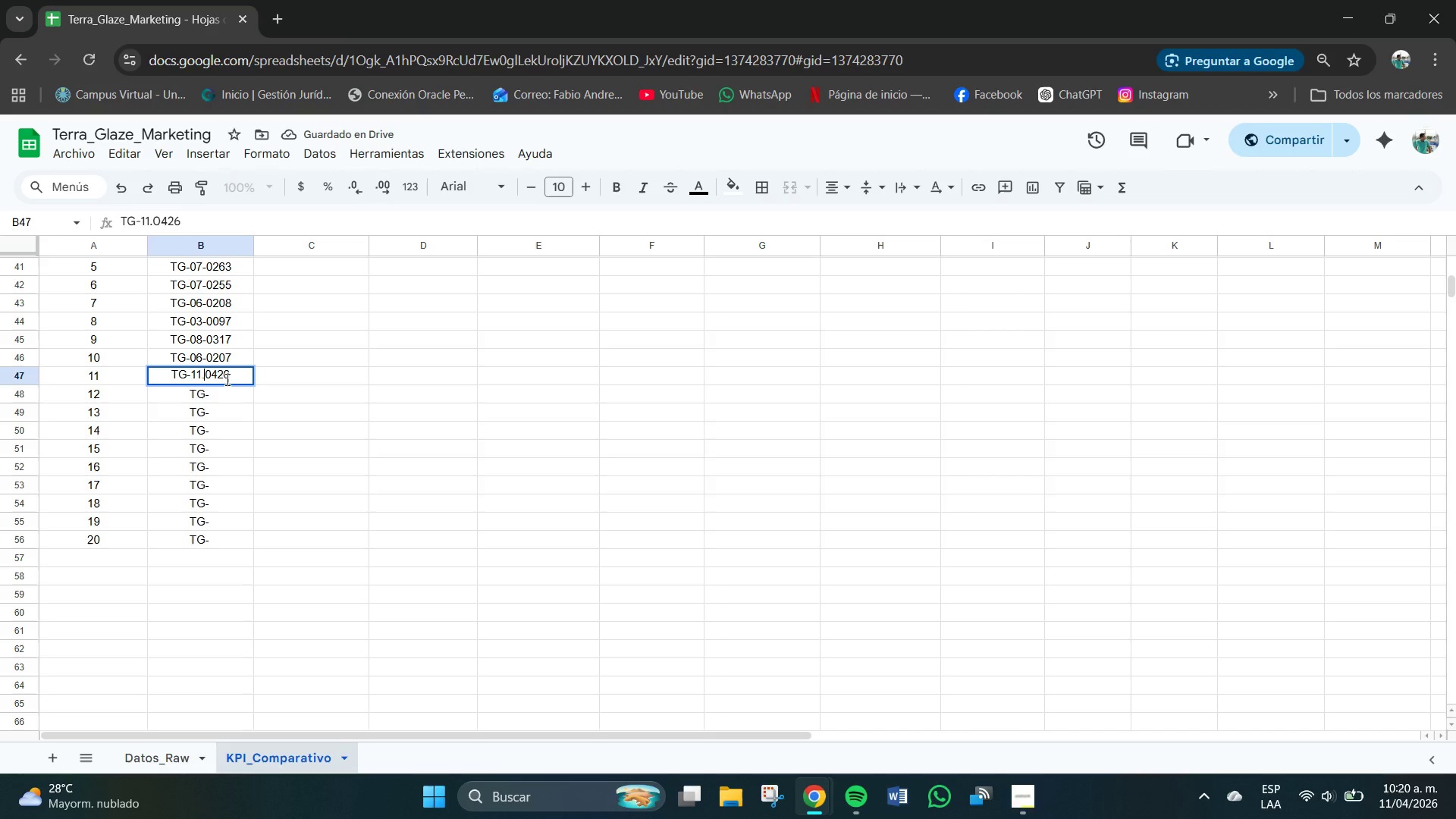 
key(Backspace)
 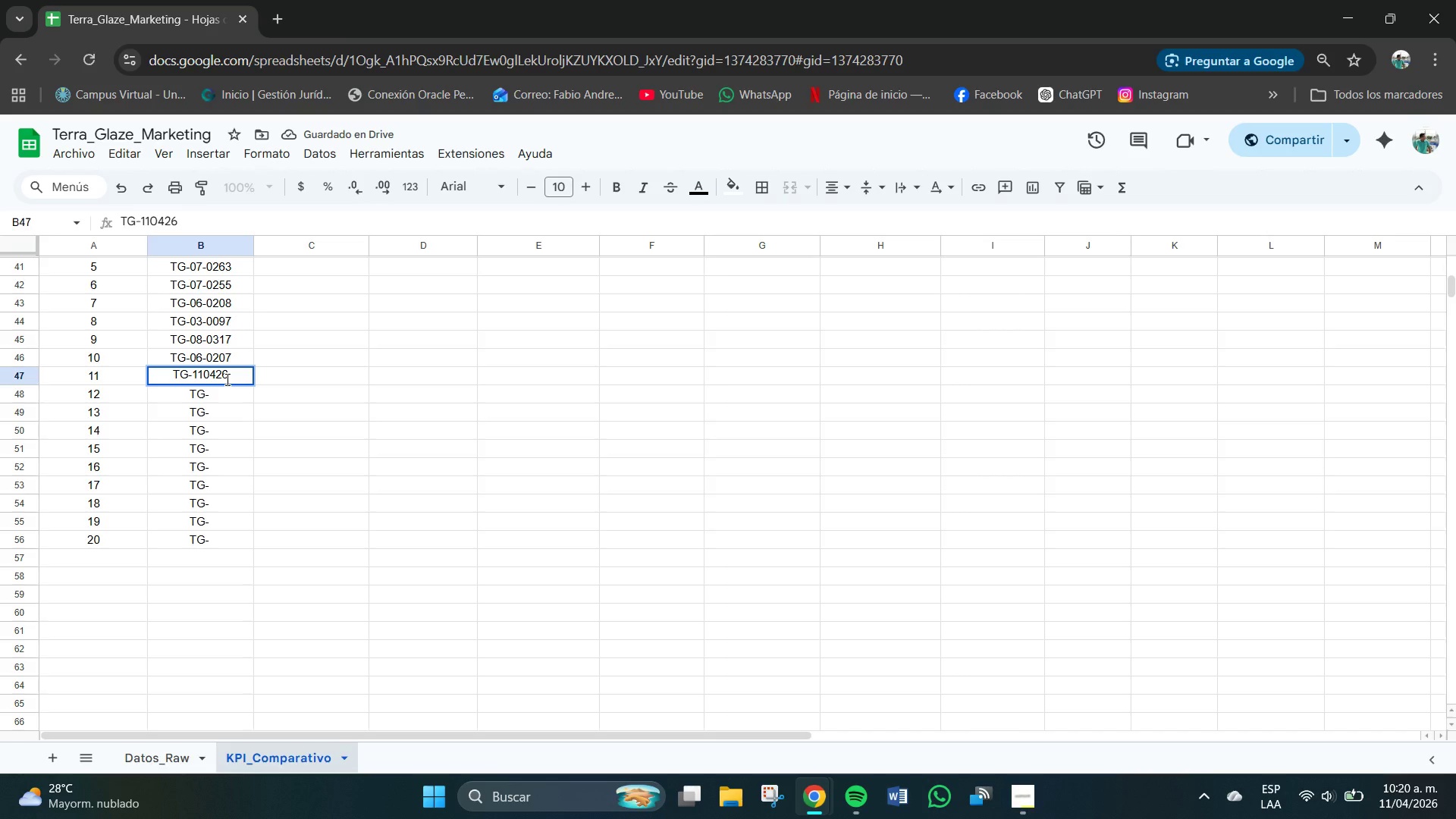 
key(Minus)
 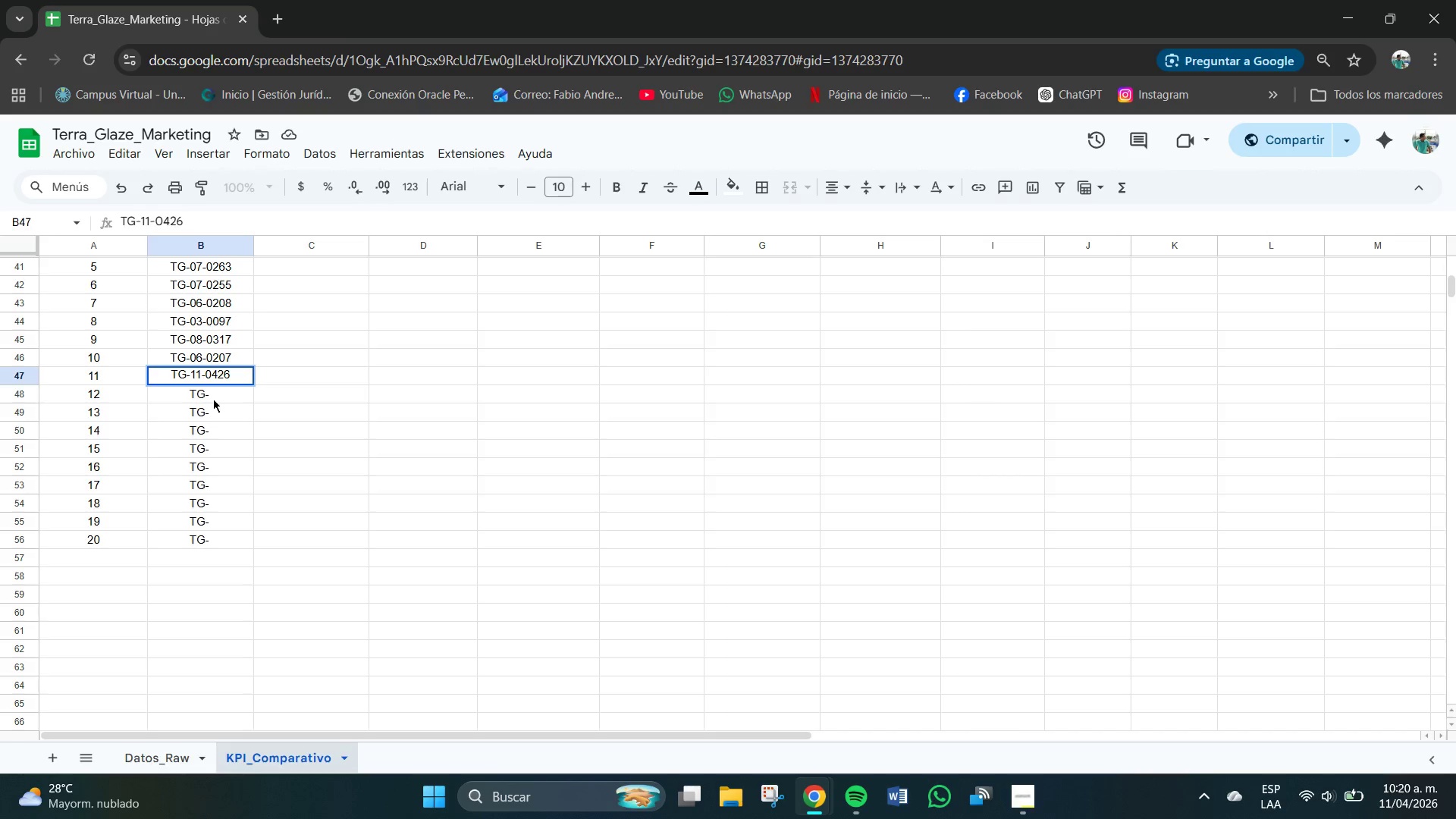 
double_click([210, 394])
 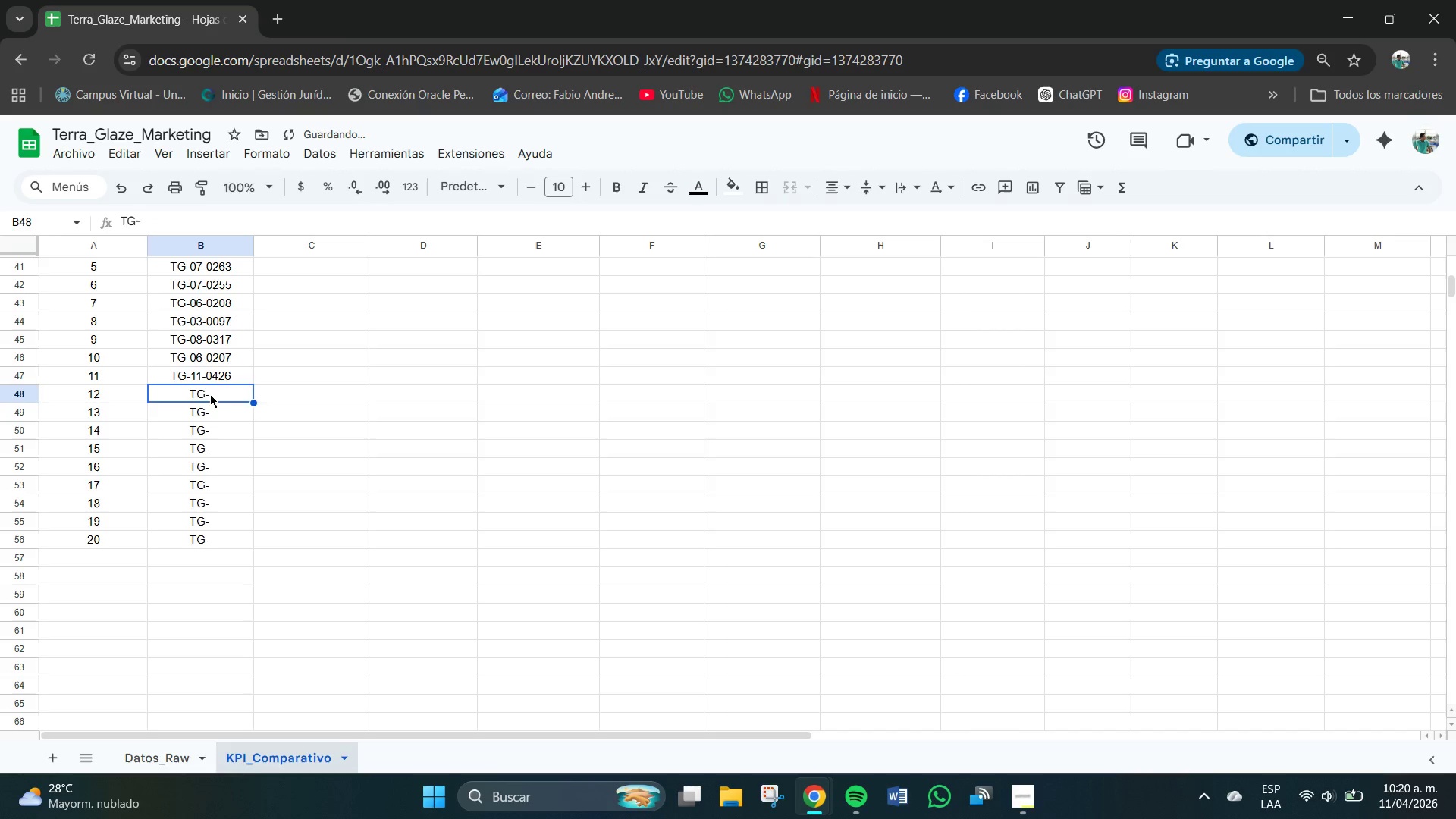 
triple_click([210, 394])
 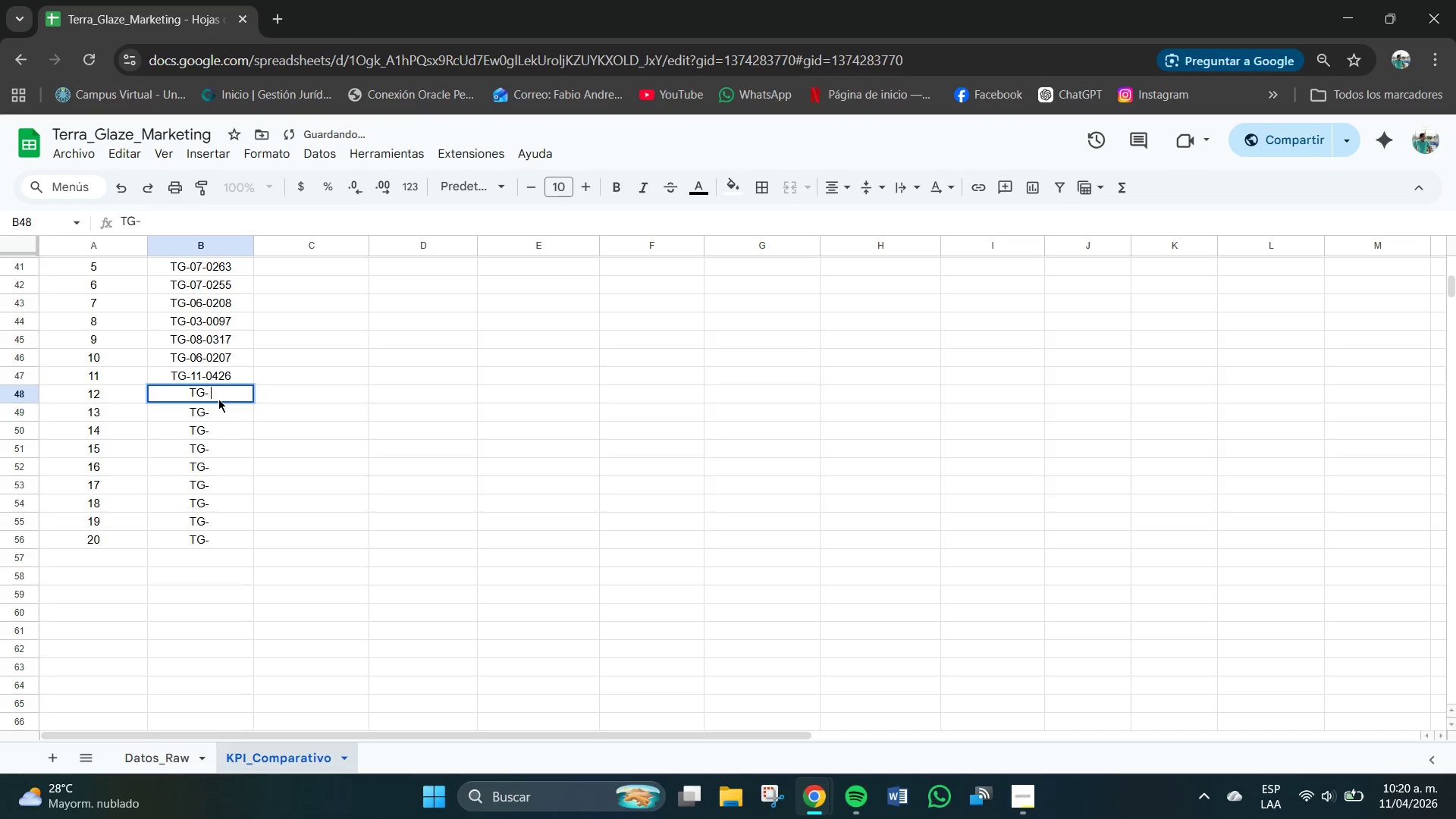 
key(Backspace)
type(06)
 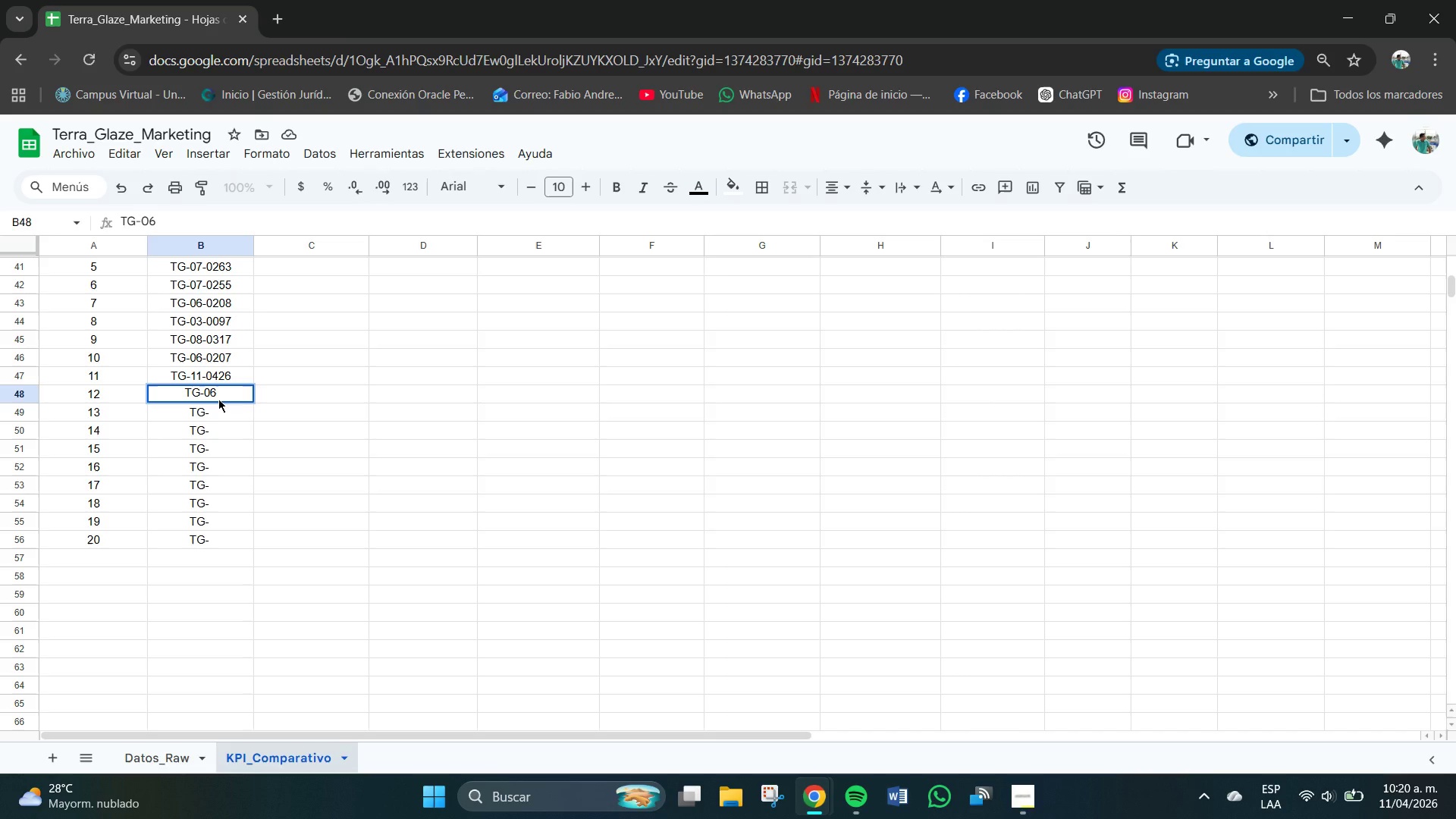 
type(-0206)
 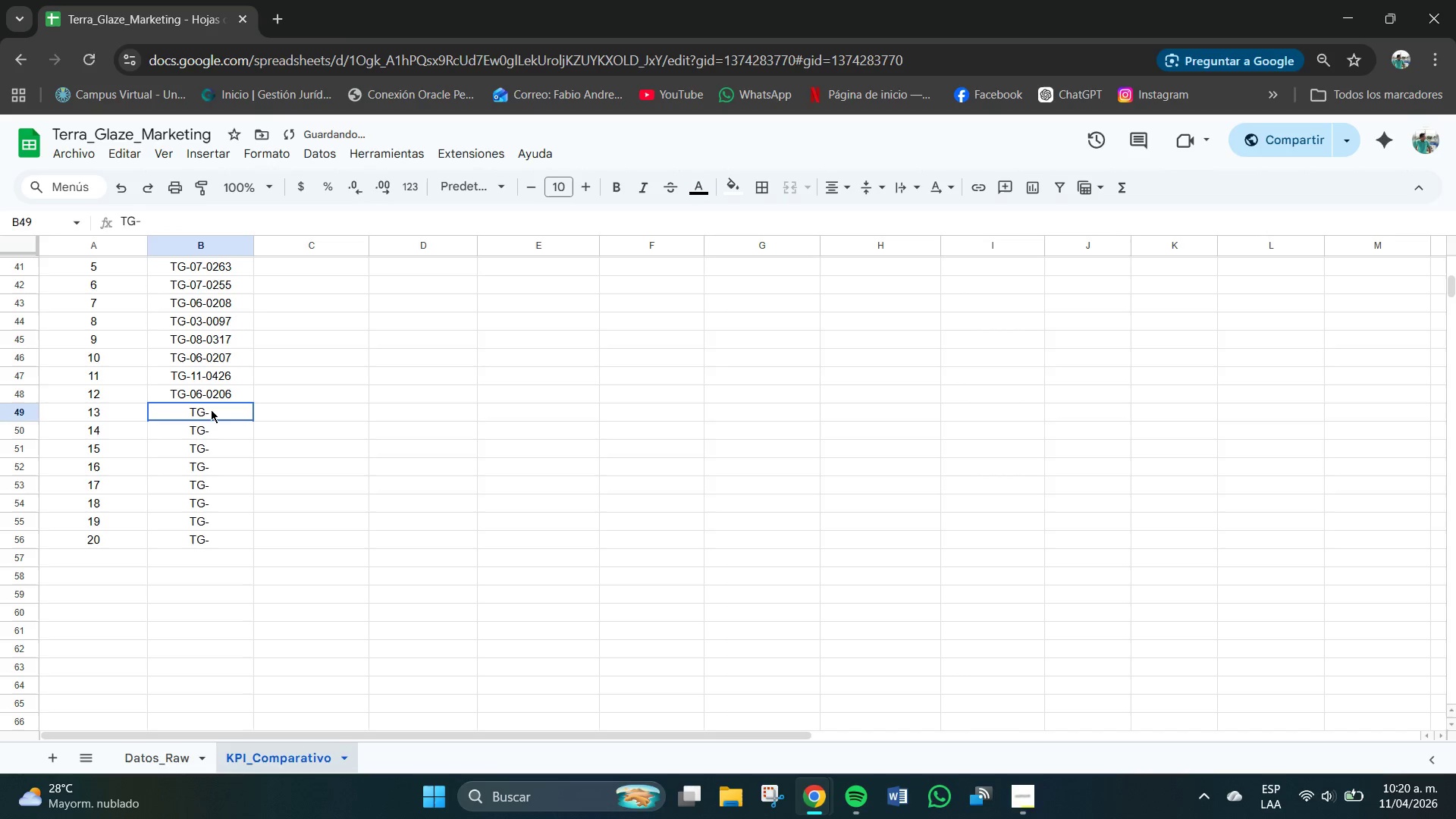 
double_click([228, 417])
 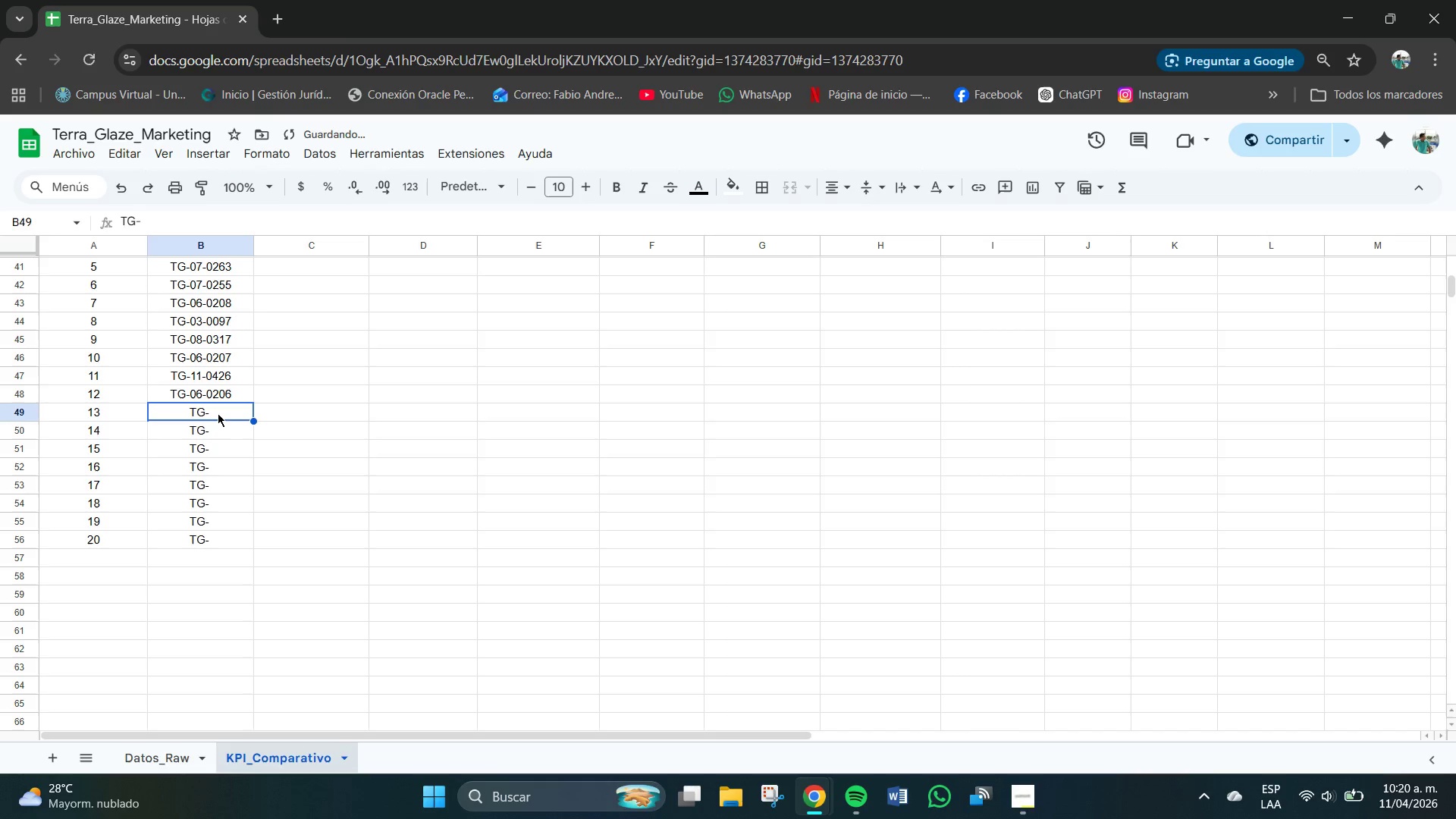 
triple_click([215, 412])
 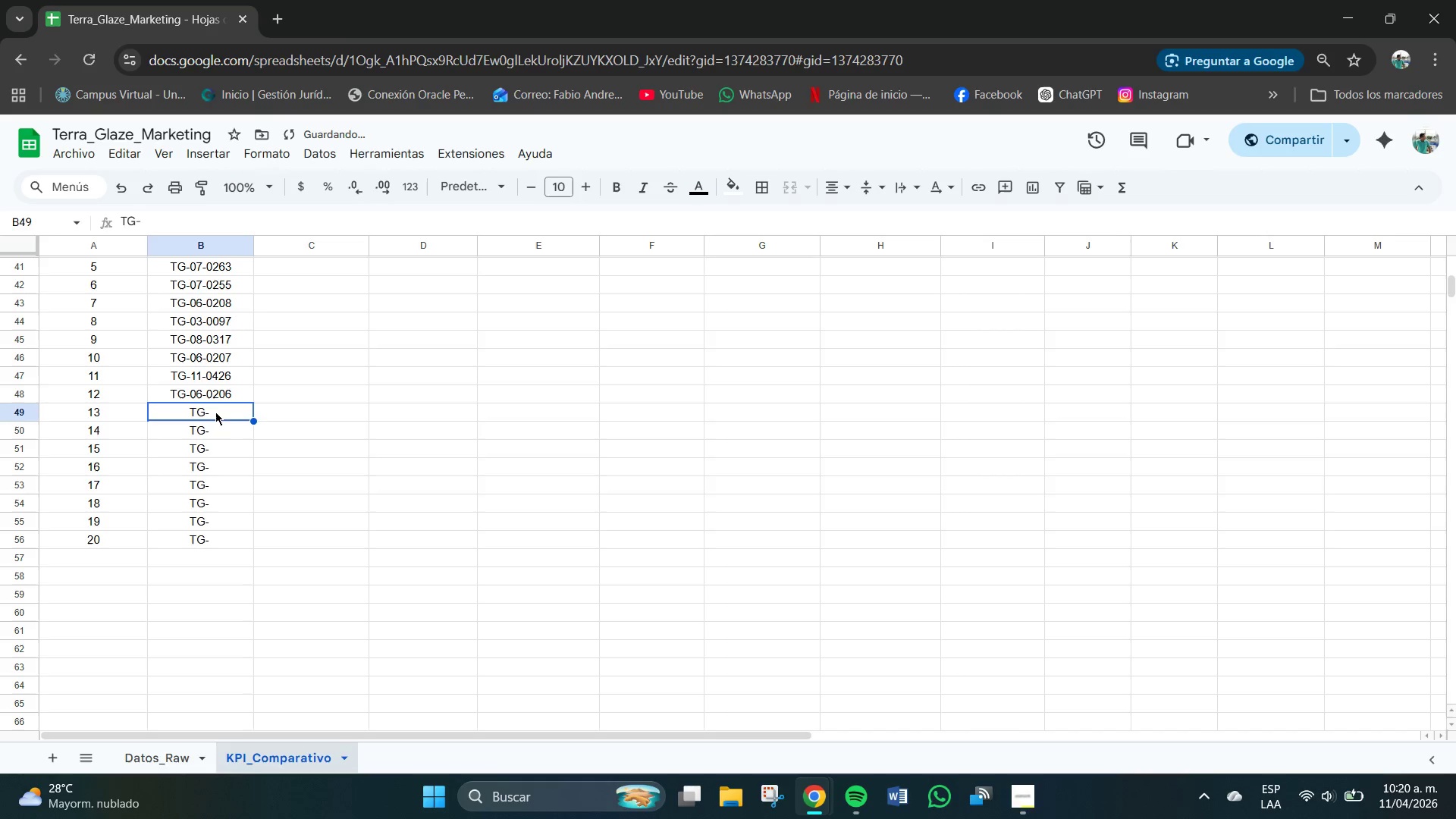 
triple_click([215, 412])
 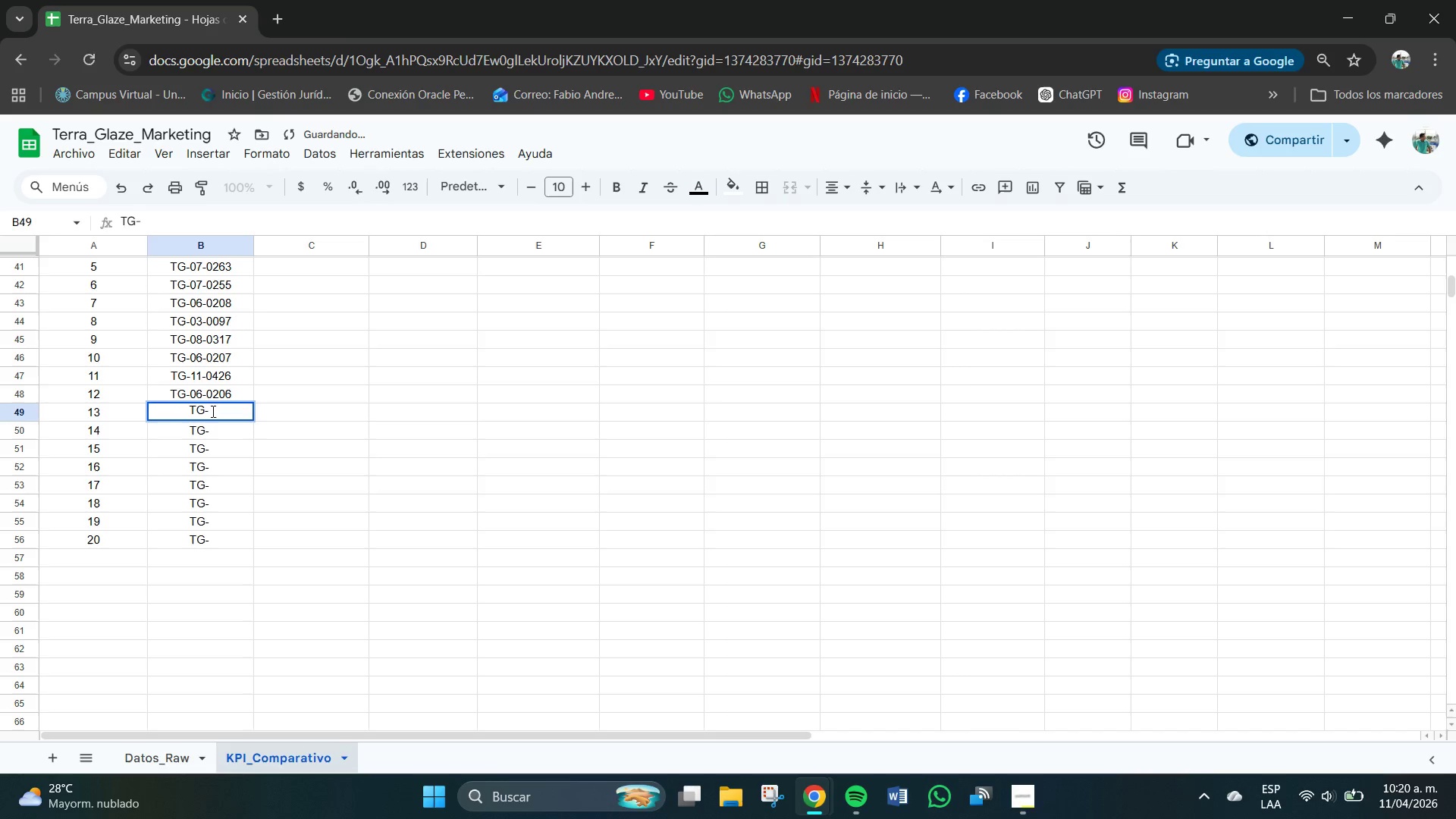 
key(Backspace)
type(12-0472)
 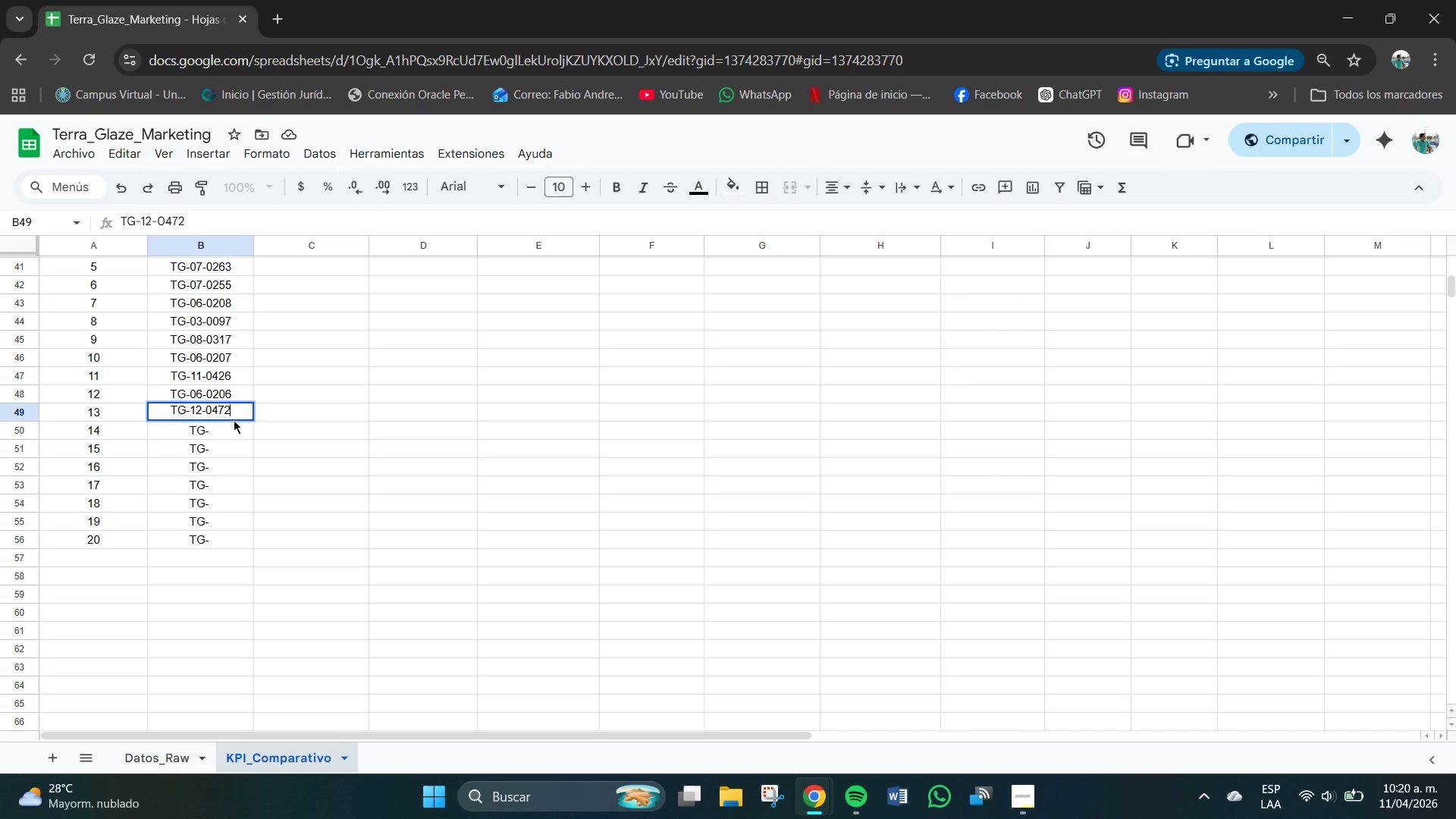 
left_click([227, 436])
 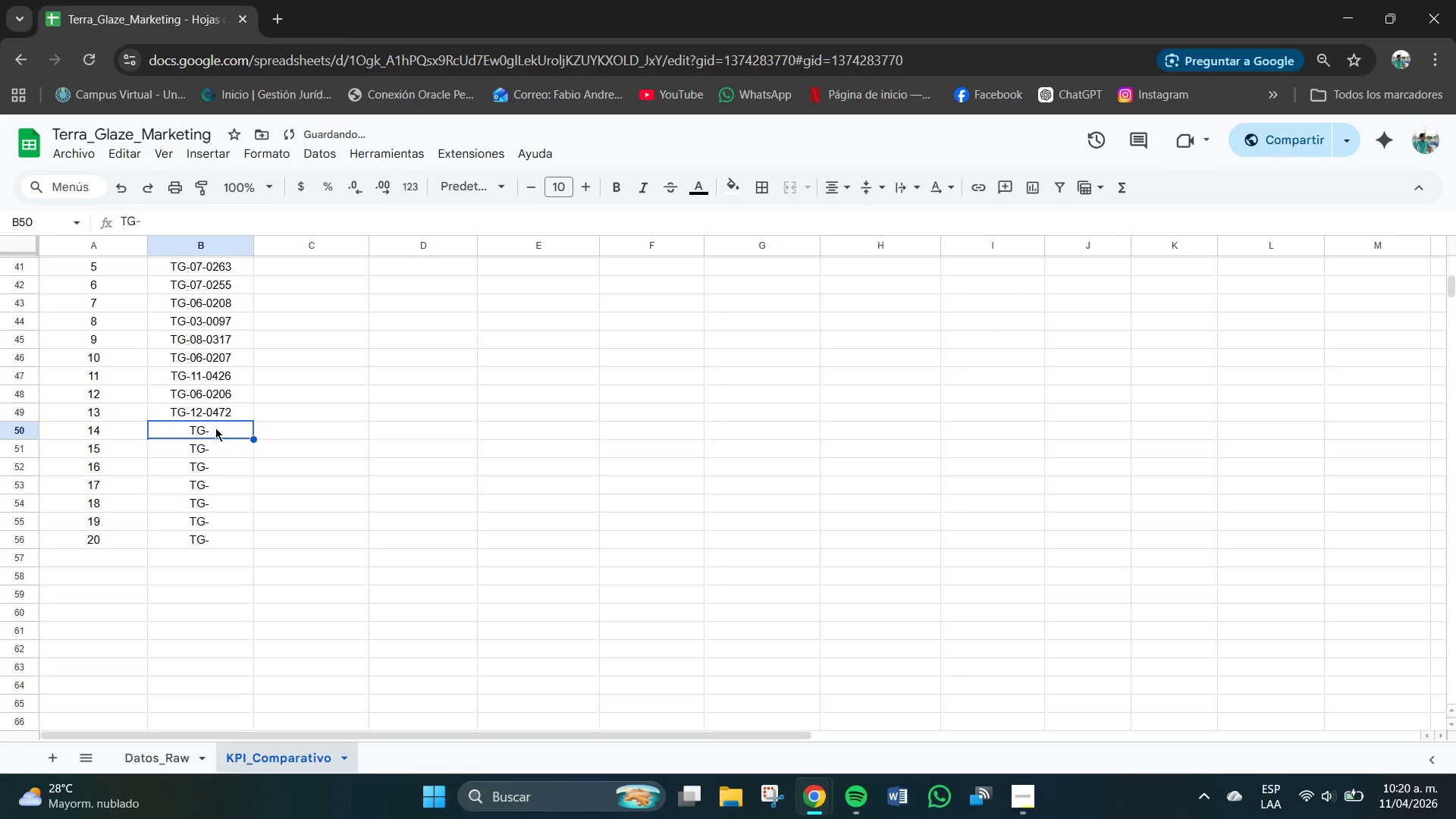 
double_click([215, 428])
 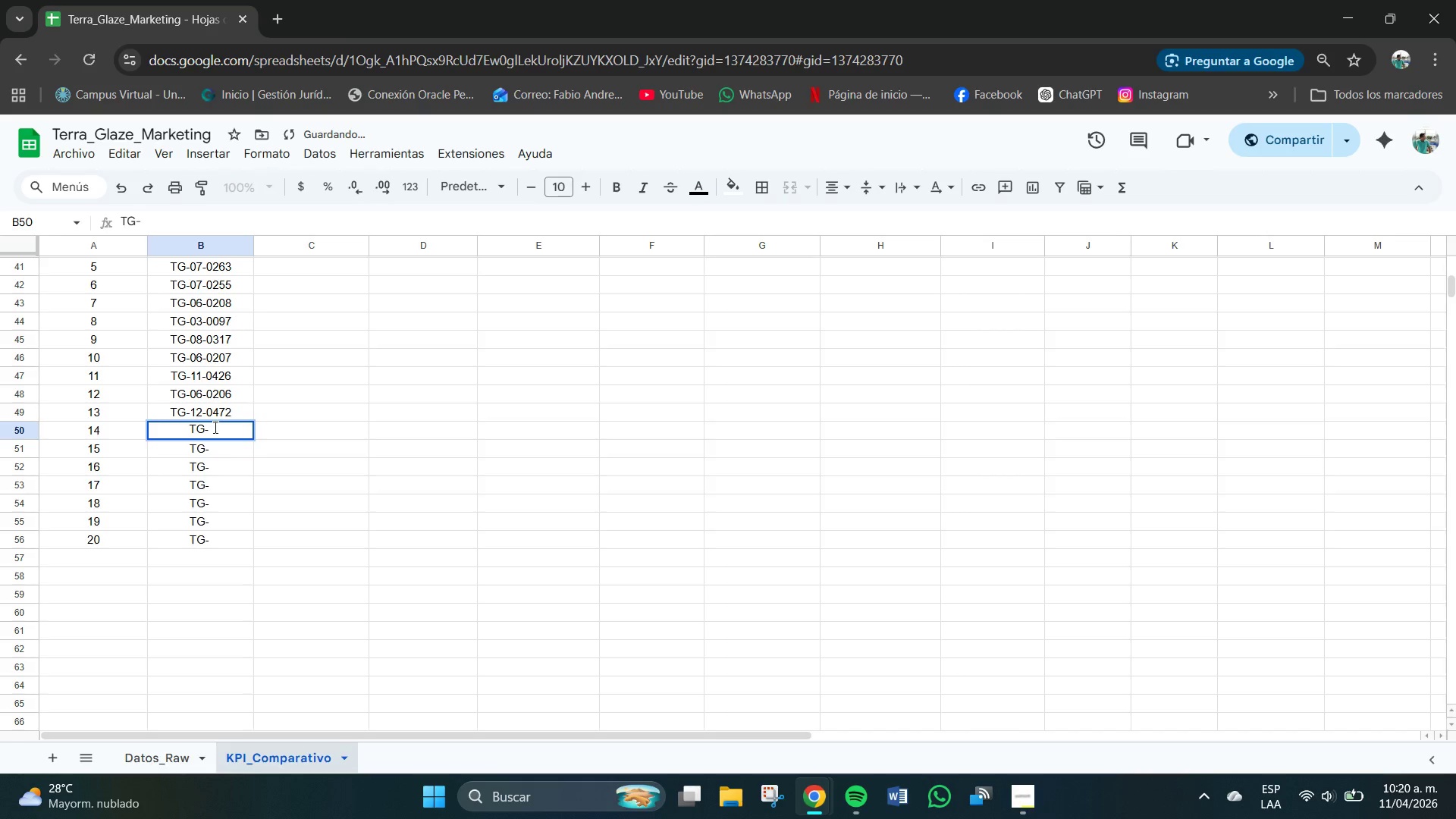 
key(Backspace)
type(11-0425)
 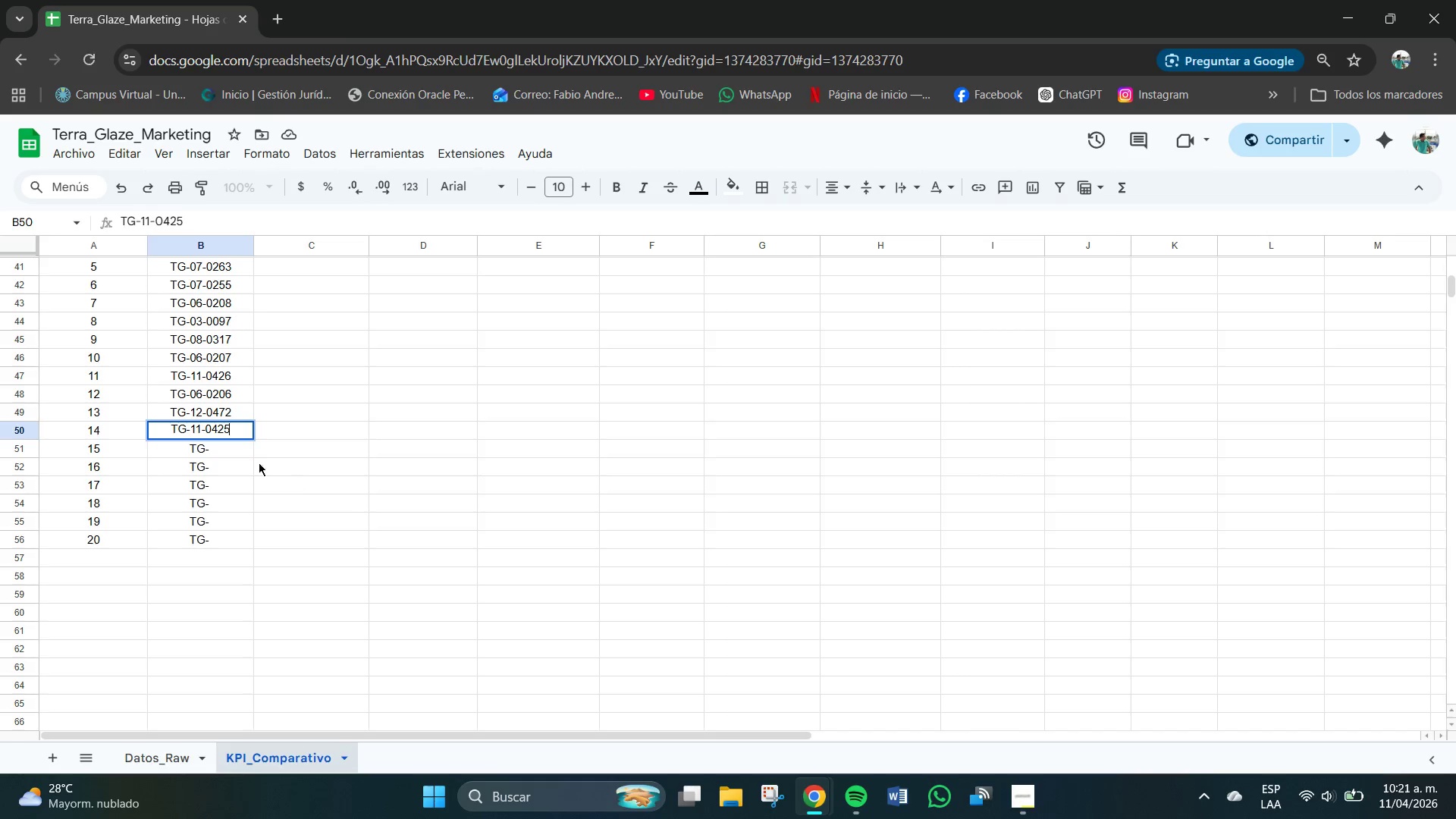 
left_click([216, 447])
 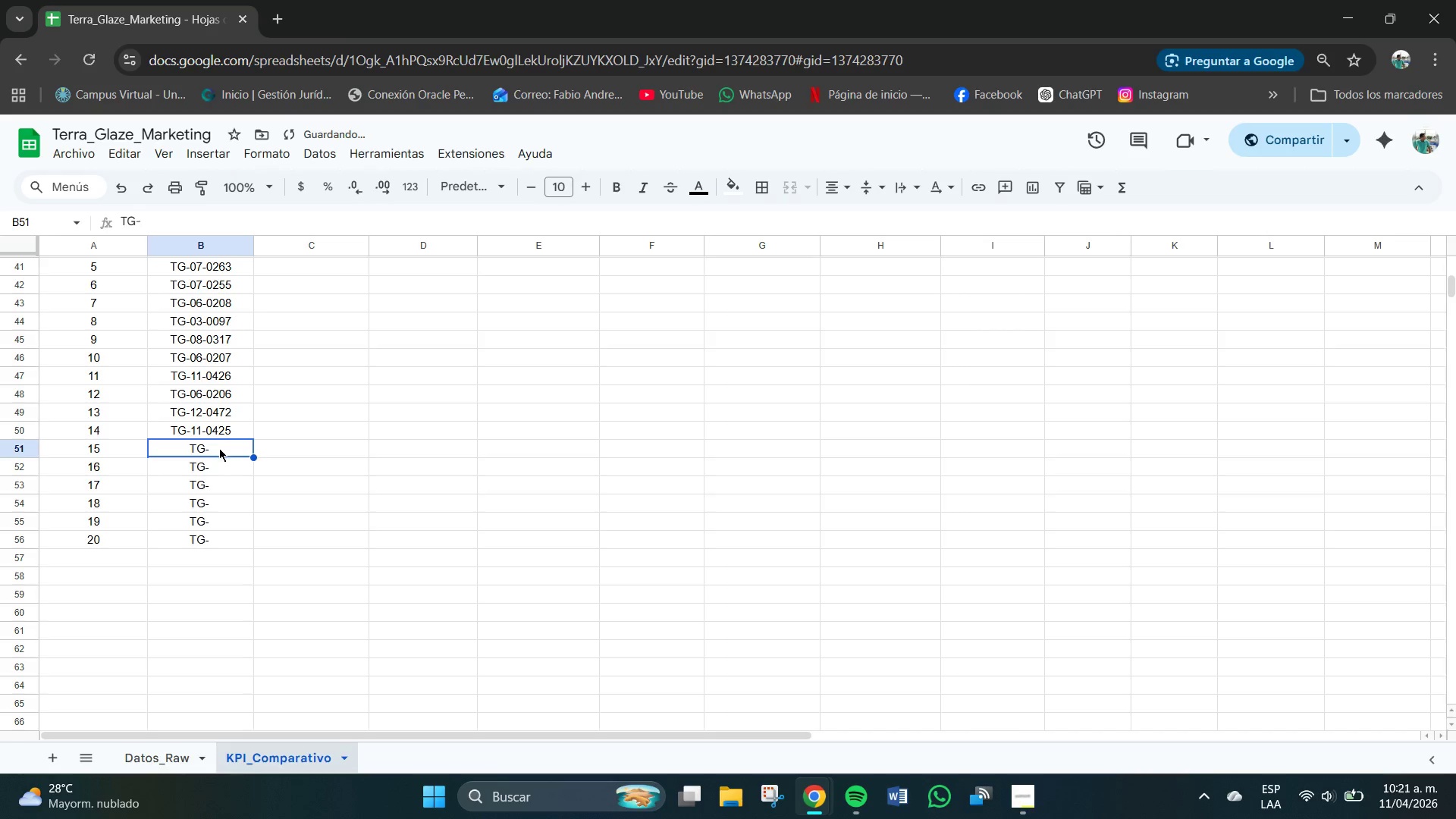 
left_click([219, 448])
 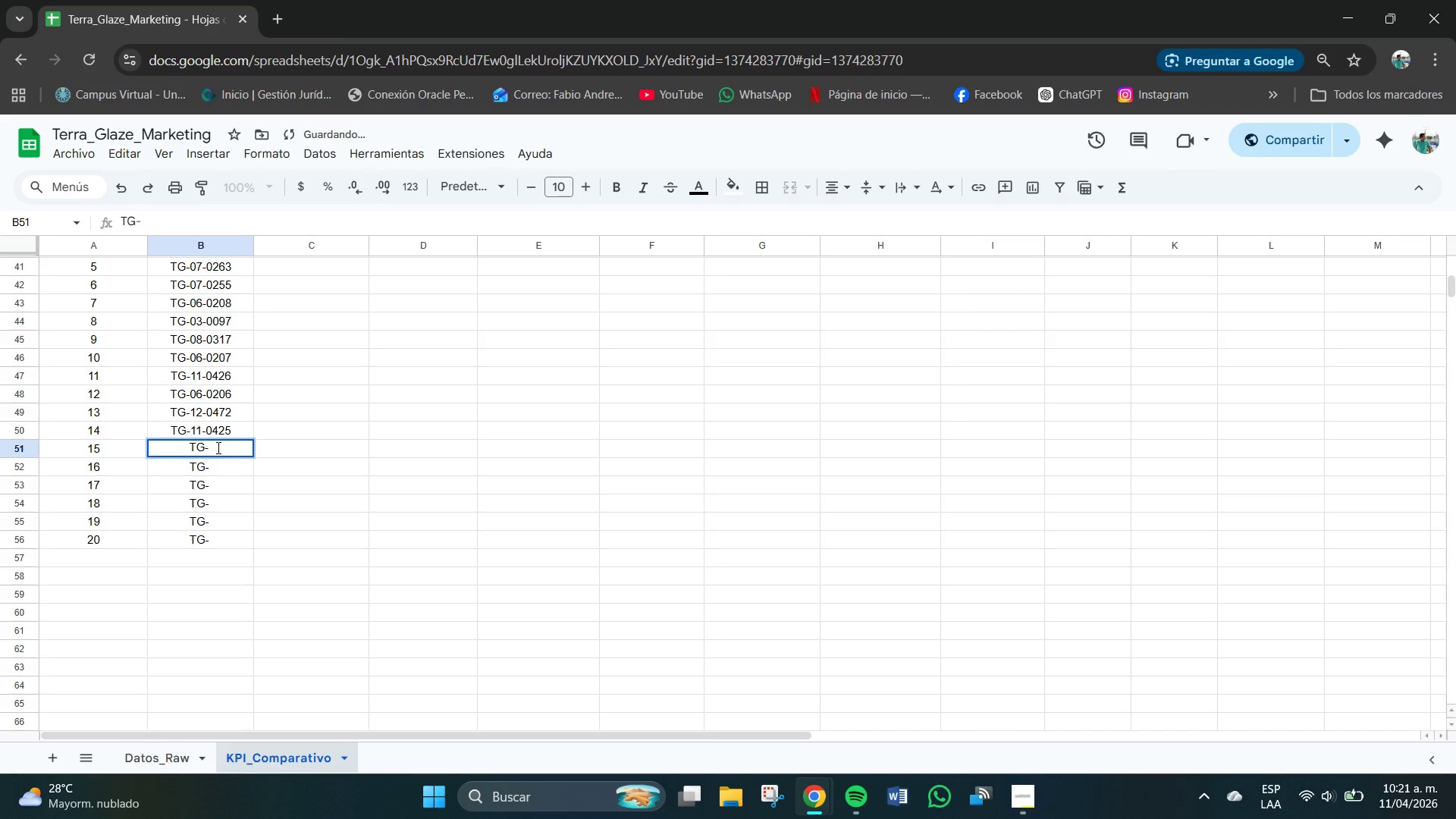 
key(Backspace)
type(05-016)
key(Backspace)
type(72)
 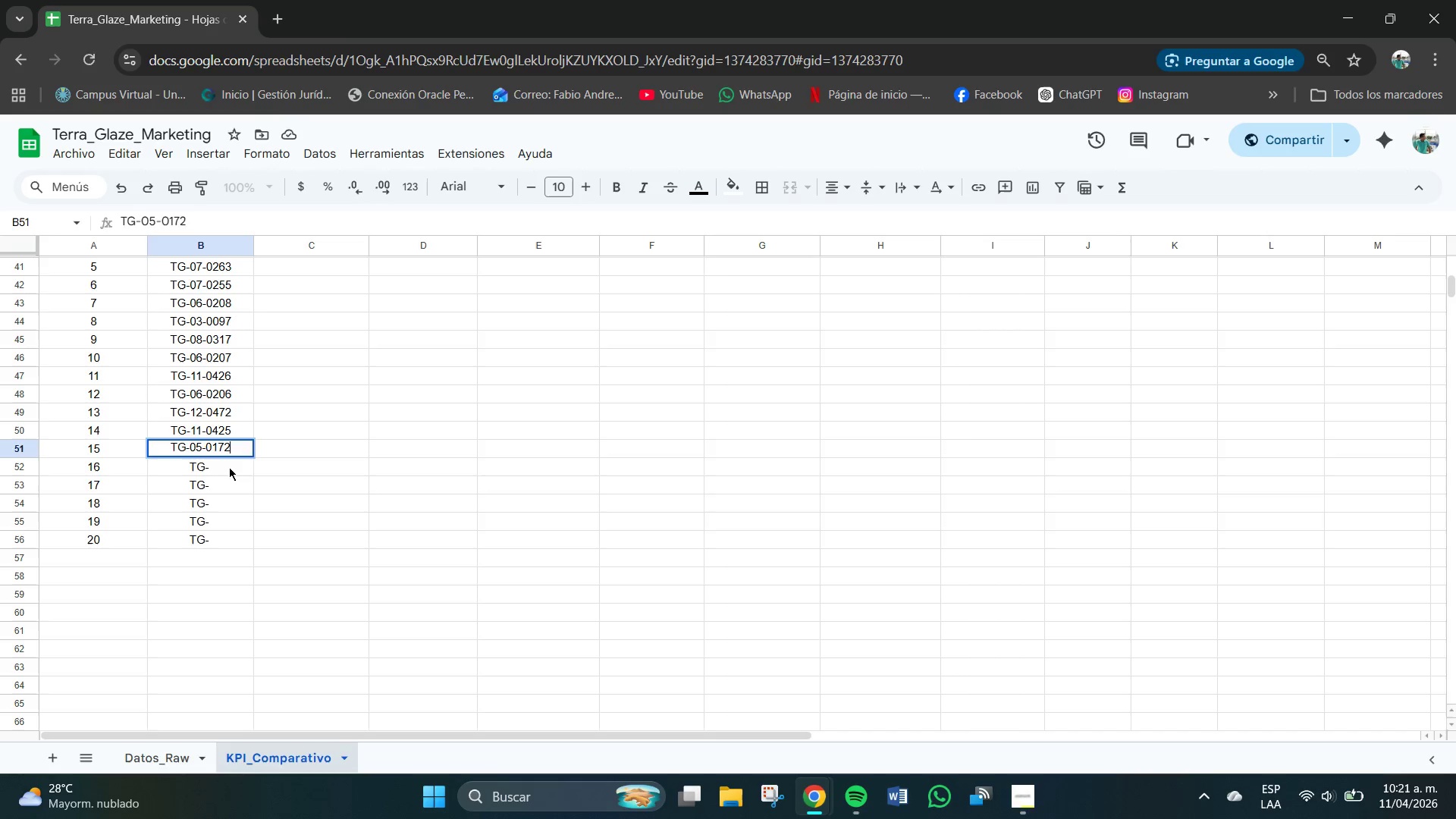 
double_click([229, 467])
 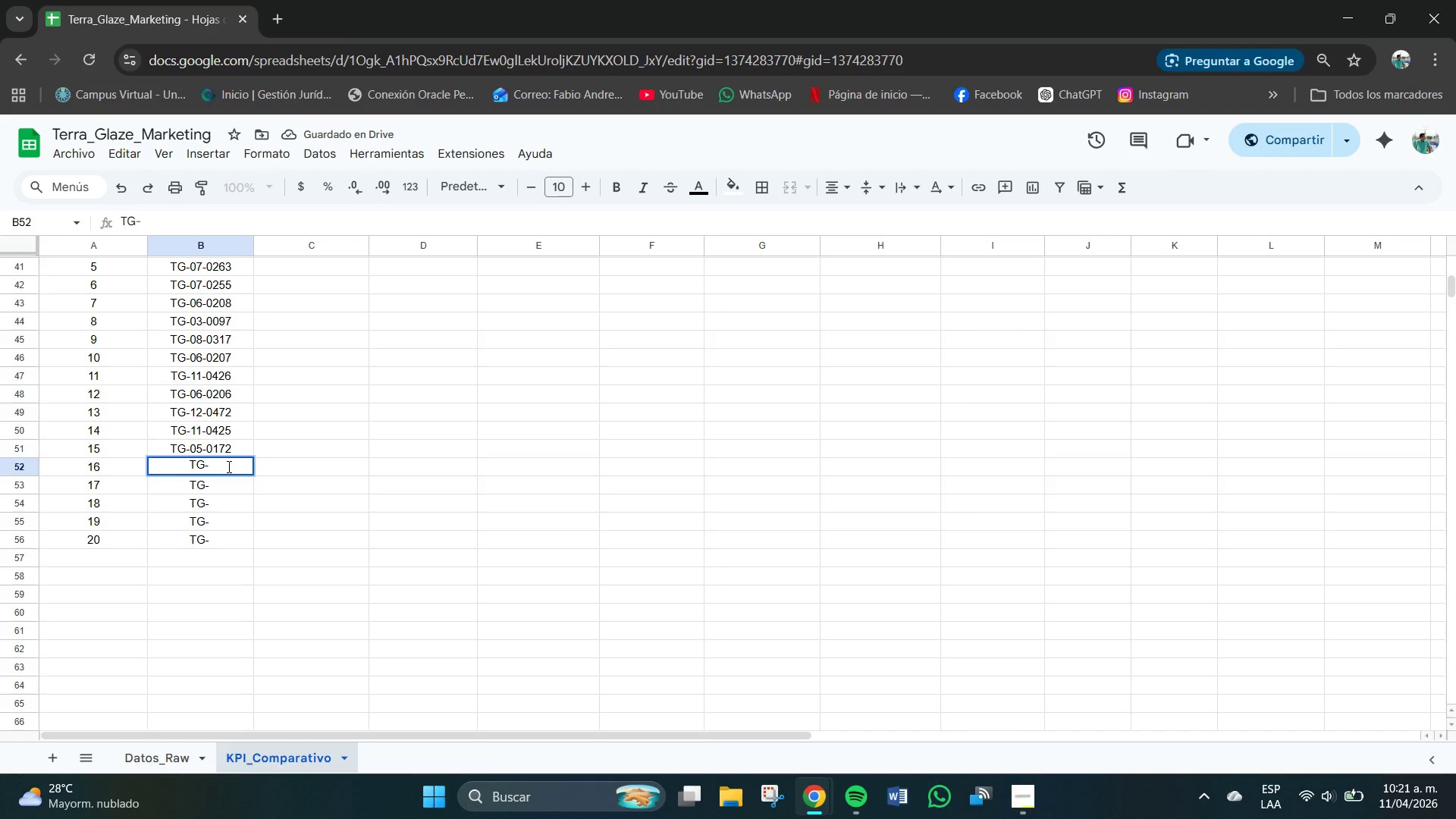 
key(Backspace)
type(05-0183)
 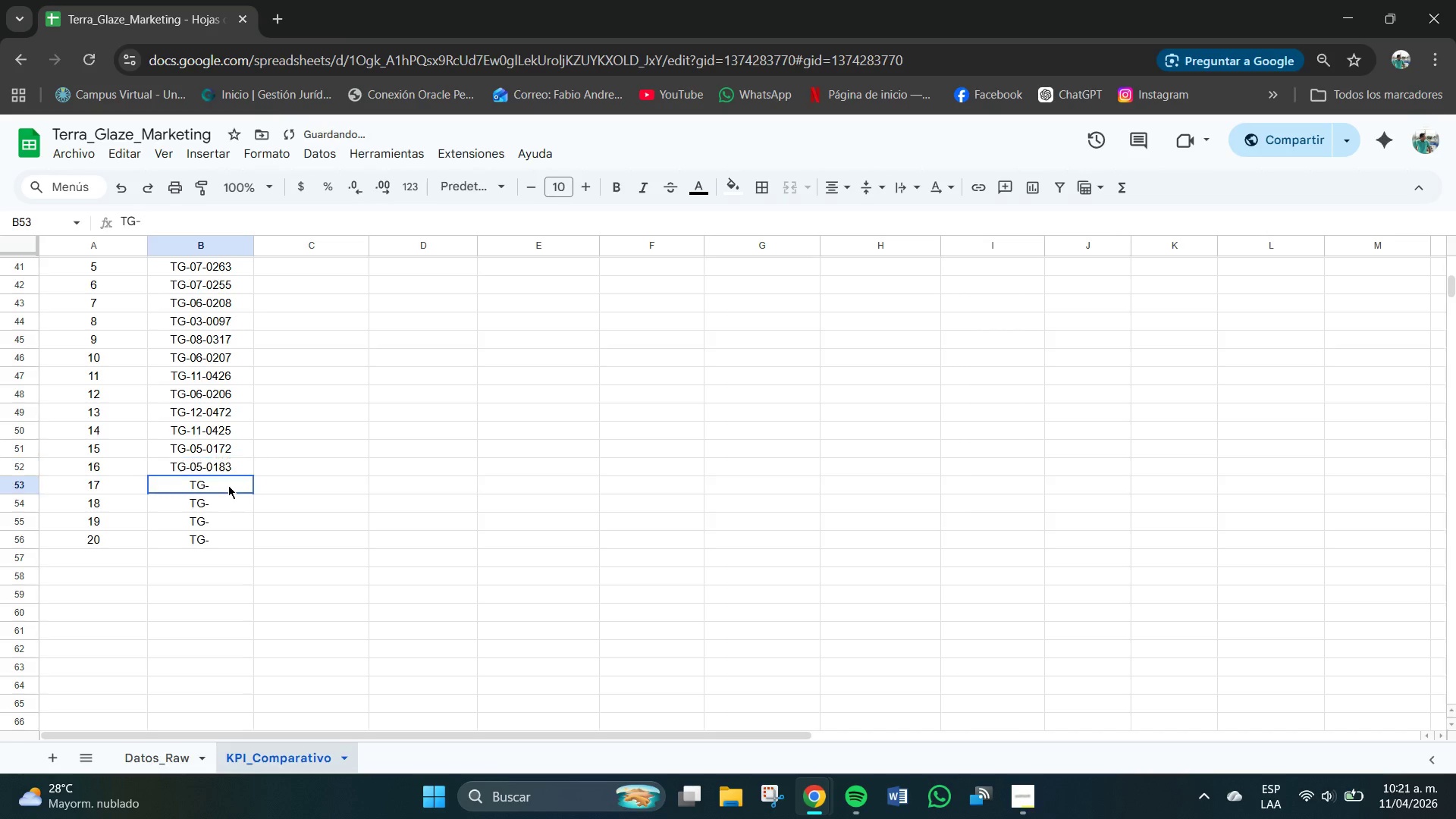 
double_click([225, 485])
 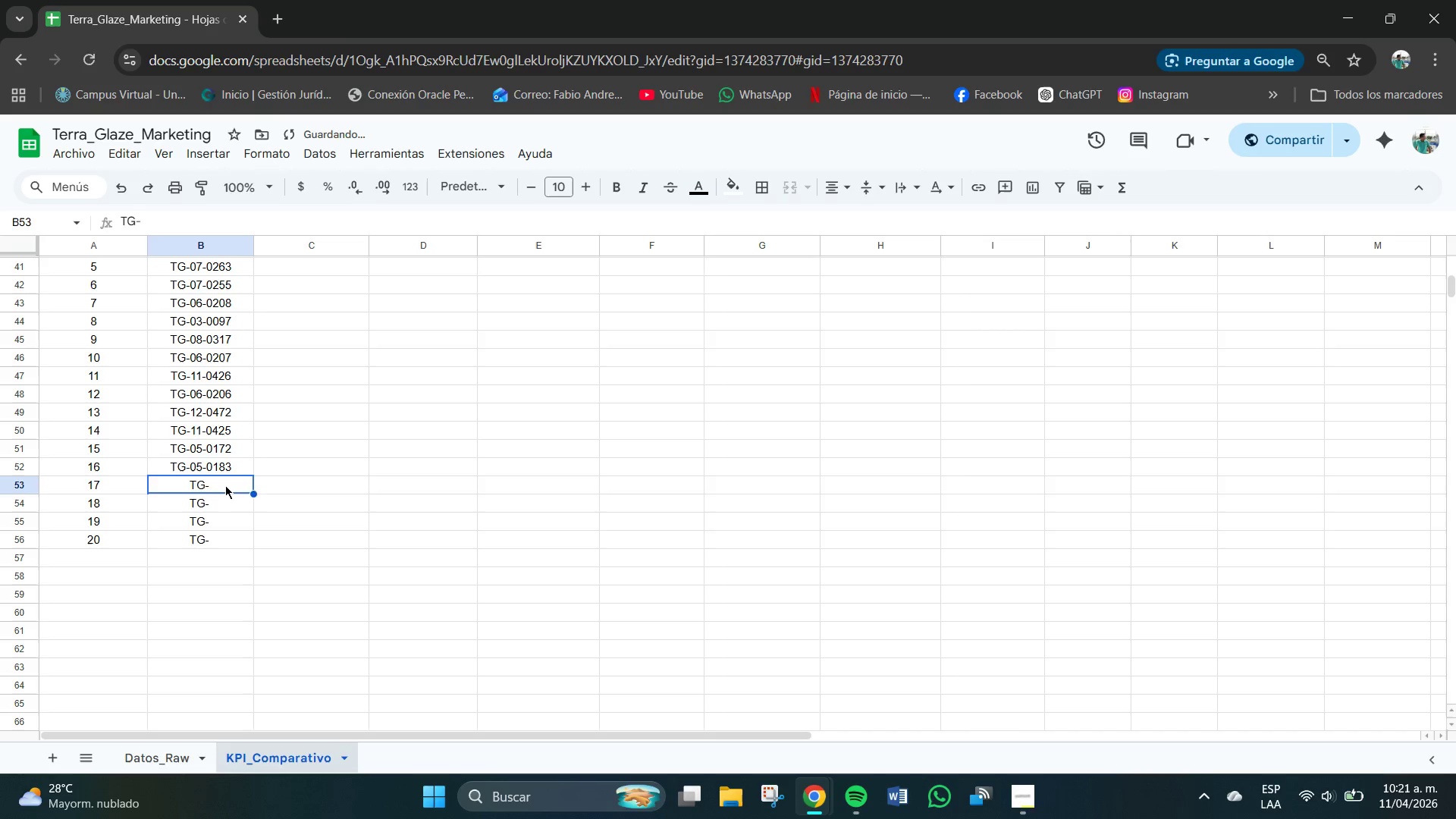 
triple_click([225, 485])
 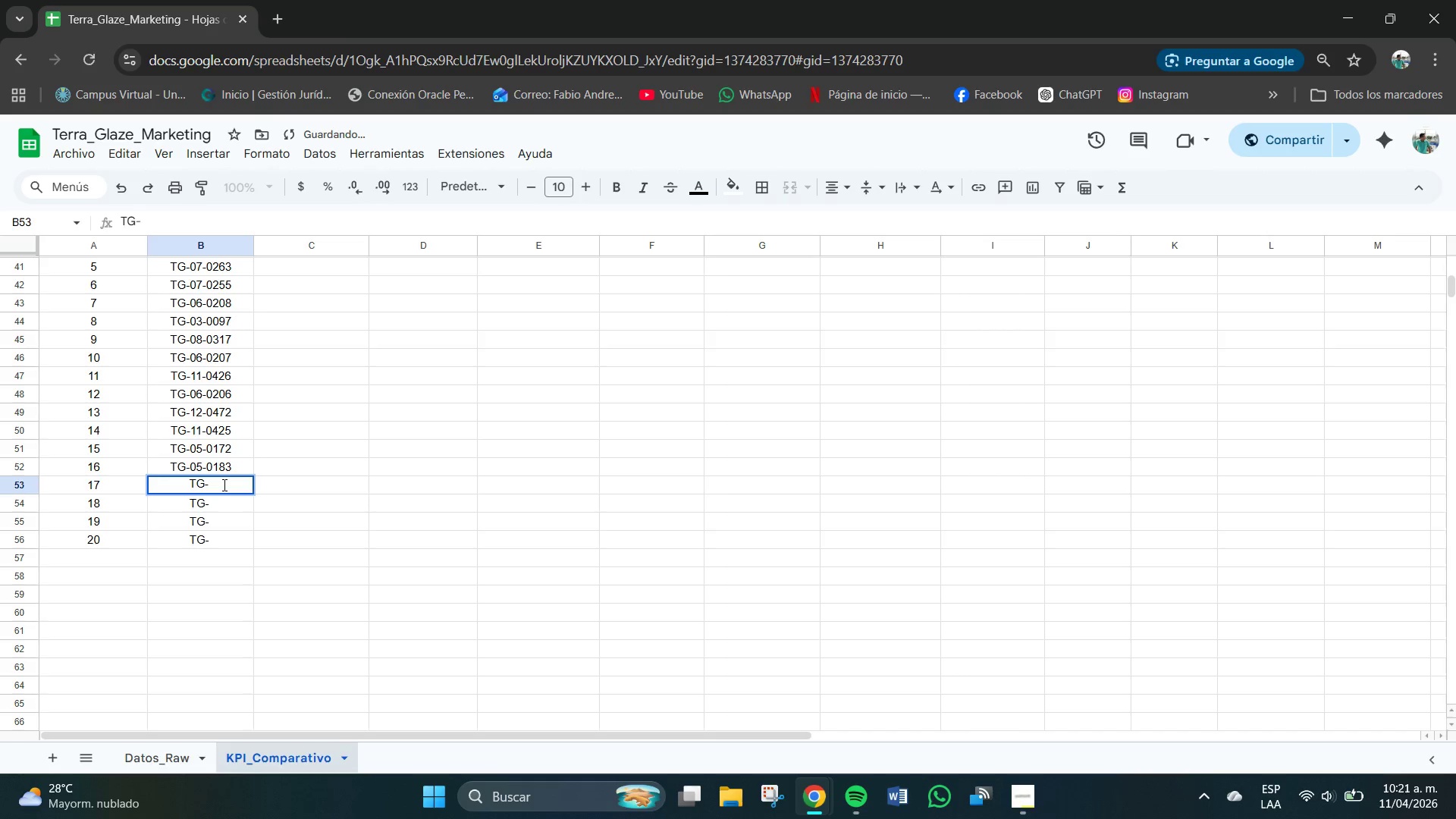 
key(Backspace)
type(02-0056)
 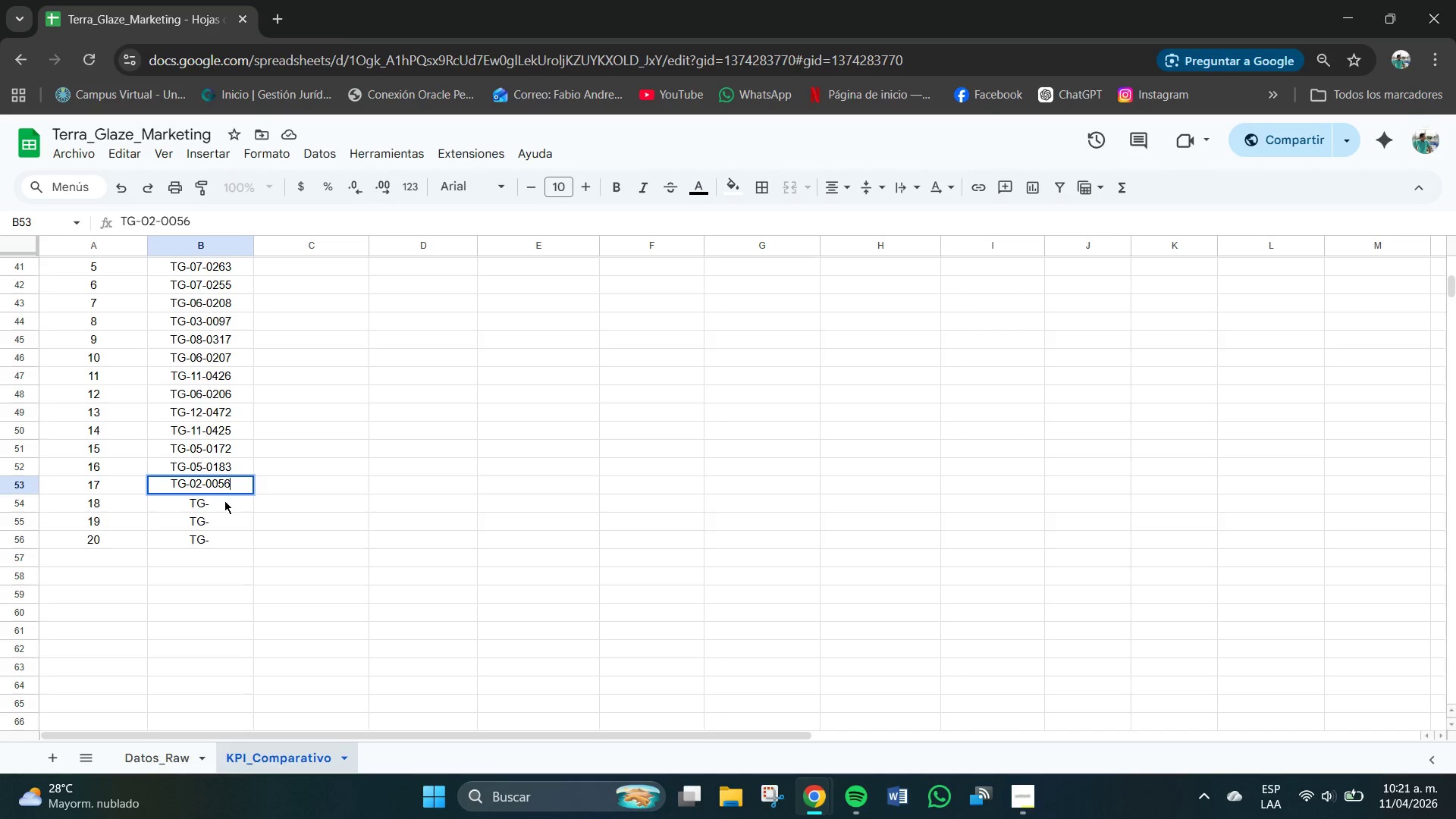 
double_click([224, 504])
 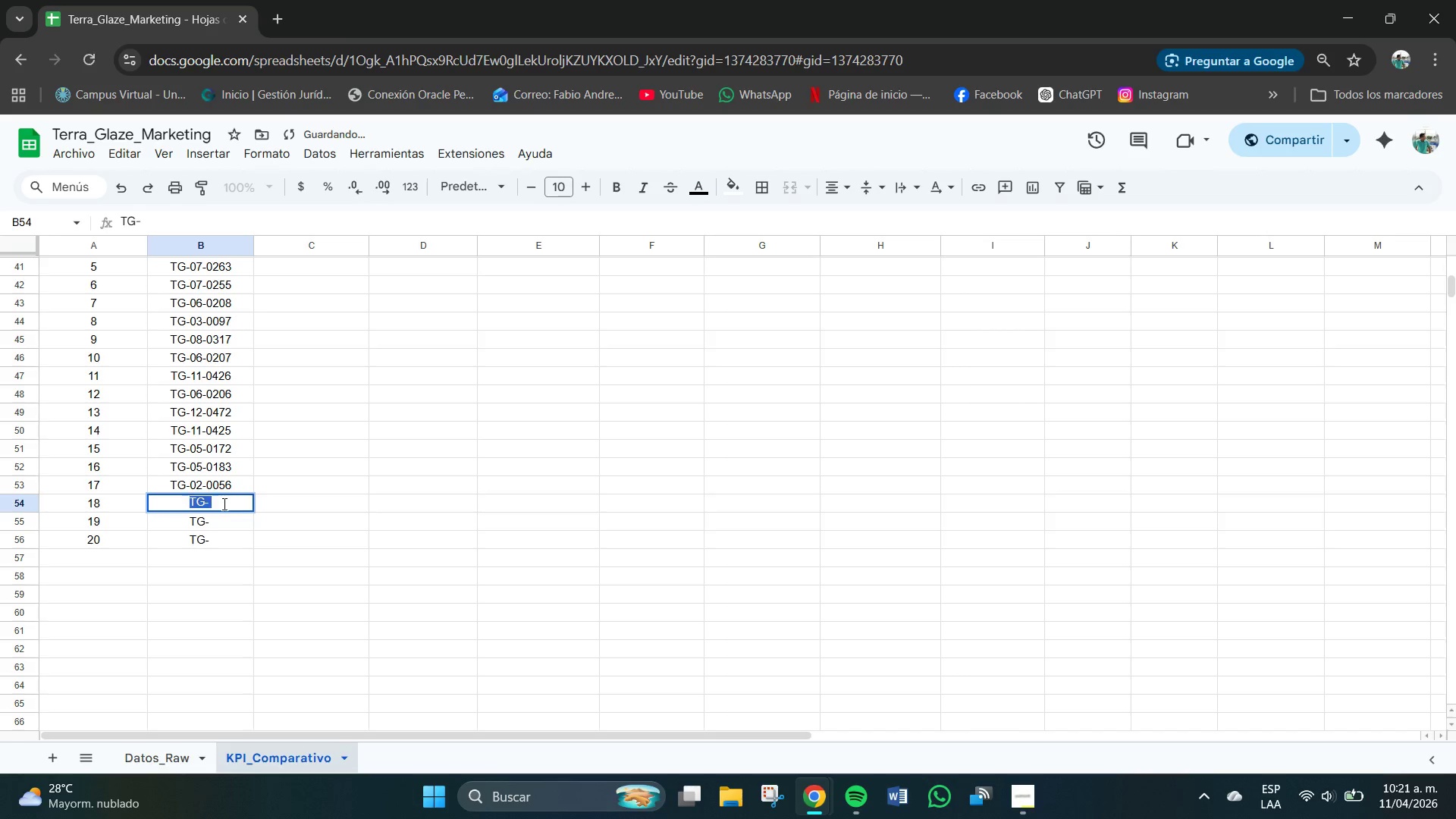 
triple_click([224, 504])
 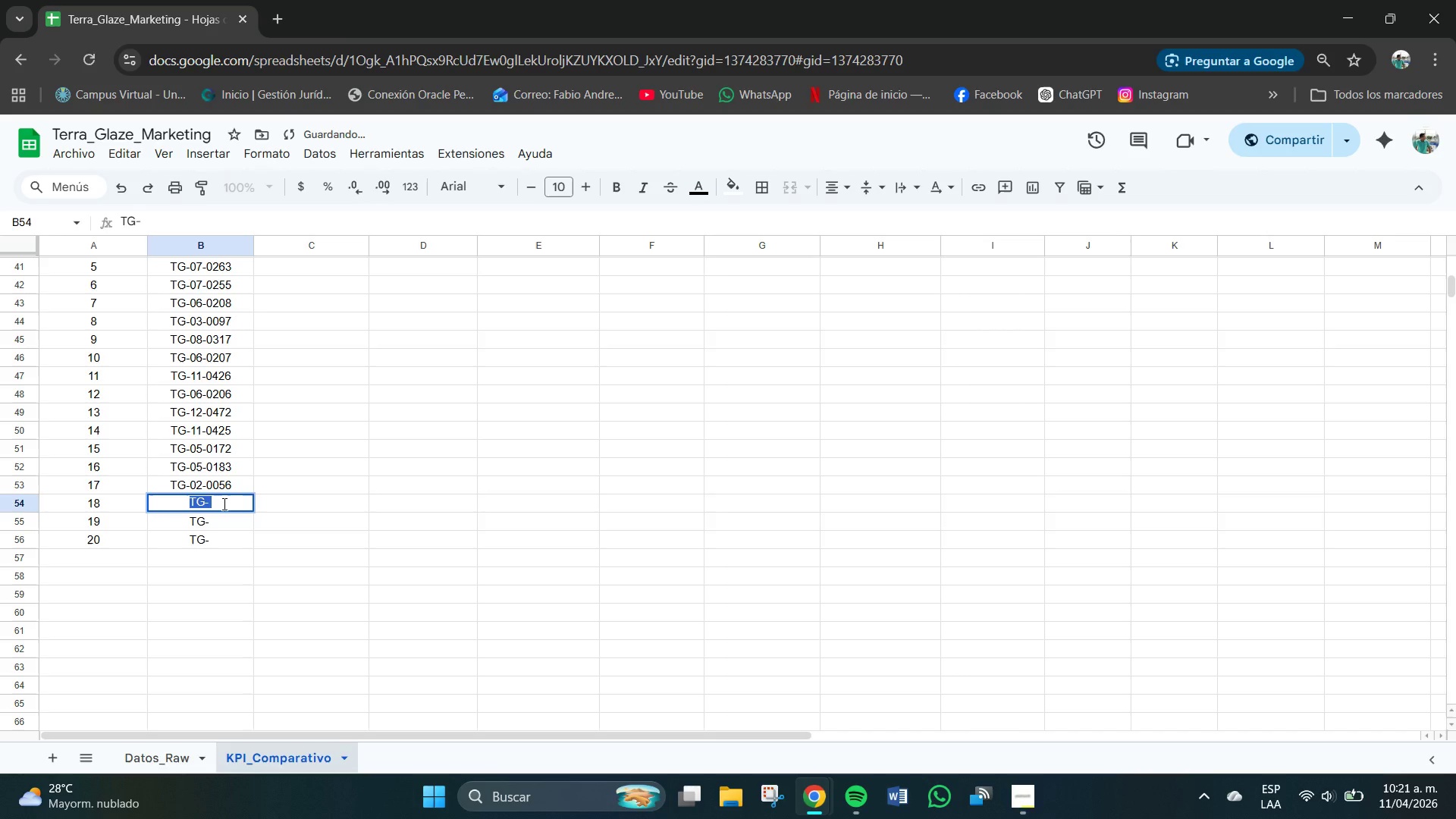 
triple_click([224, 504])
 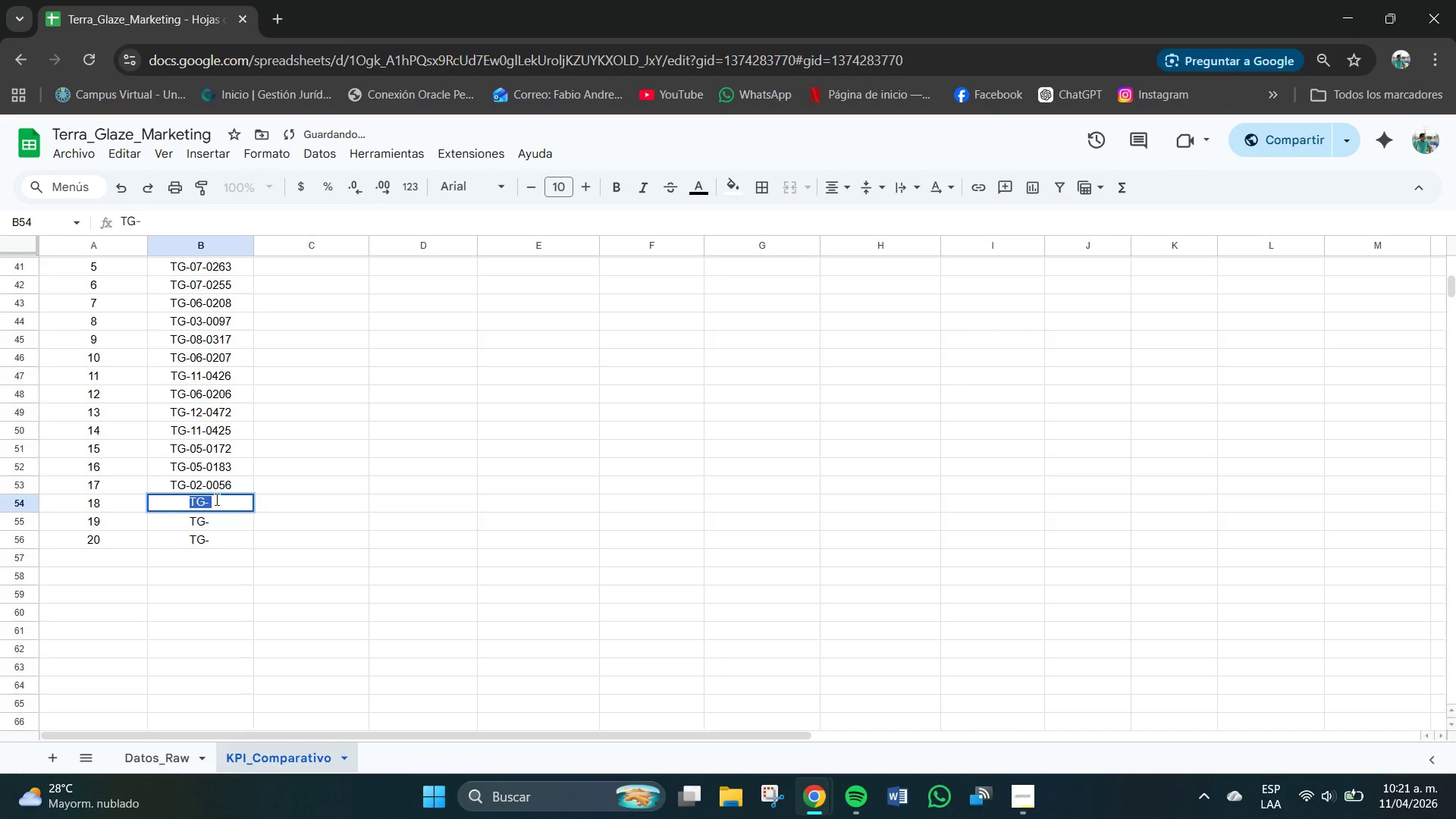 
triple_click([215, 500])
 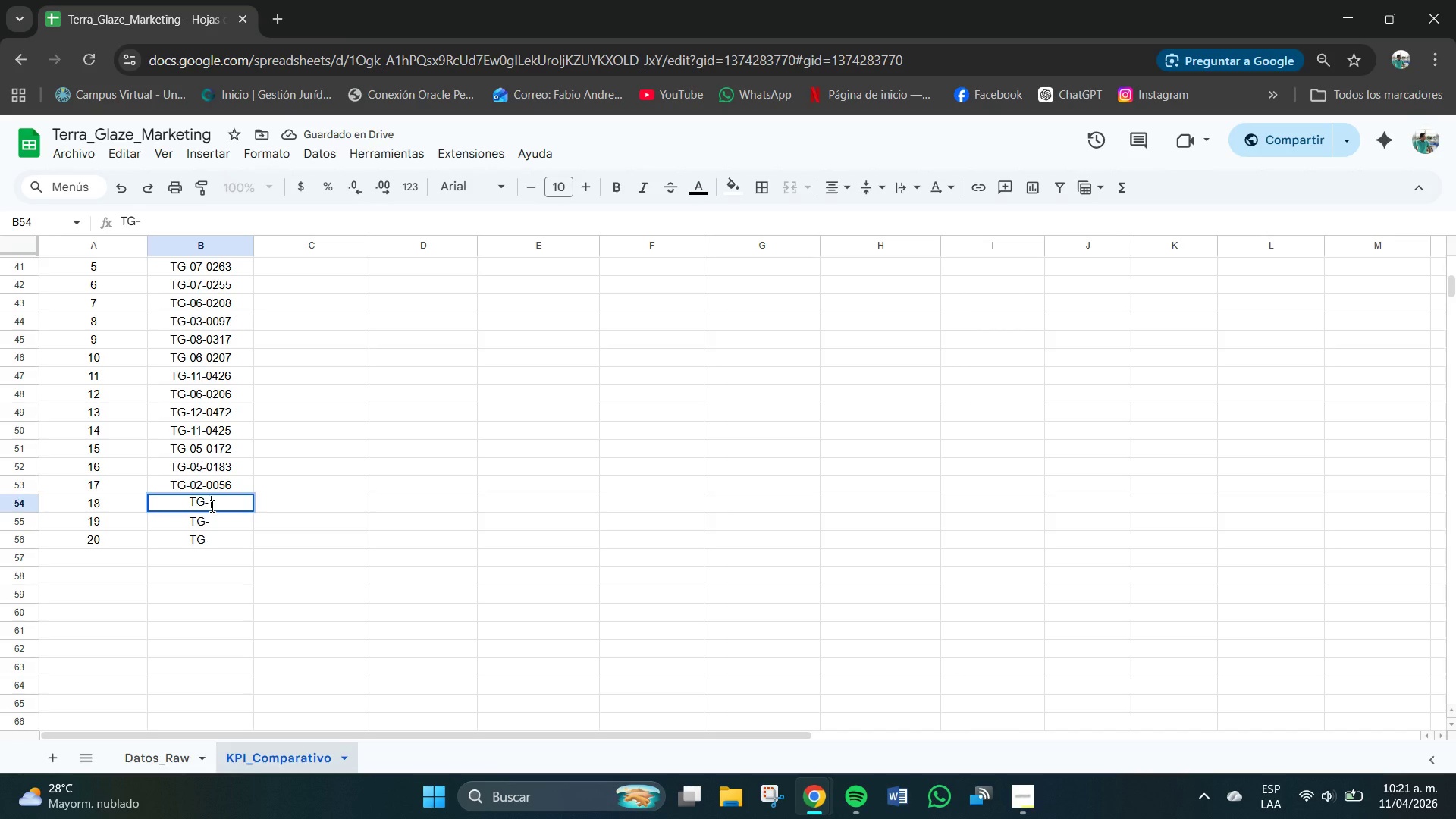 
key(Backspace)
type(07-0251)
 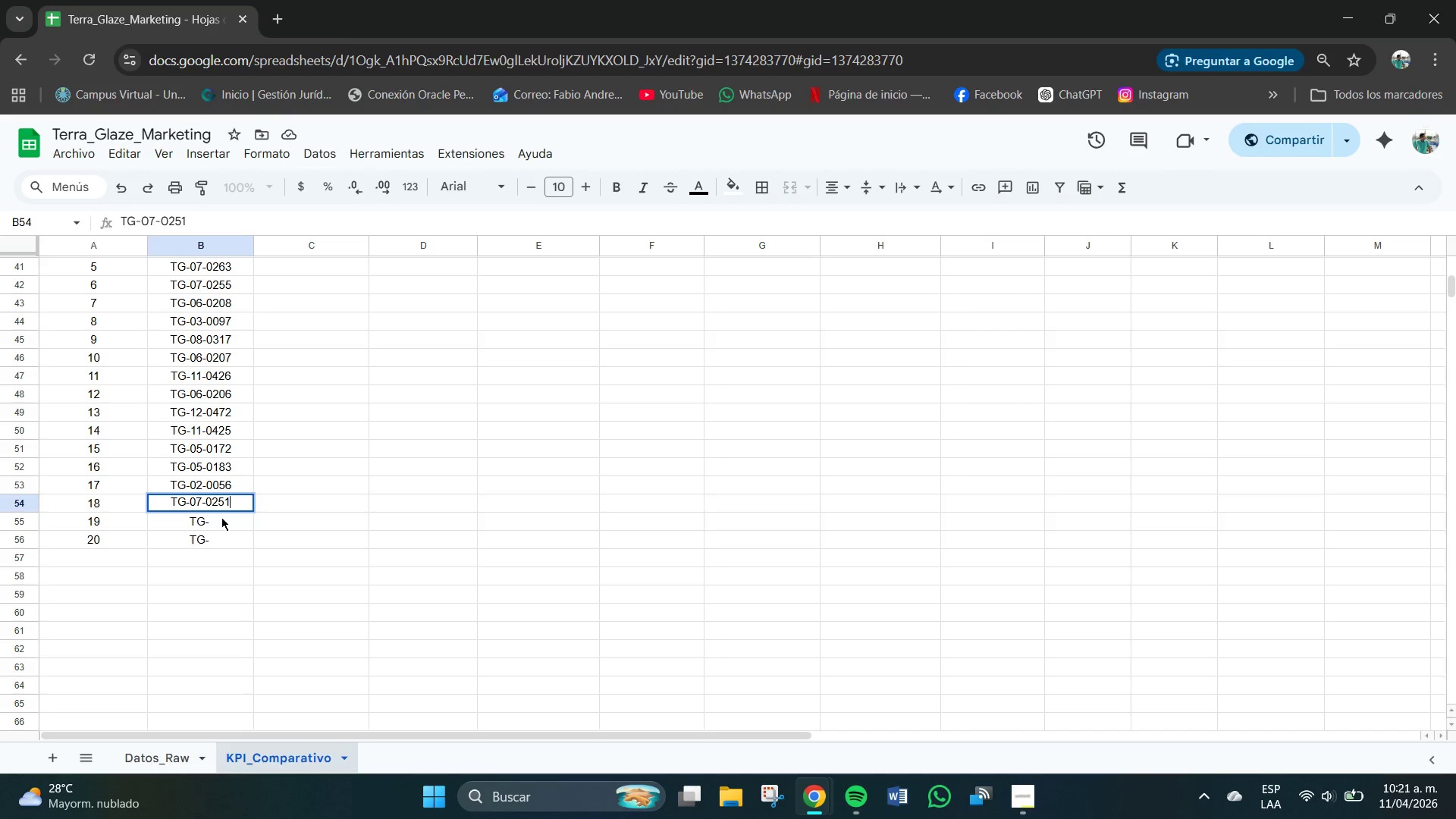 
double_click([221, 517])
 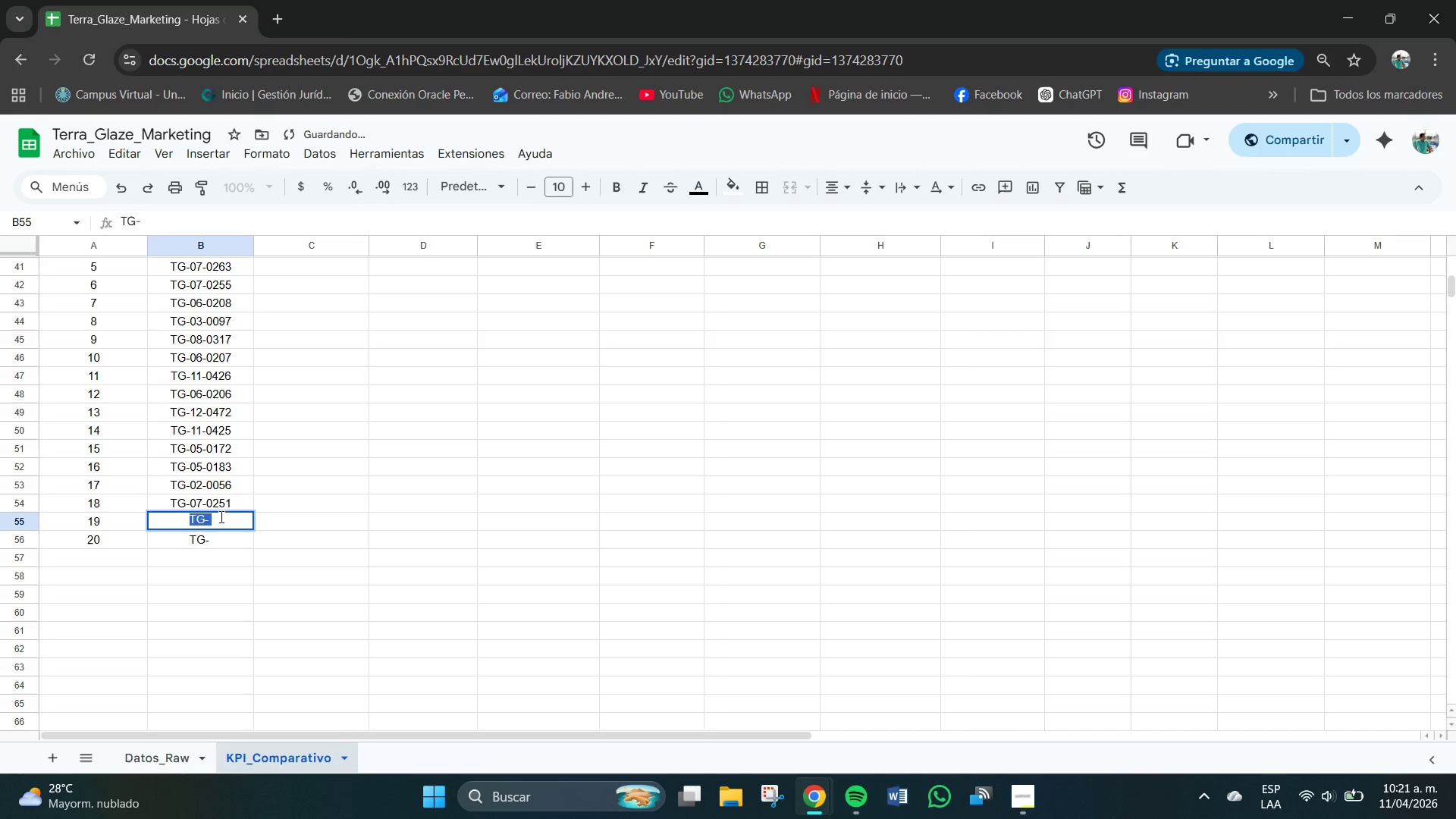 
triple_click([221, 517])
 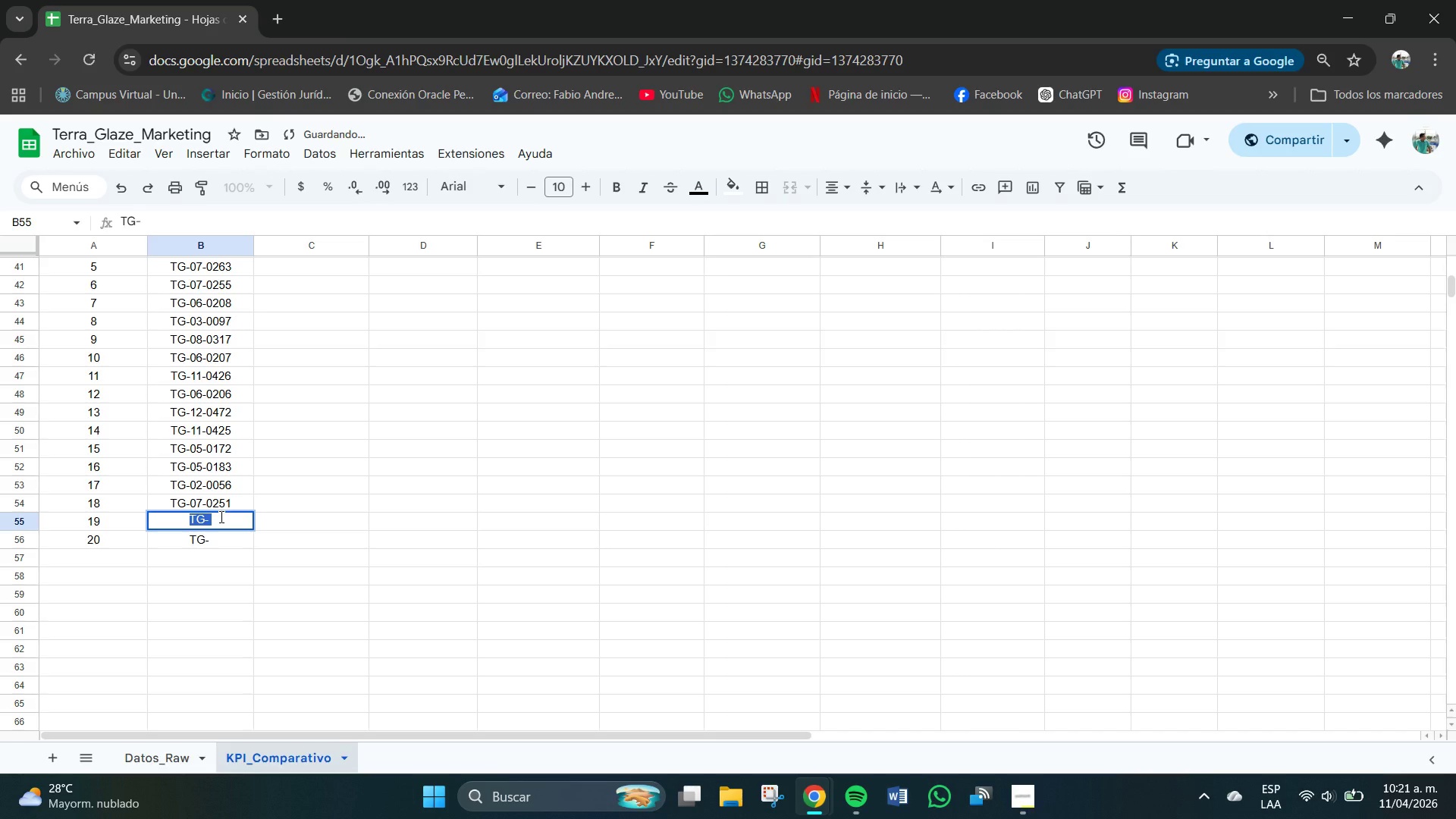 
triple_click([221, 517])
 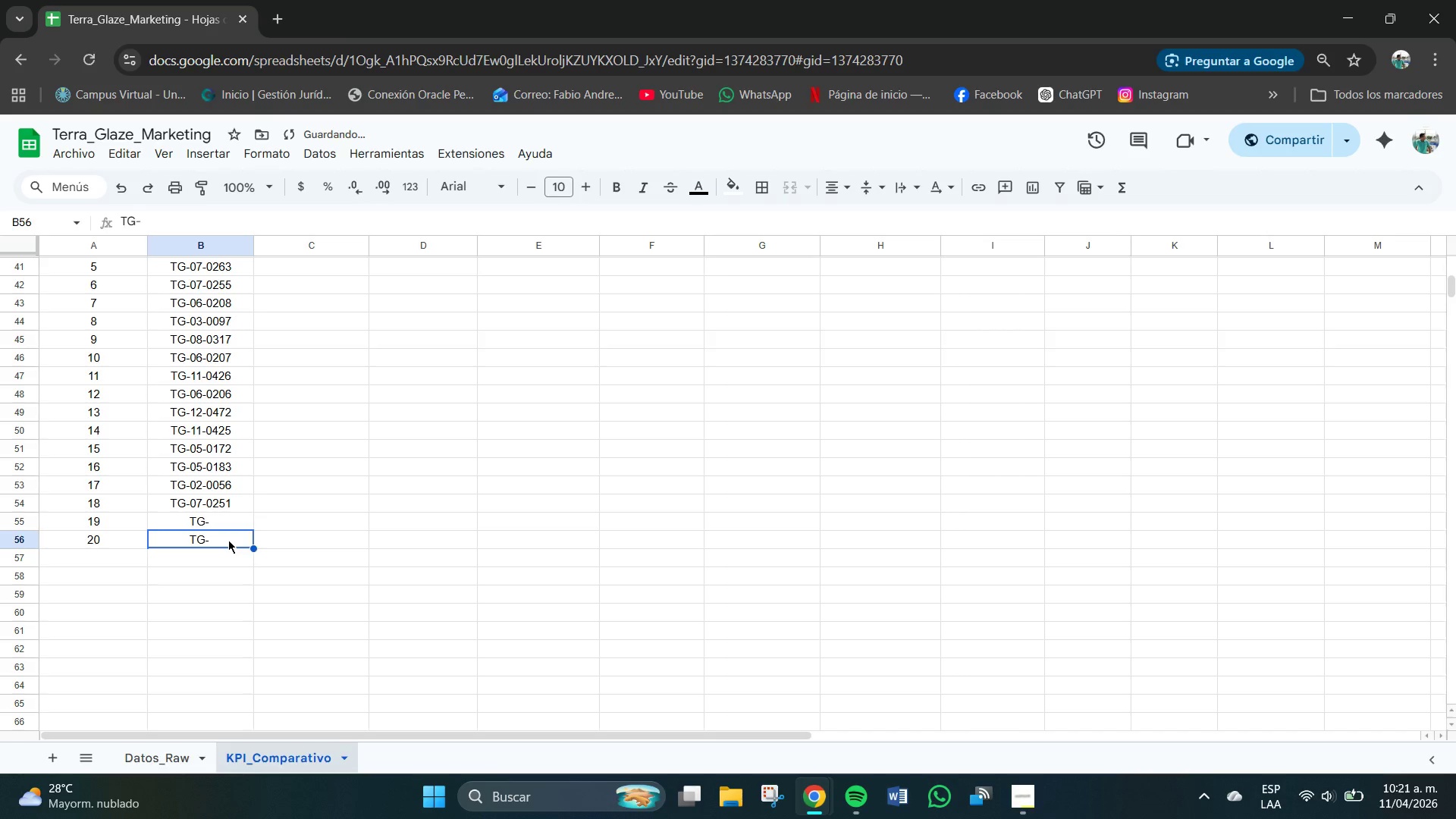 
triple_click([221, 511])
 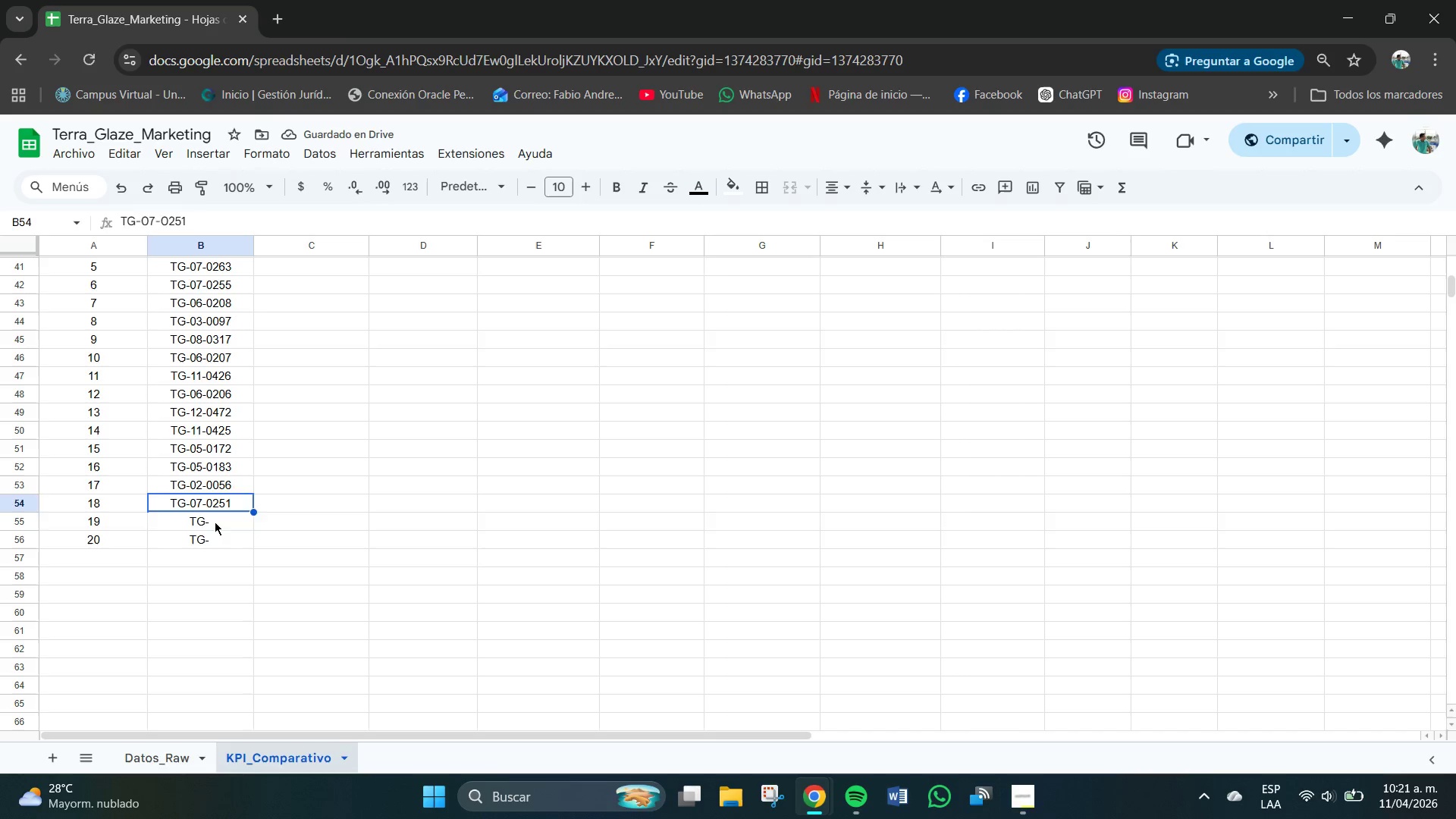 
triple_click([215, 522])
 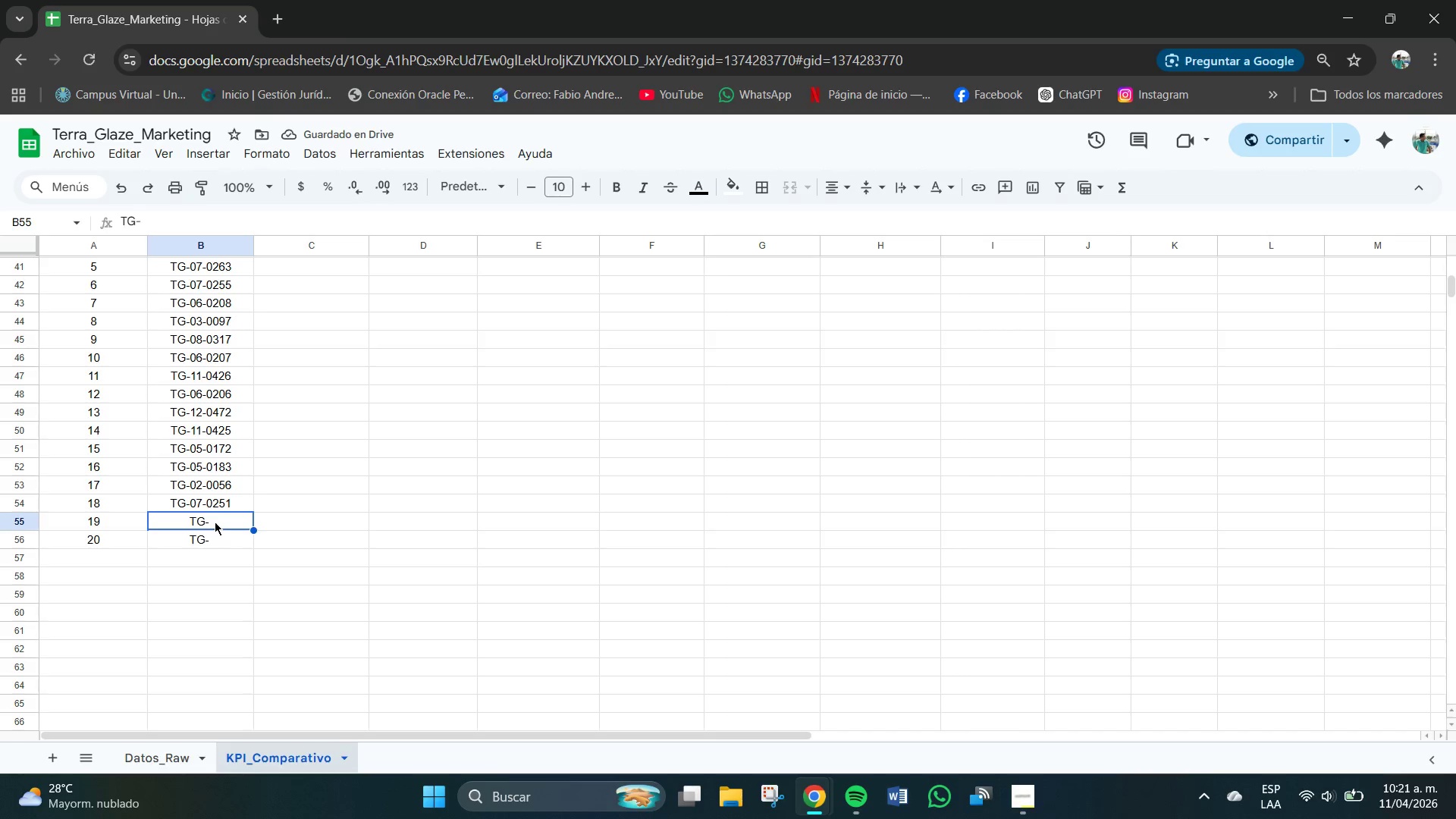 
triple_click([215, 522])
 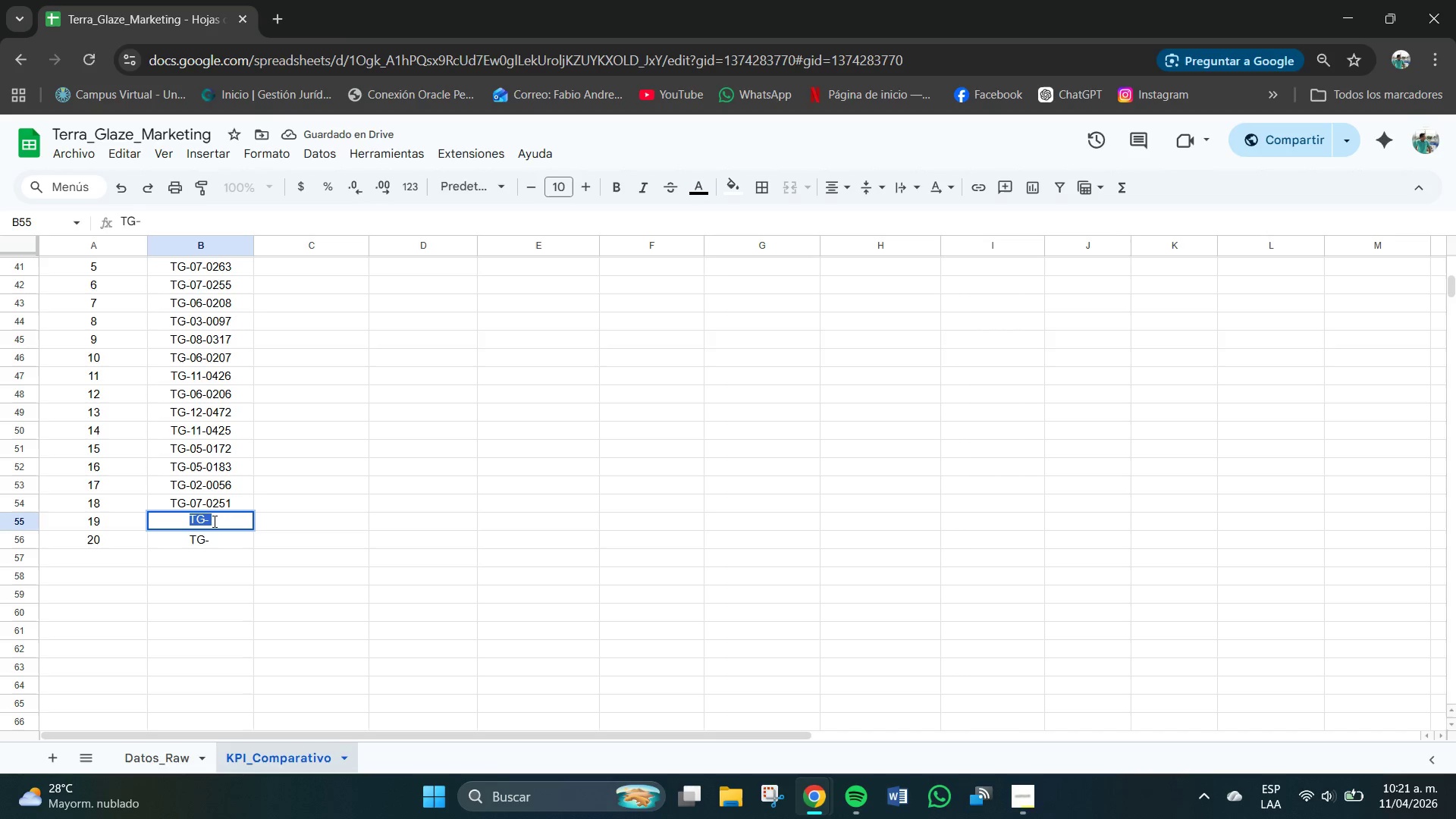 
triple_click([215, 522])
 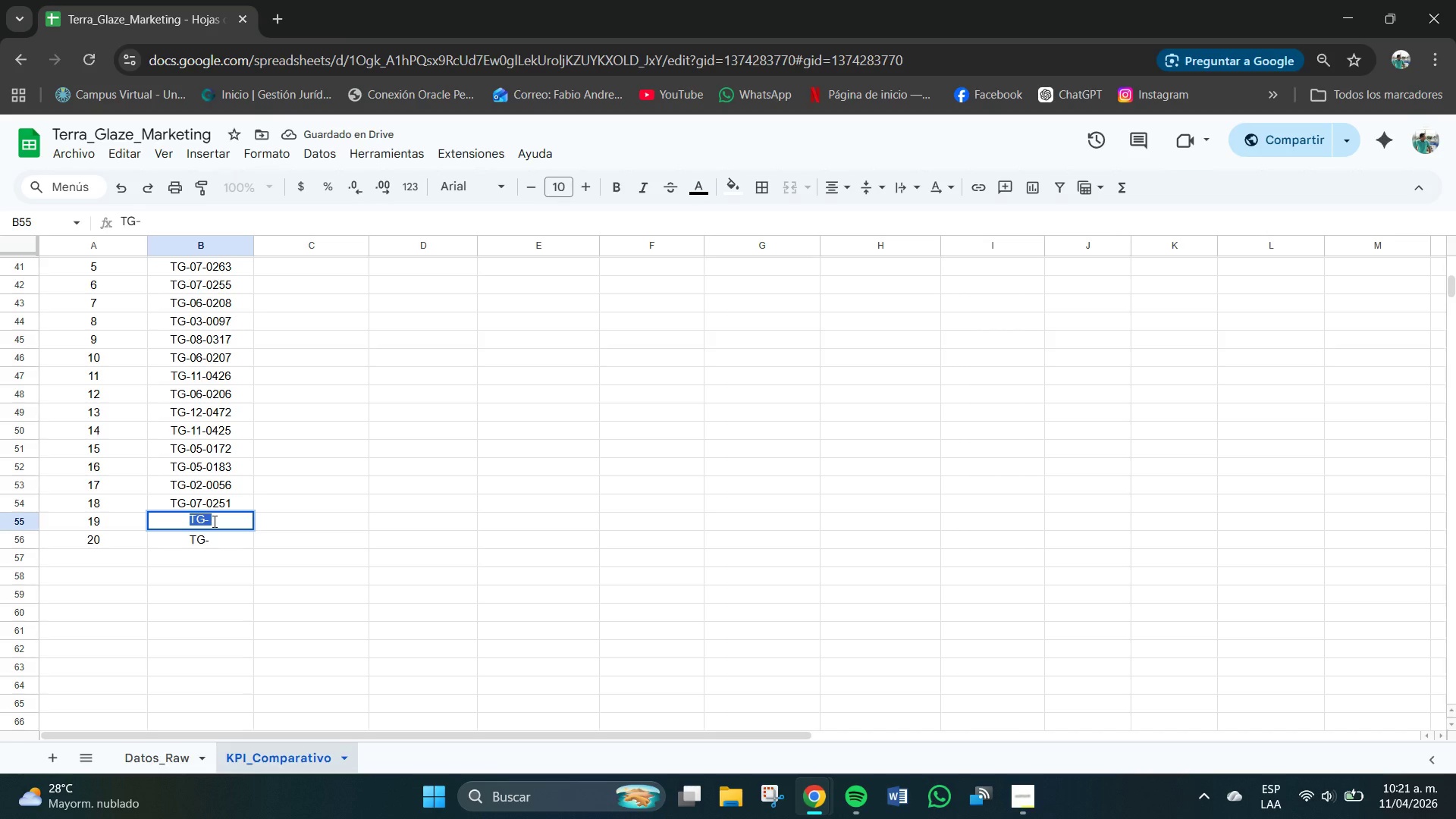 
triple_click([215, 522])
 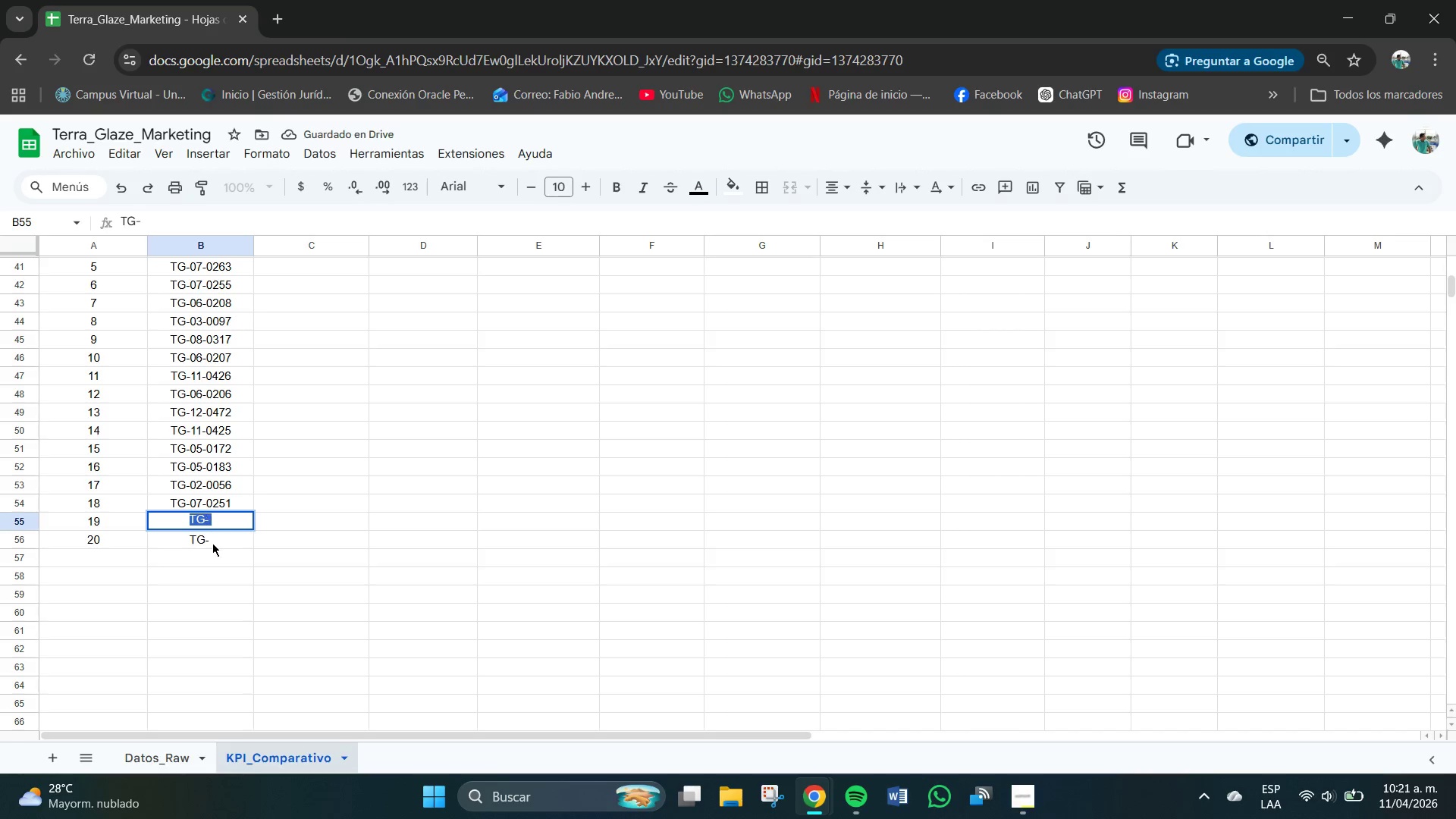 
triple_click([216, 522])
 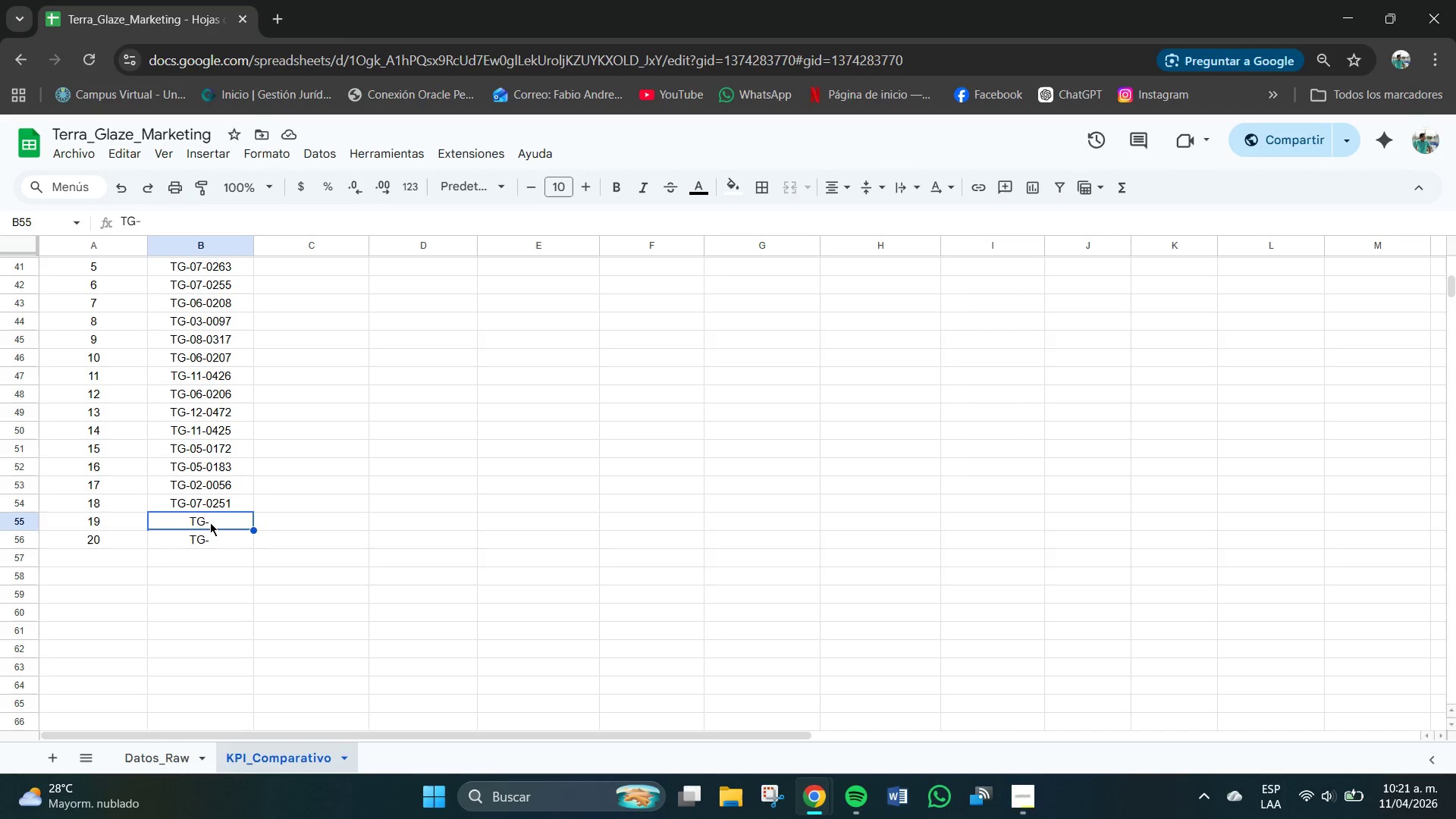 
triple_click([210, 521])
 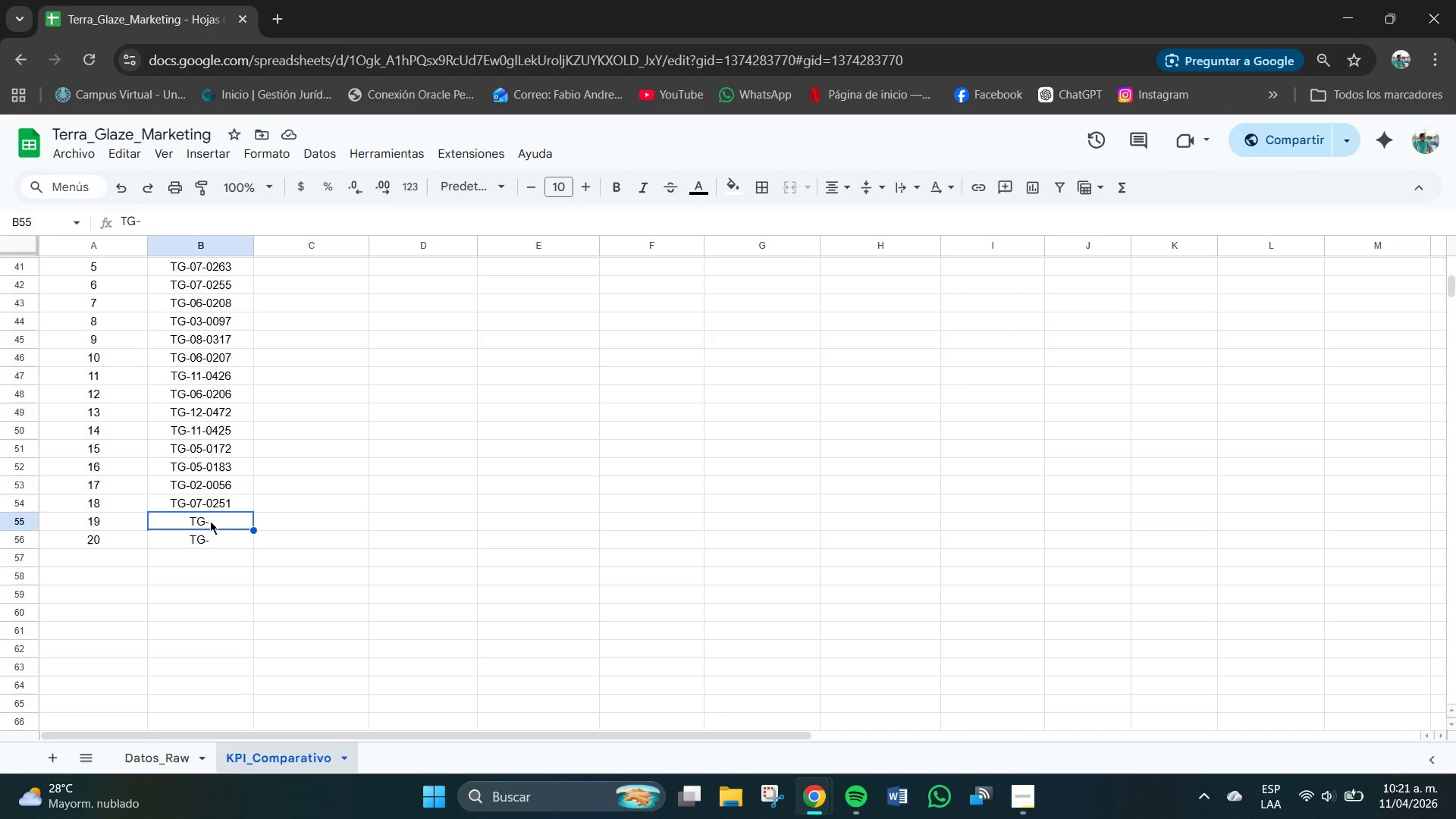 
triple_click([210, 521])
 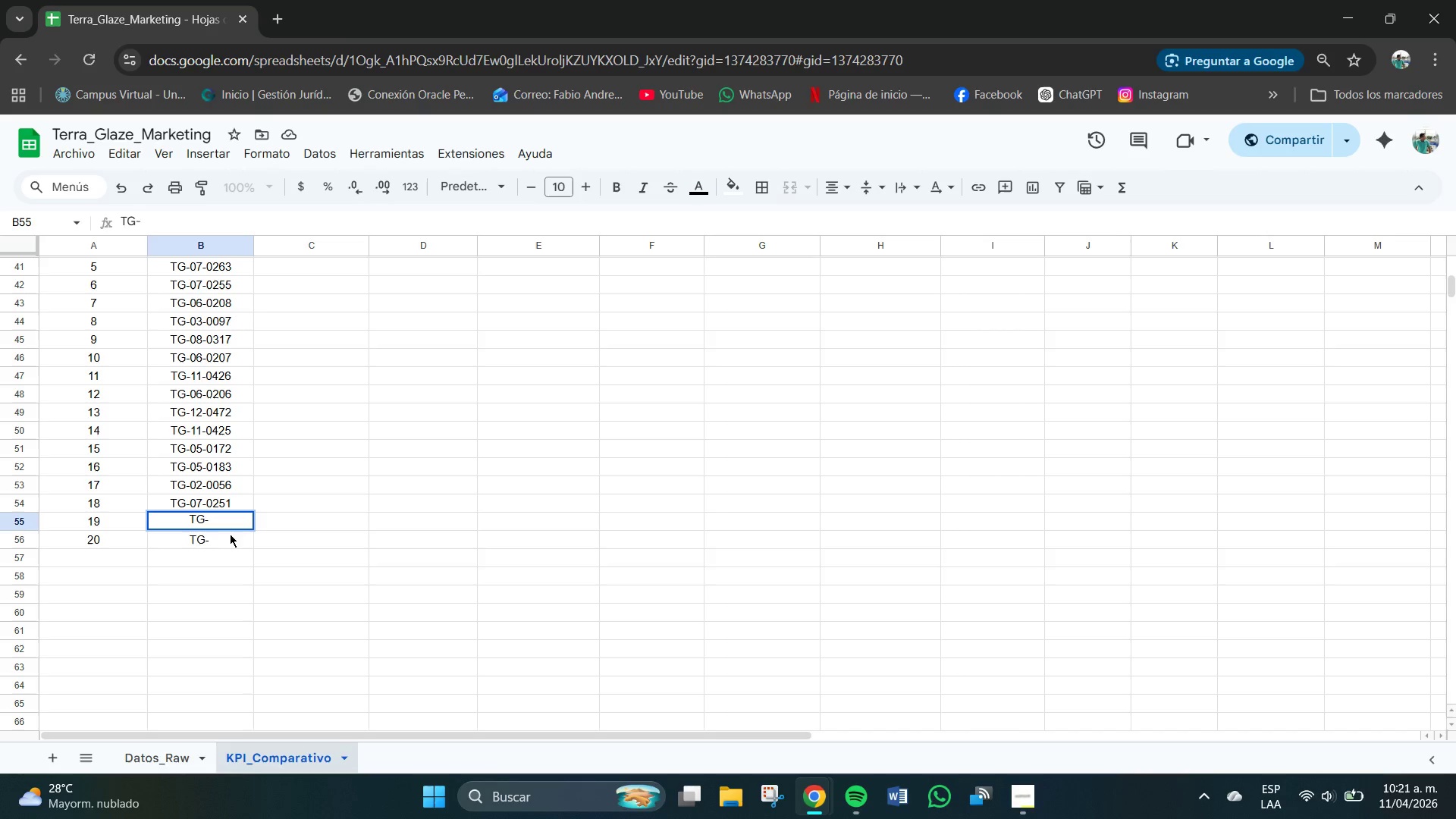 
type(07-)
 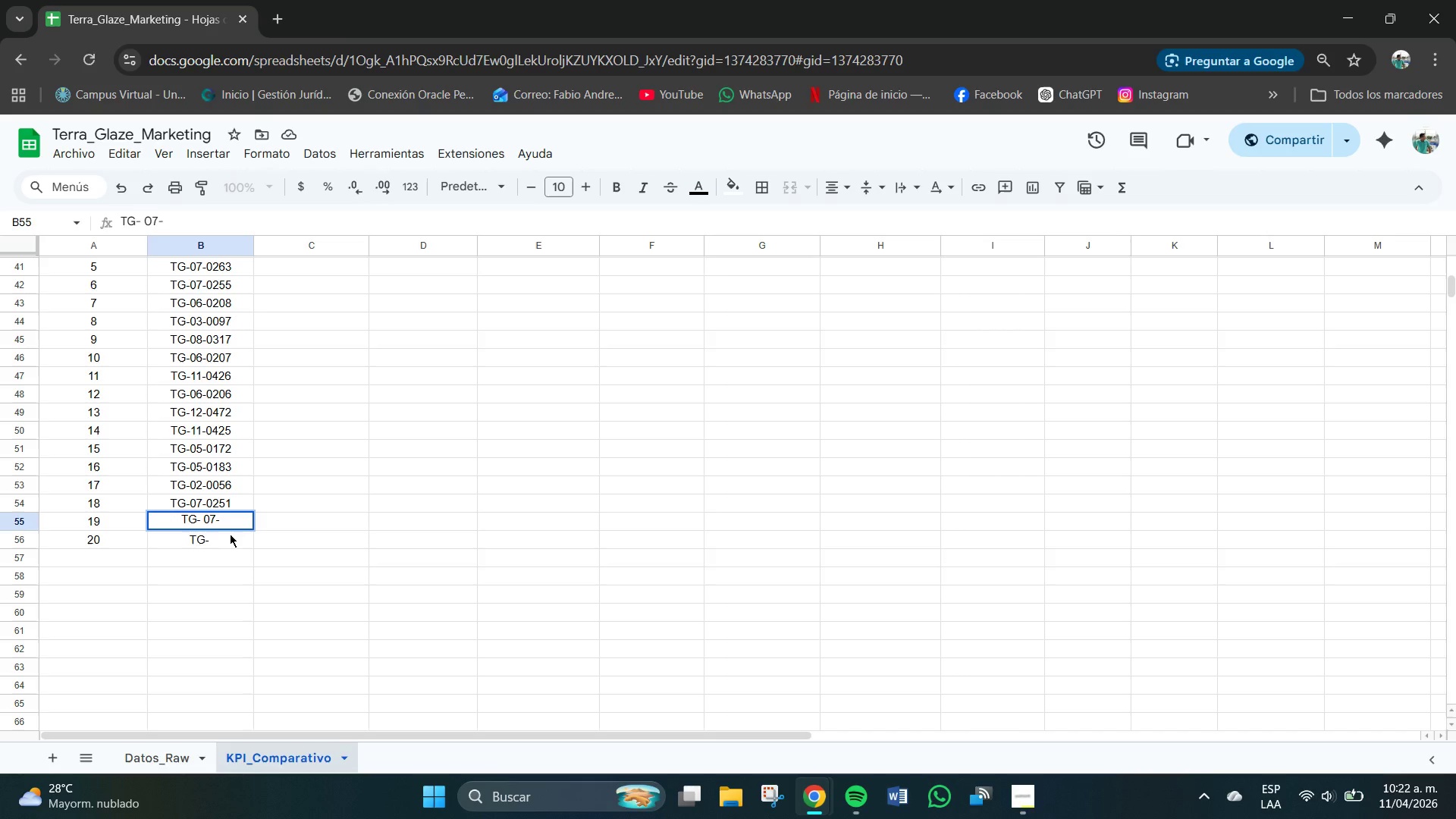 
key(ArrowLeft)
 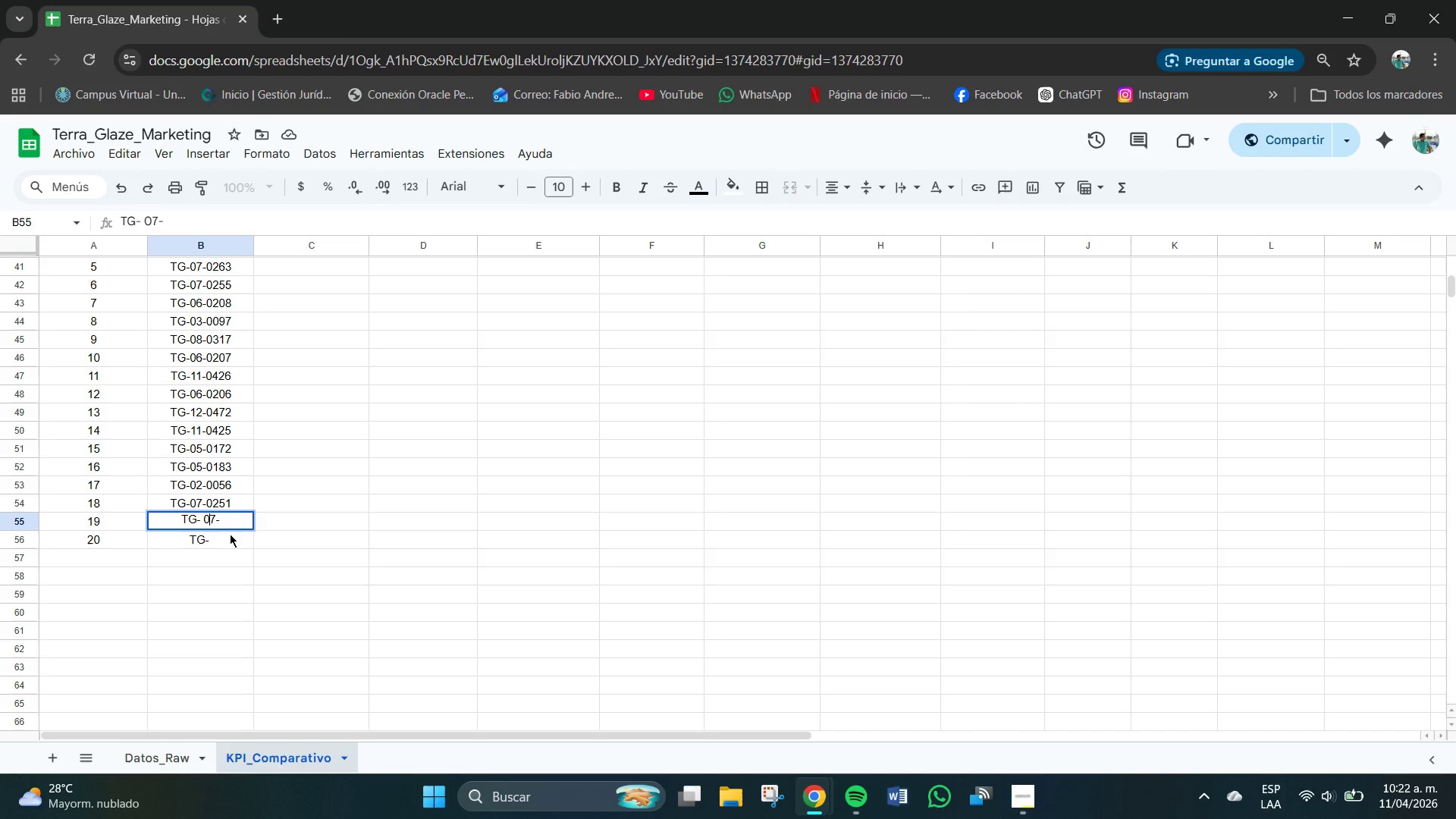 
key(ArrowLeft)
 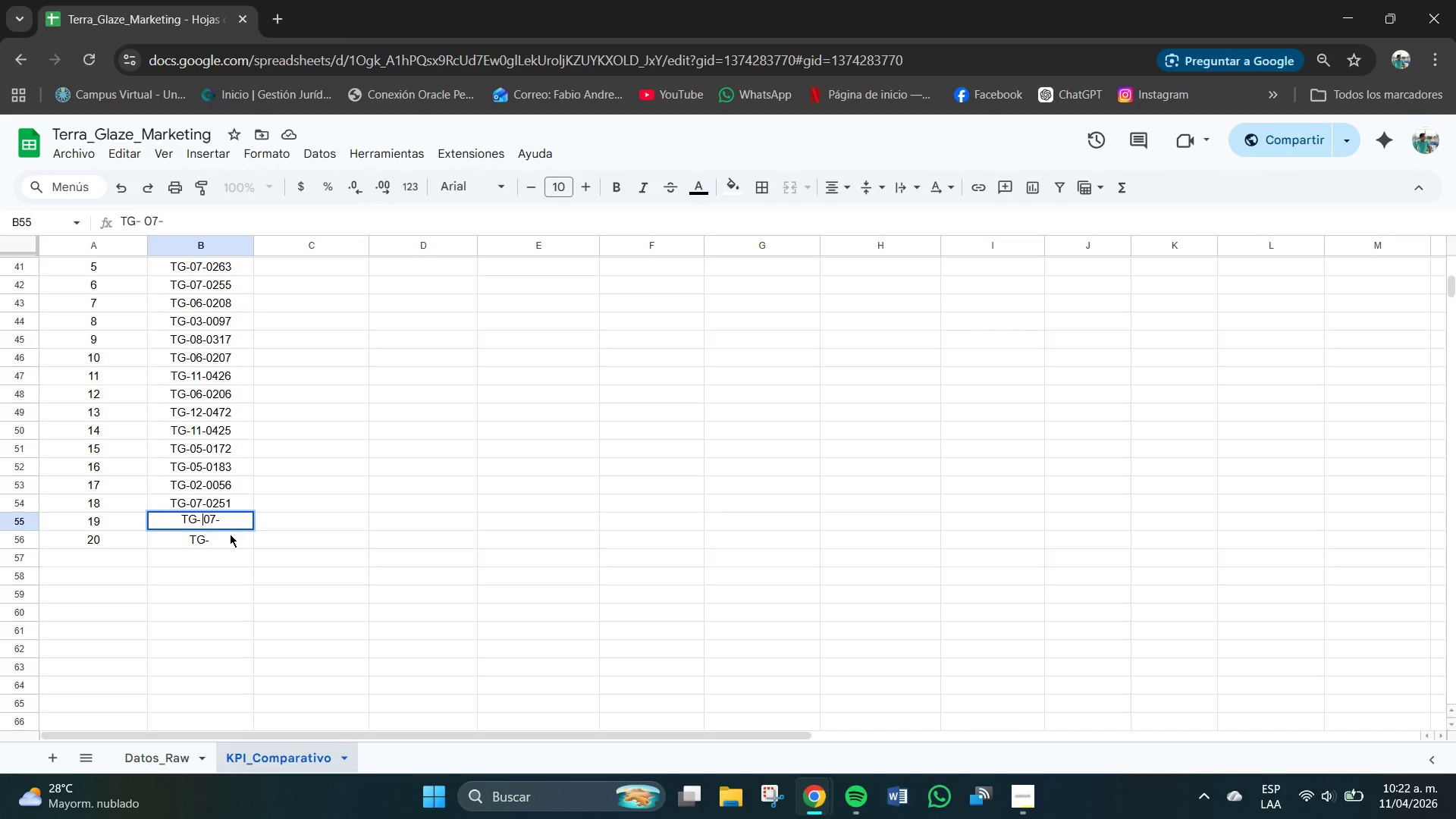 
key(ArrowLeft)
 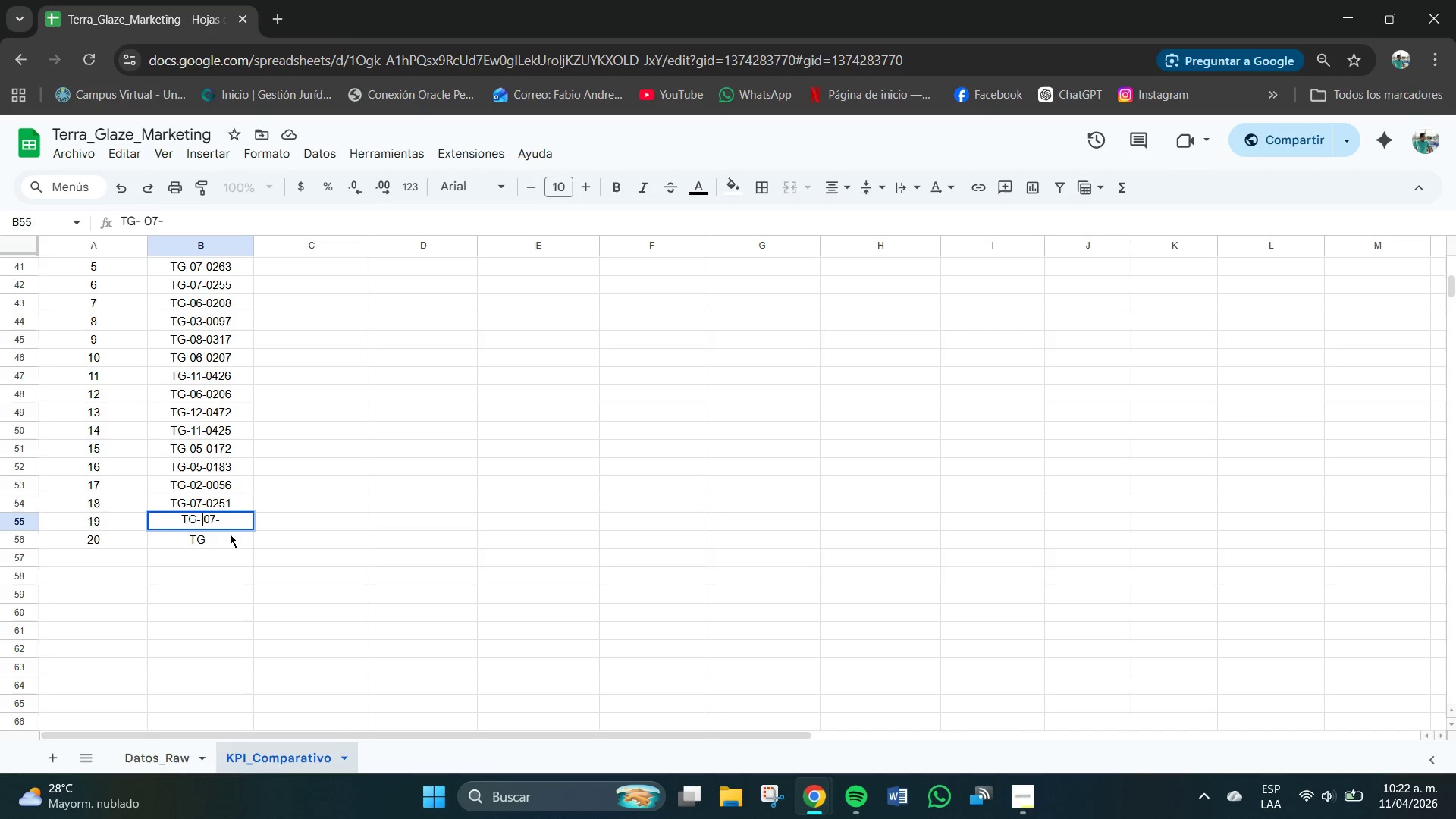 
key(Backspace)
 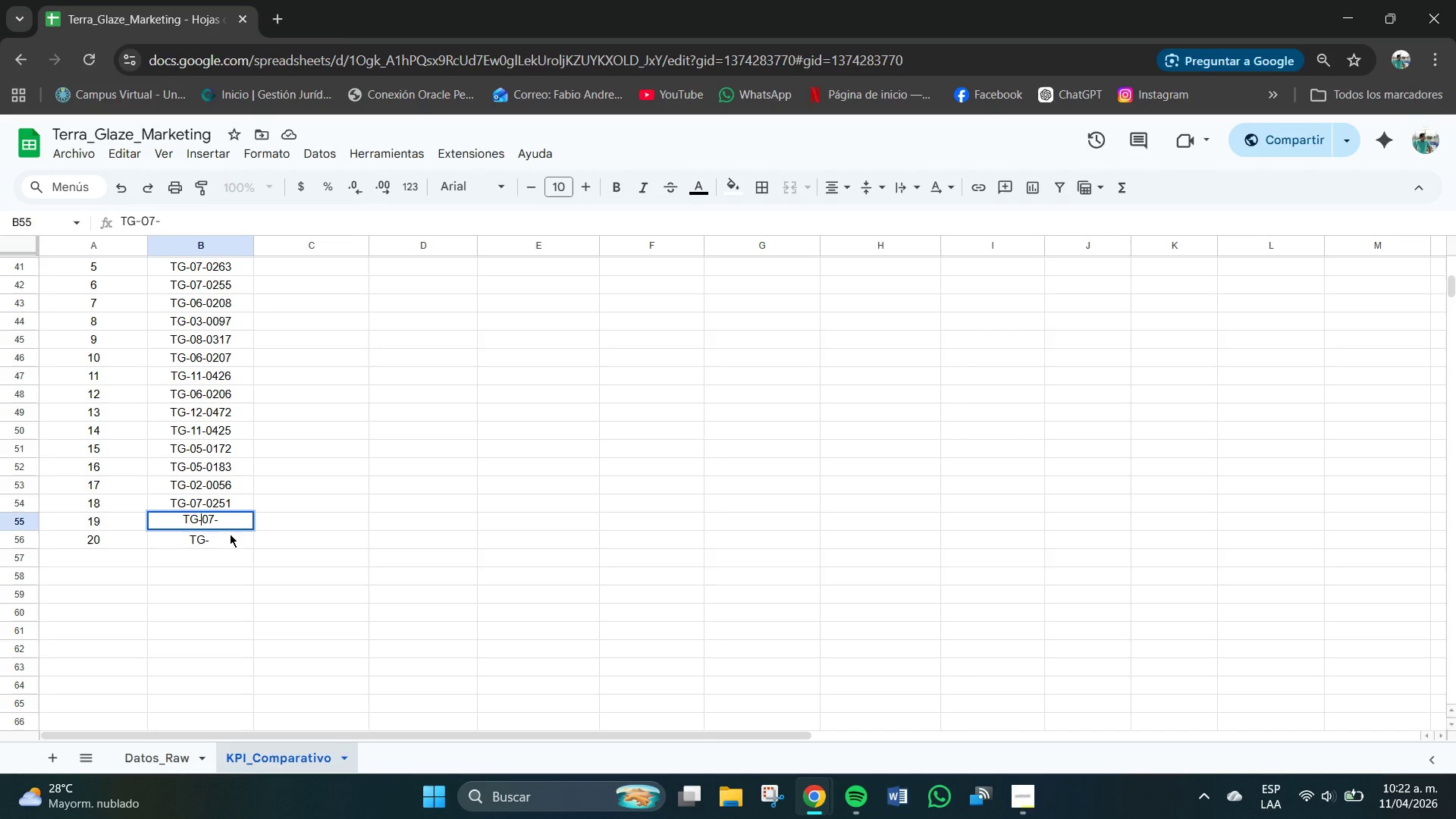 
key(ArrowRight)
 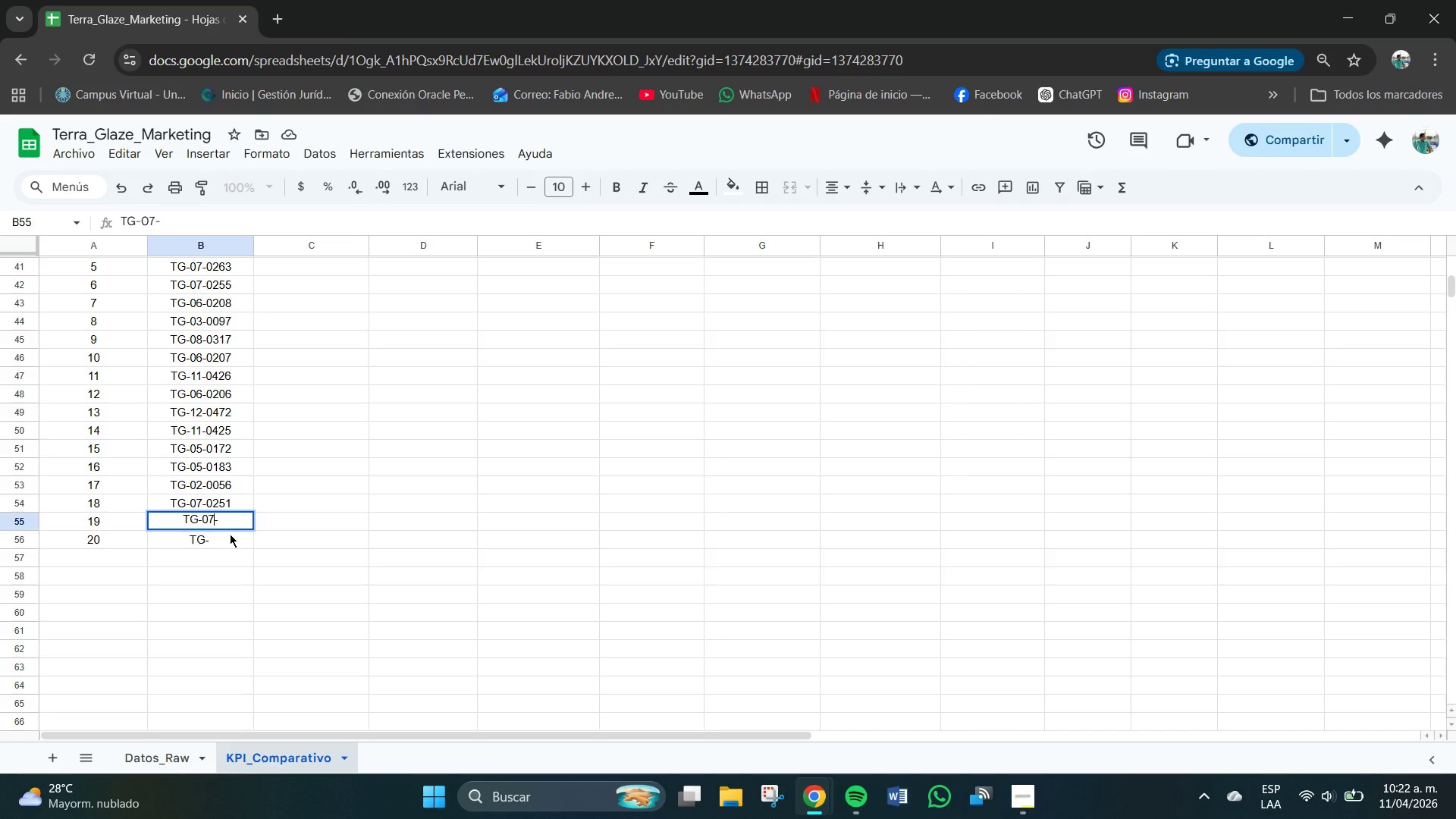 
key(ArrowRight)
 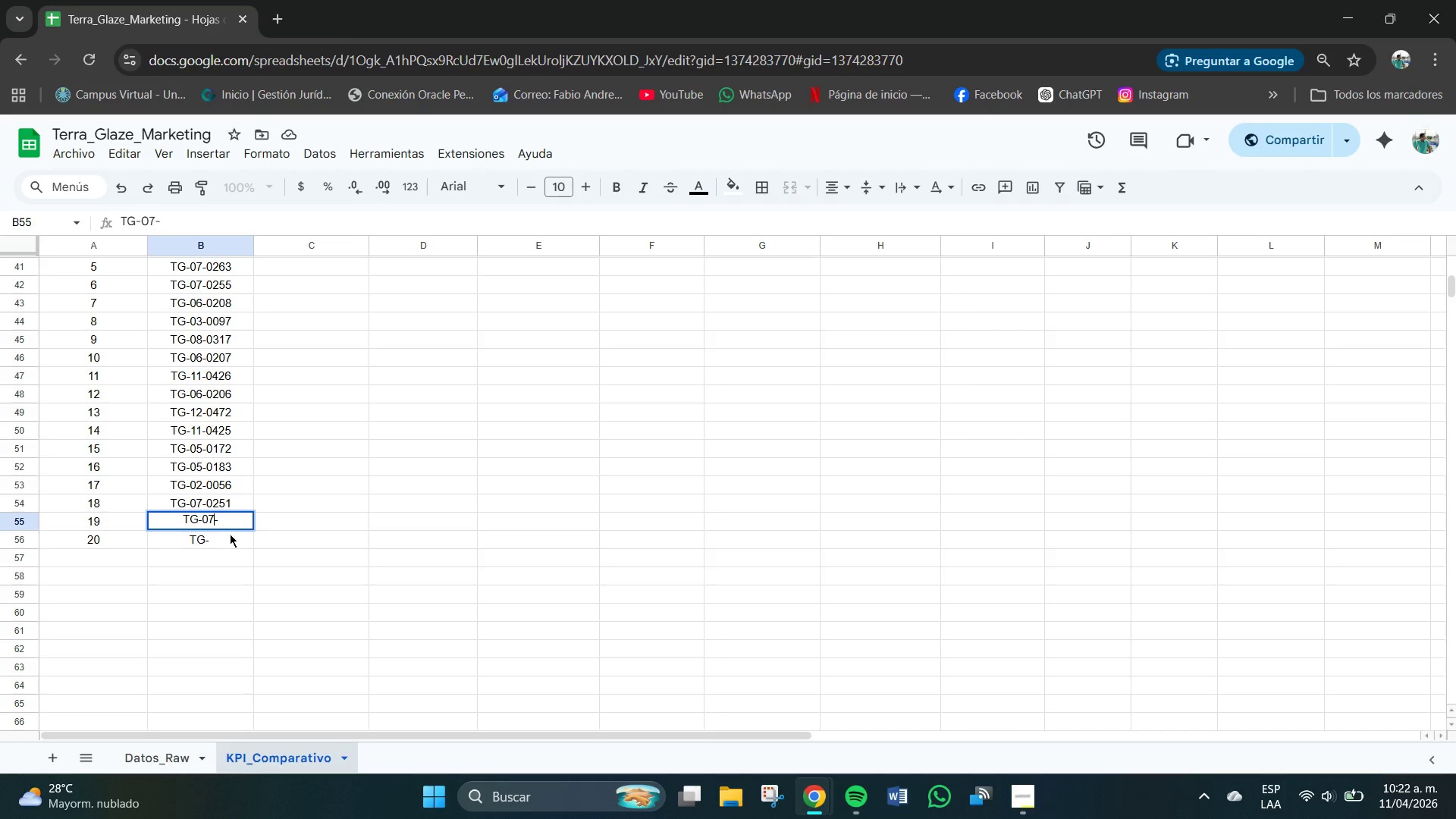 
key(ArrowRight)
 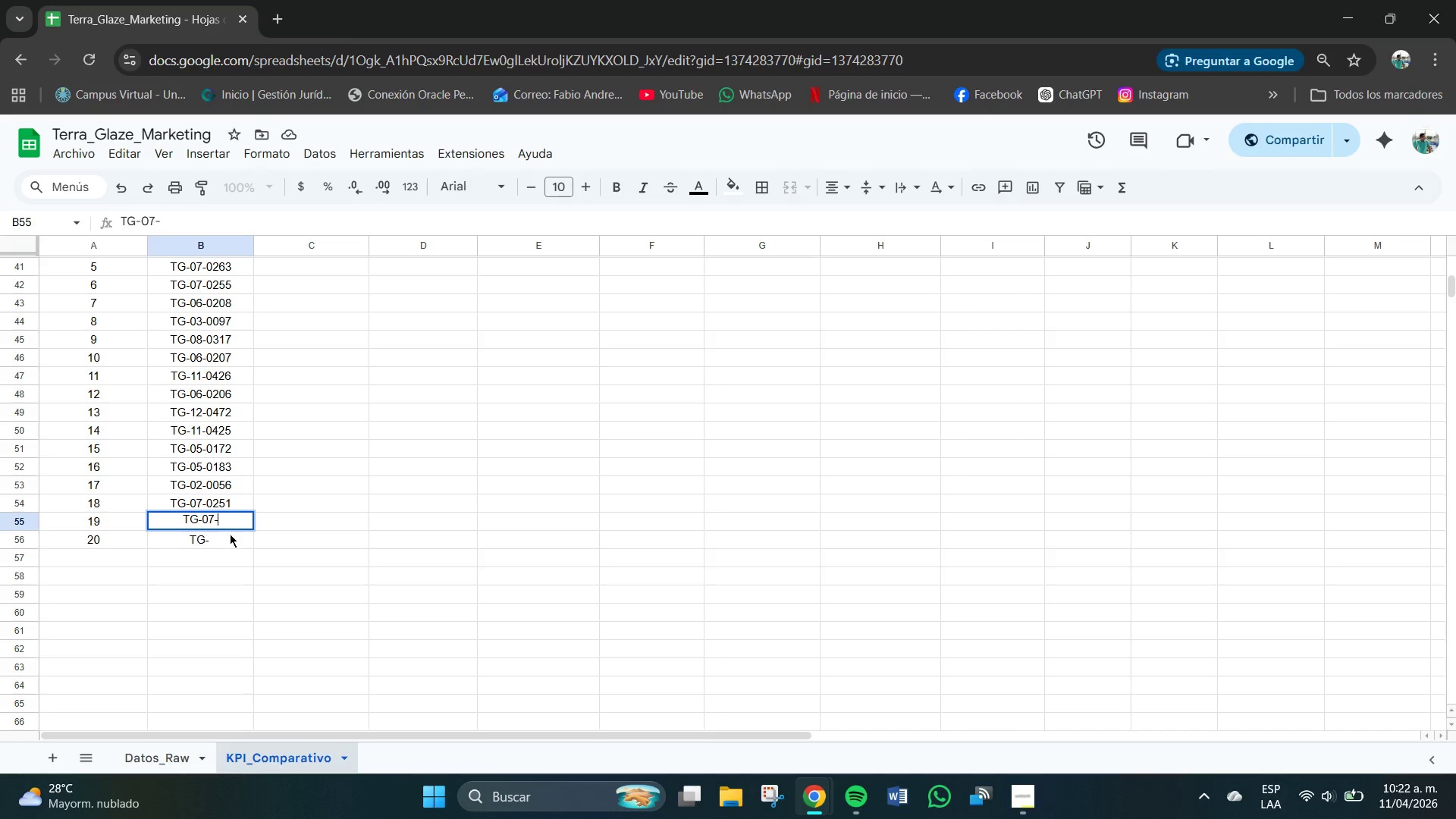 
type(0270)
 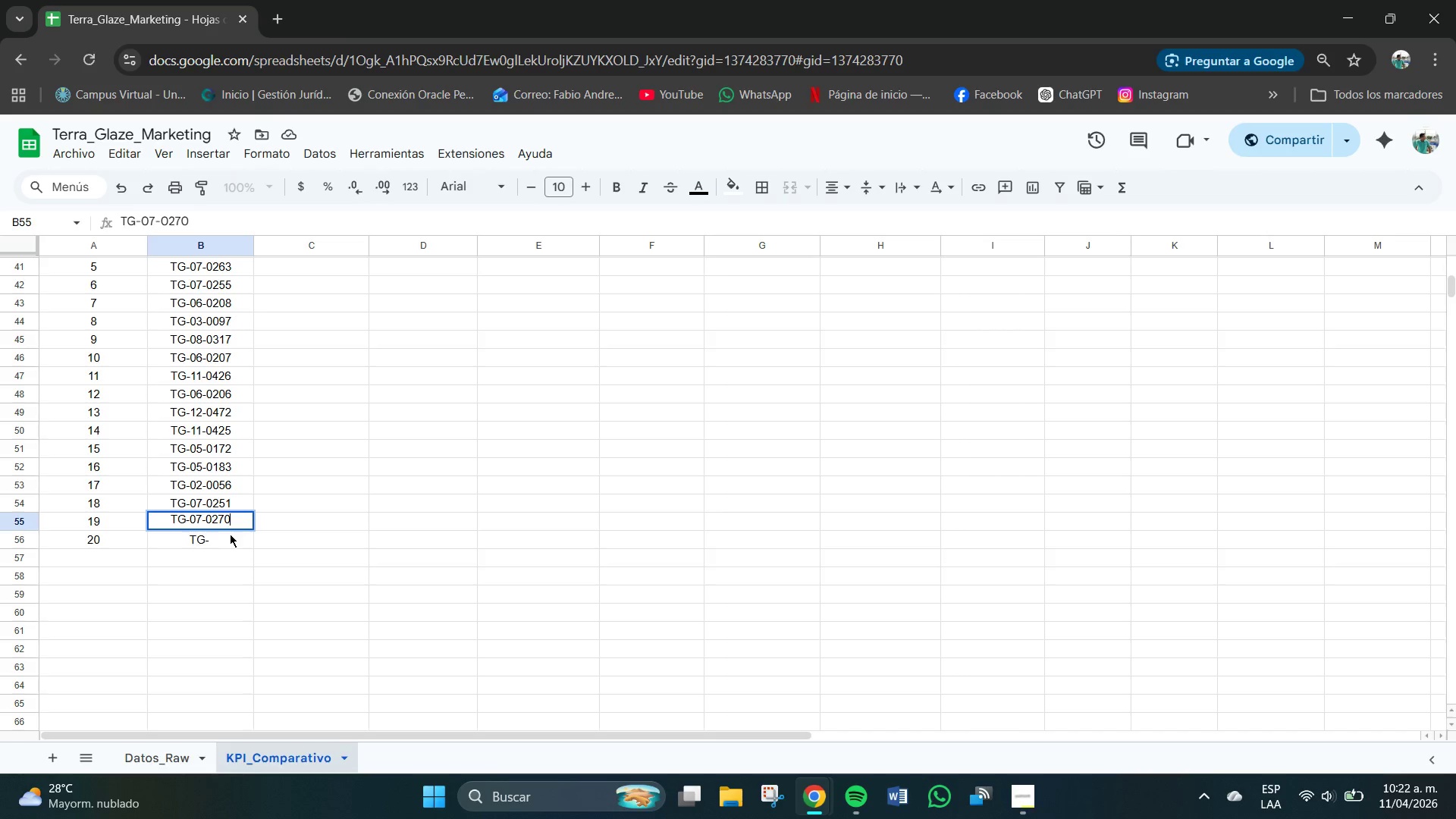 
left_click([230, 534])
 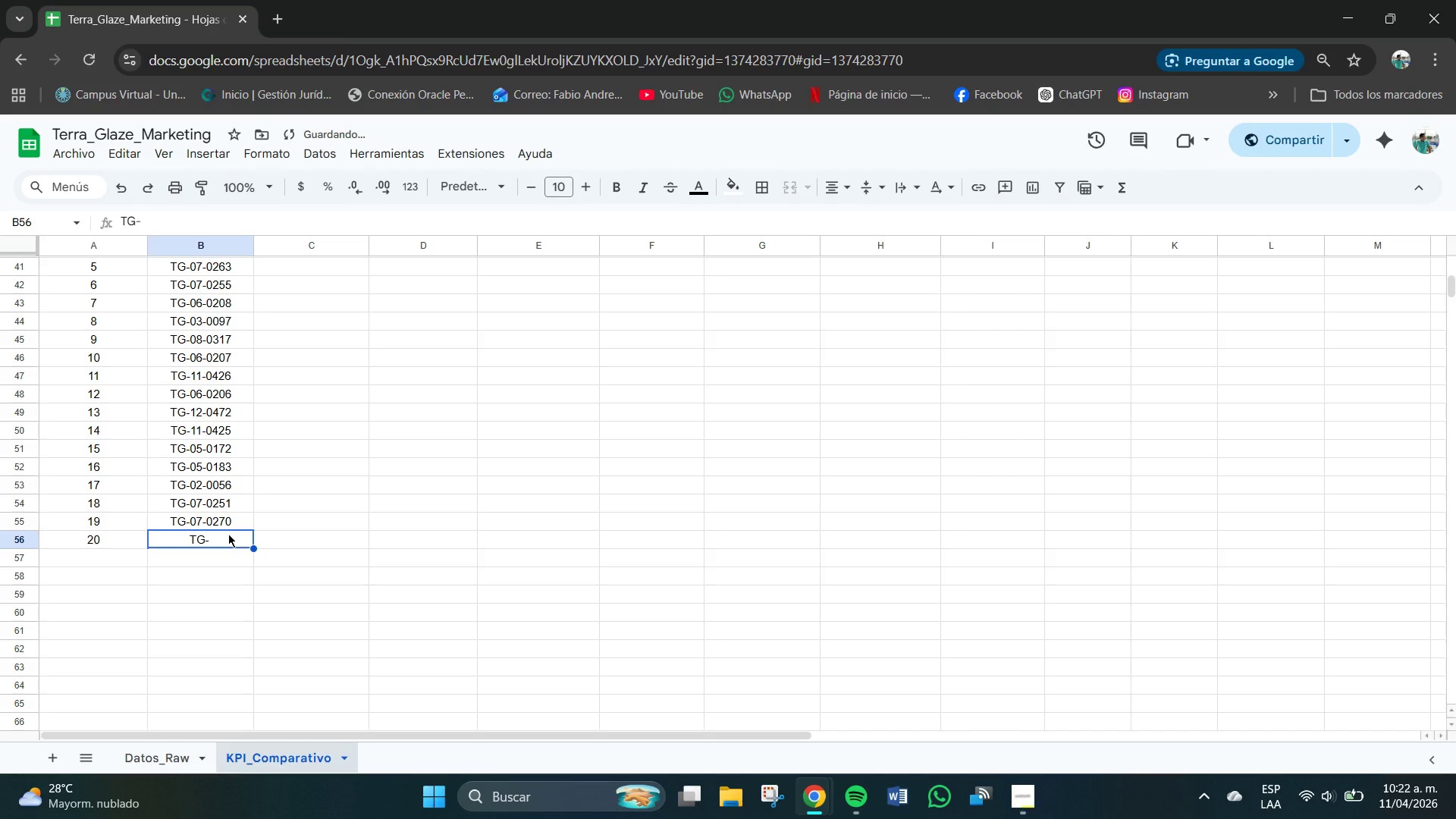 
left_click([228, 534])
 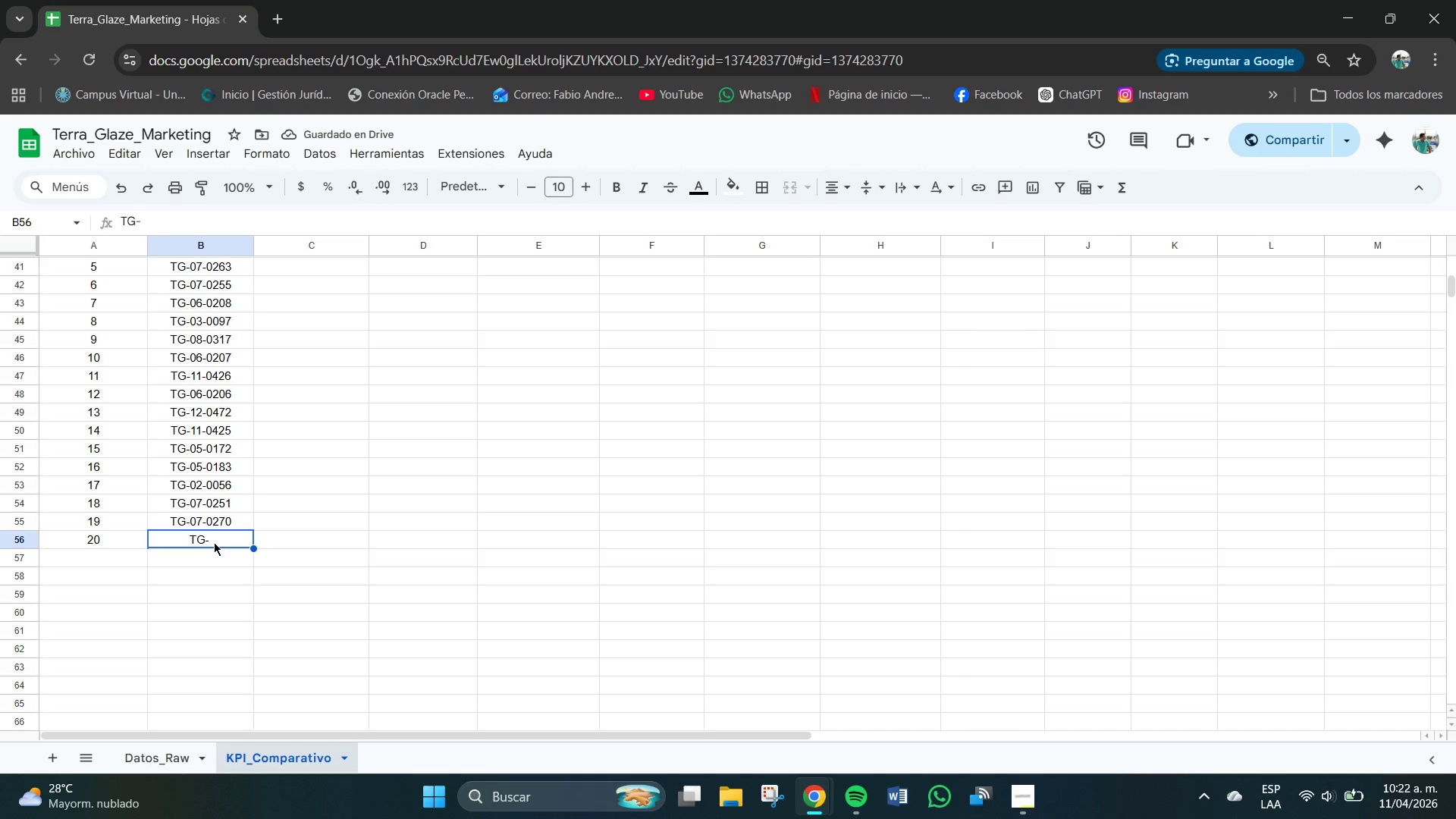 
double_click([214, 542])
 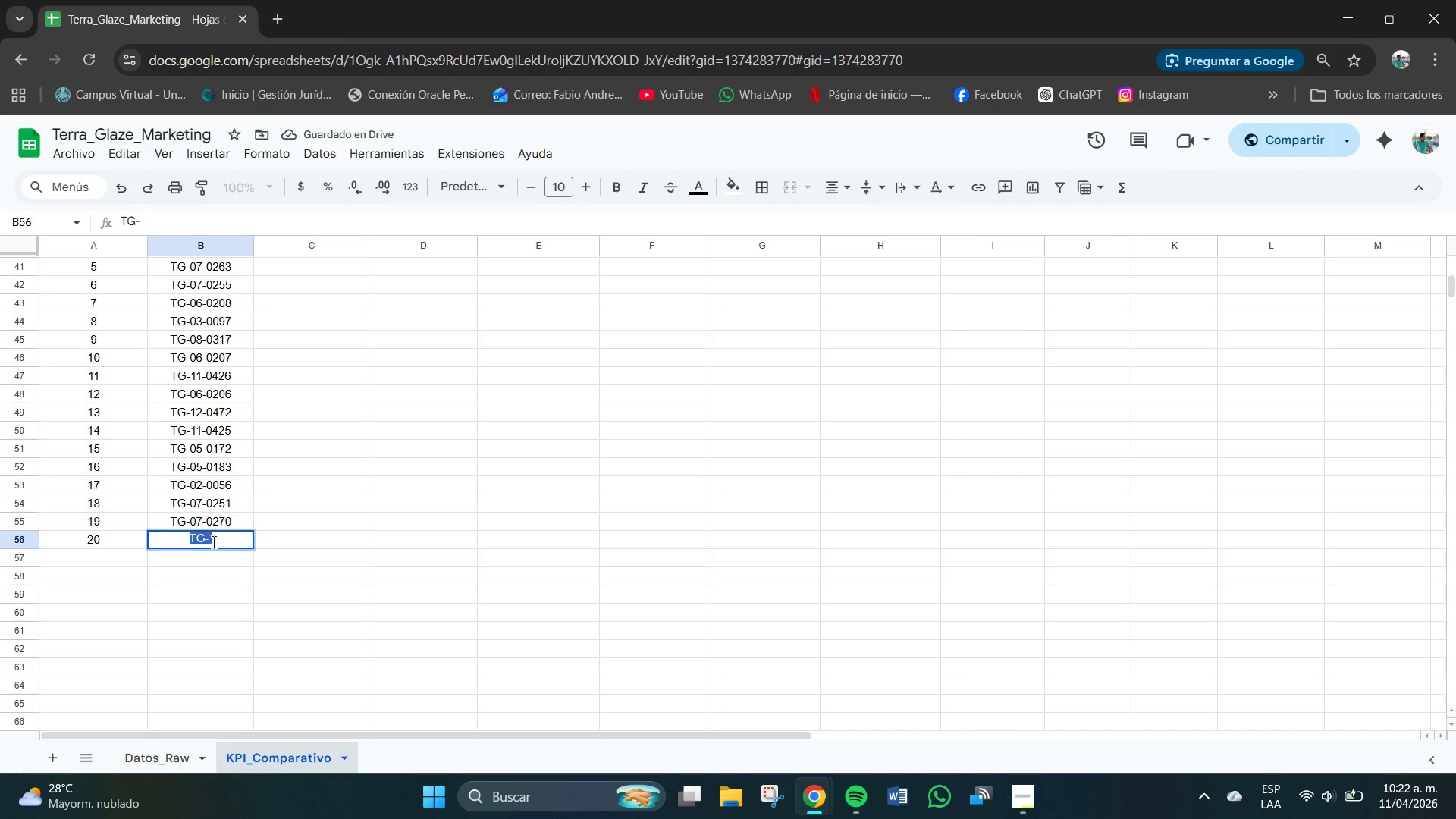 
triple_click([214, 542])
 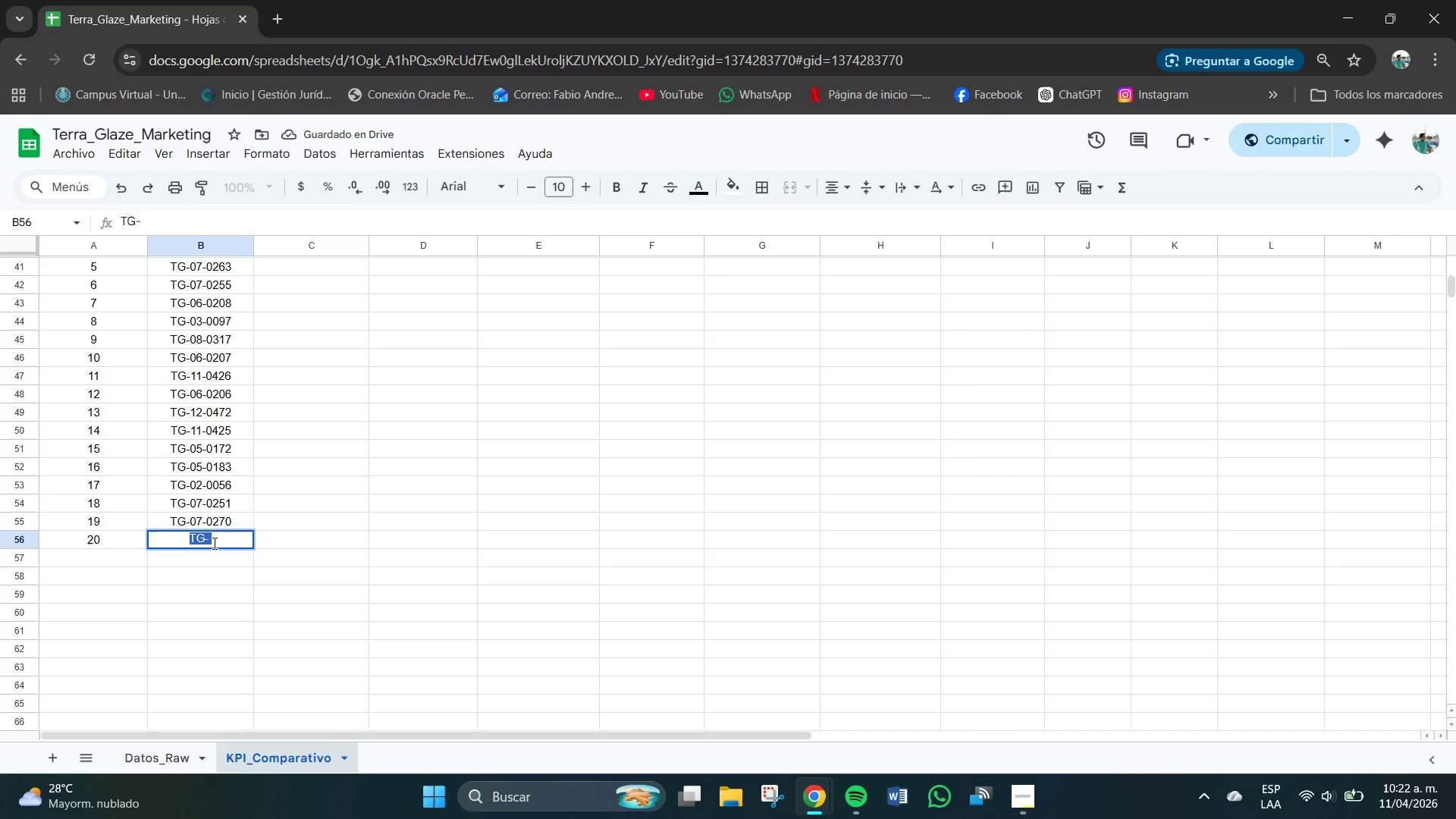 
left_click_drag(start_coordinate=[215, 544], to_coordinate=[210, 541])
 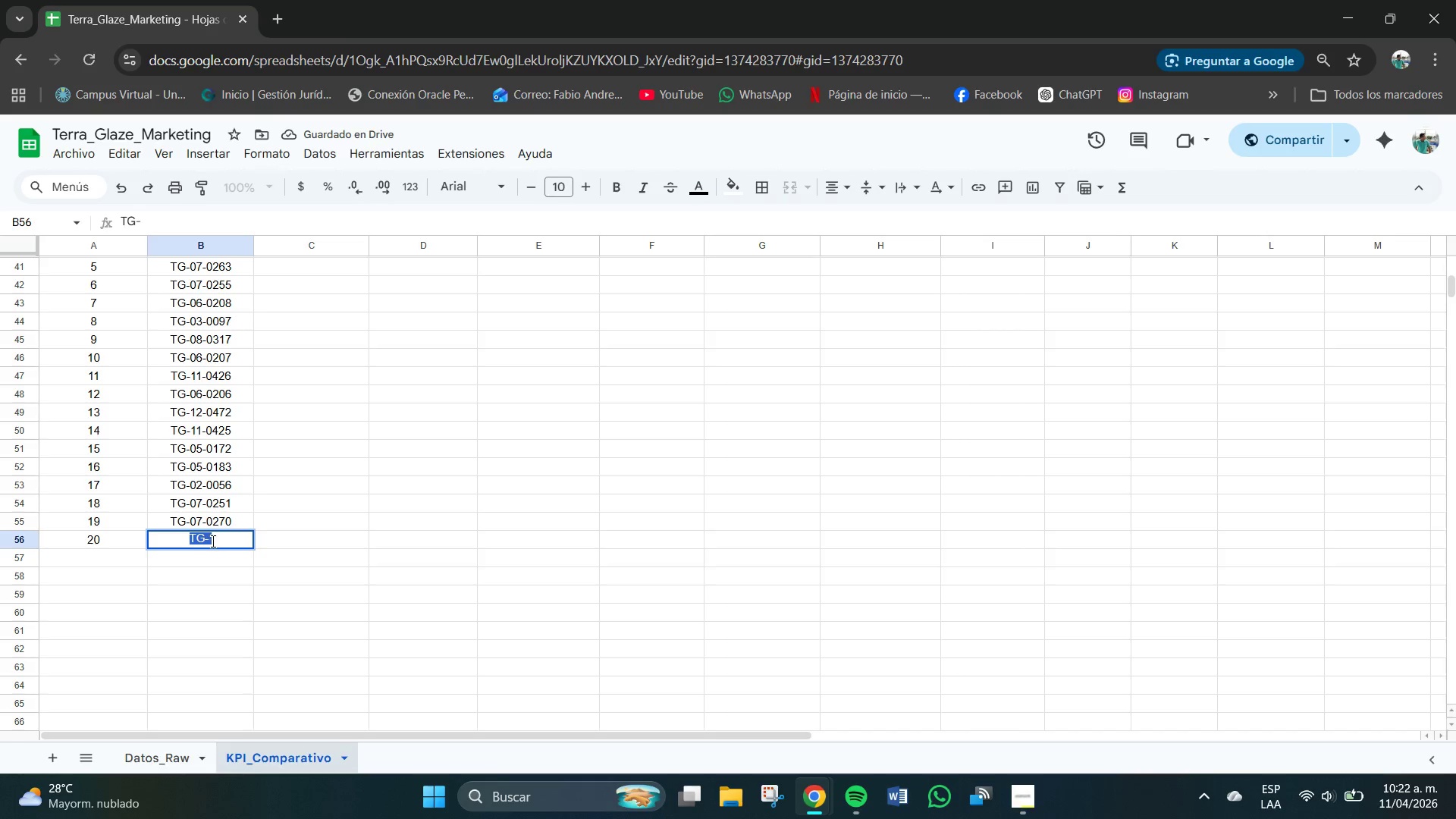 
left_click_drag(start_coordinate=[210, 541], to_coordinate=[214, 541])
 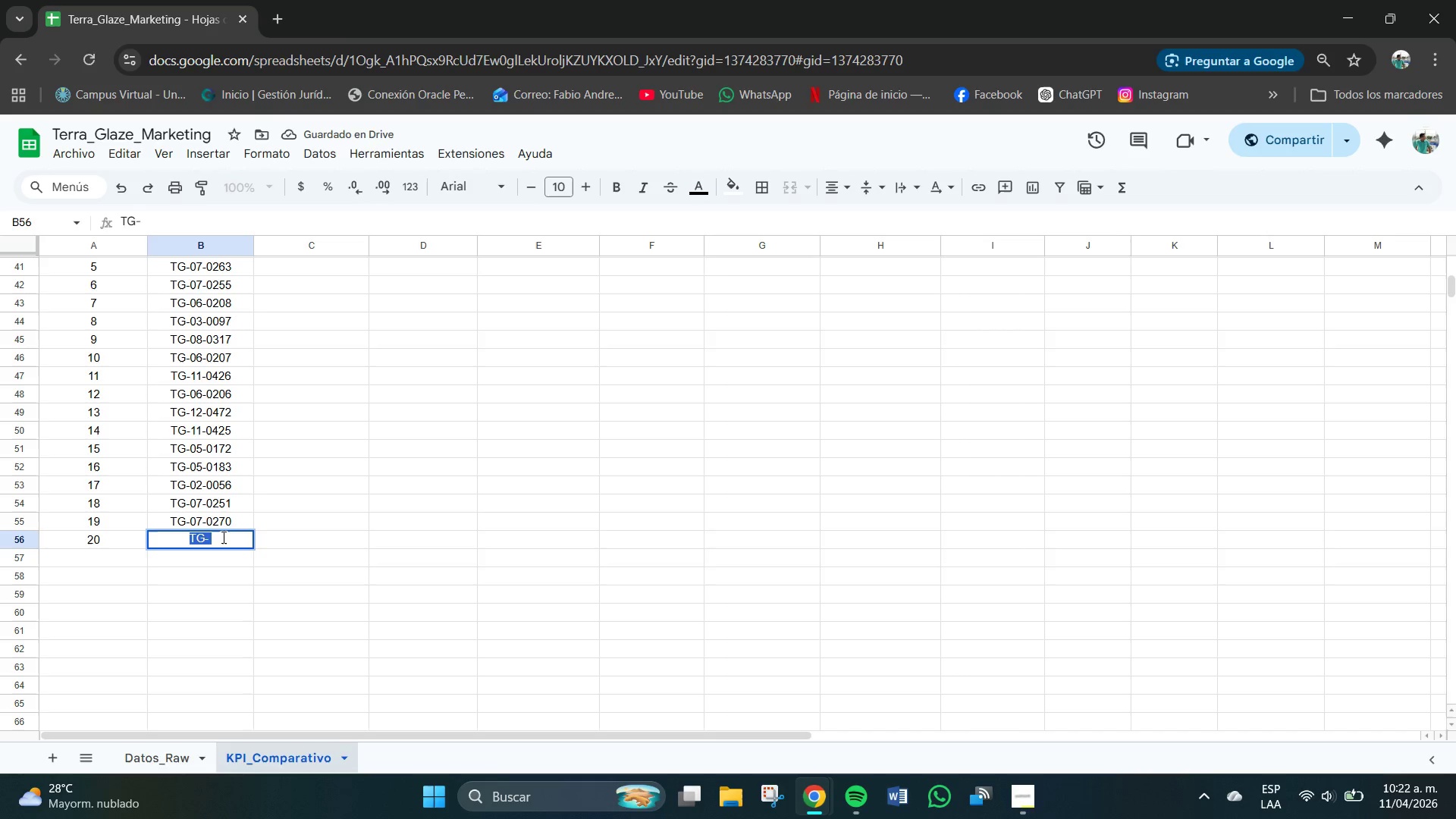 
triple_click([224, 538])
 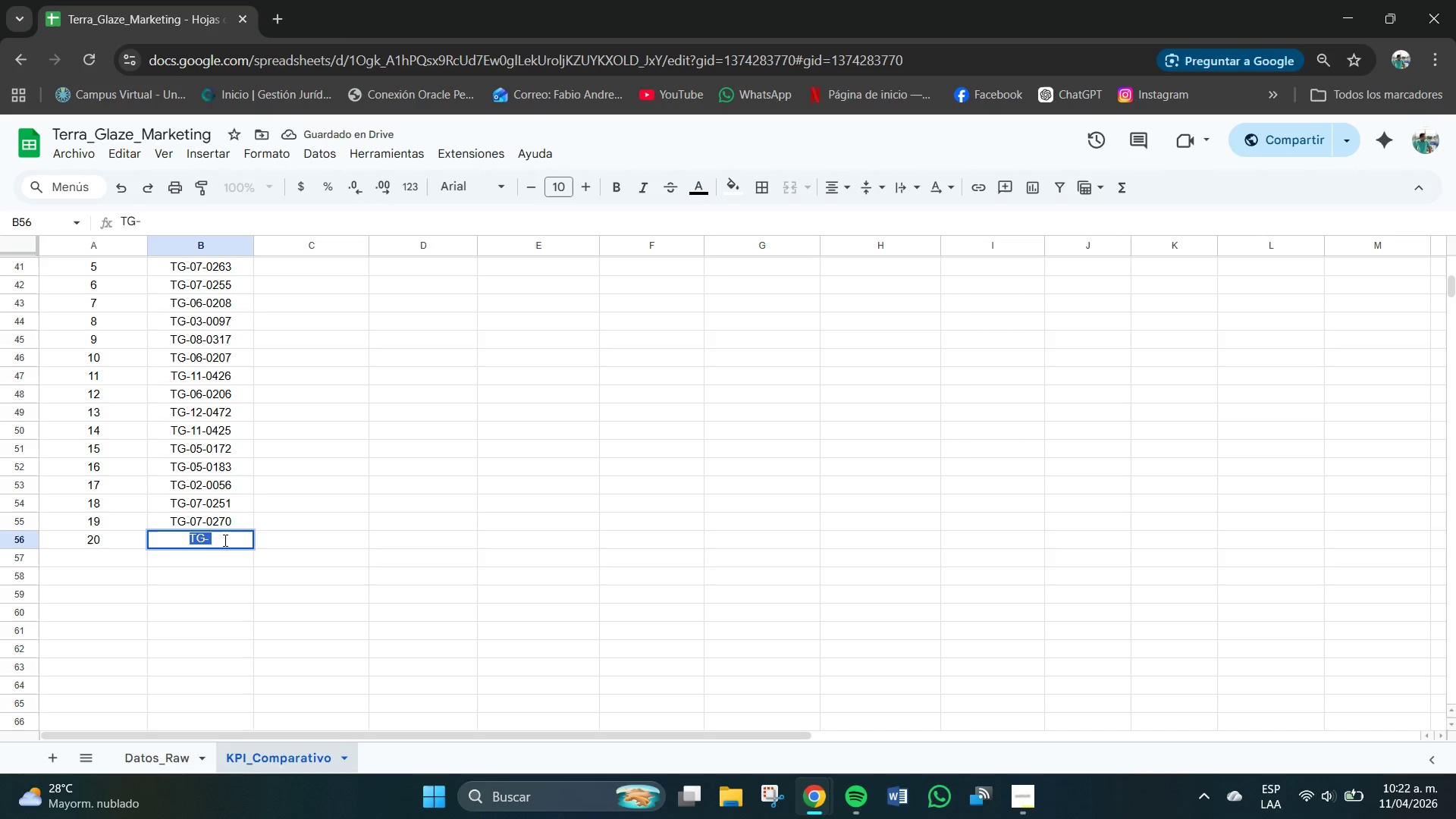 
triple_click([226, 541])
 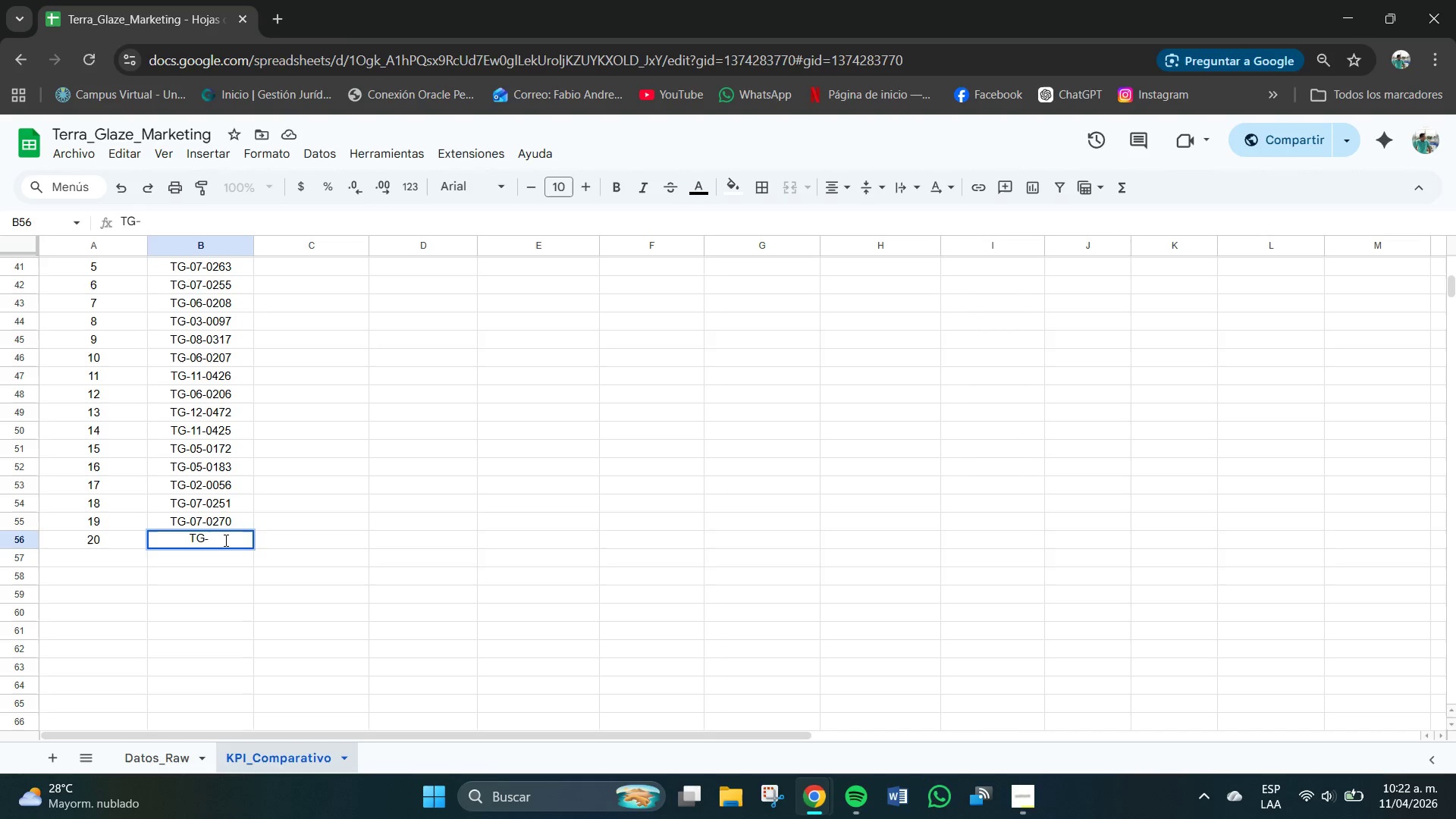 
key(Backspace)
type(04.0142)
 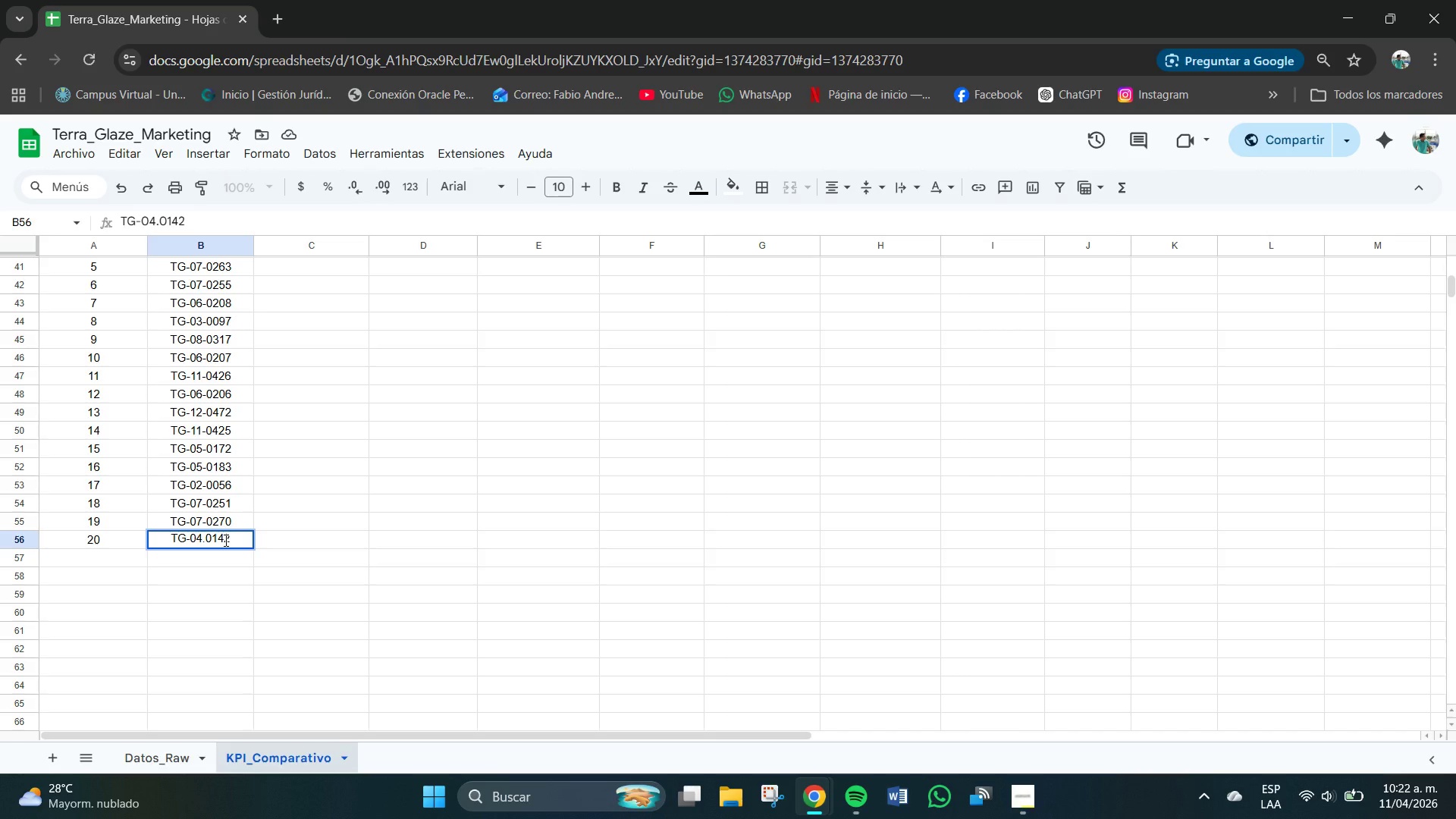 